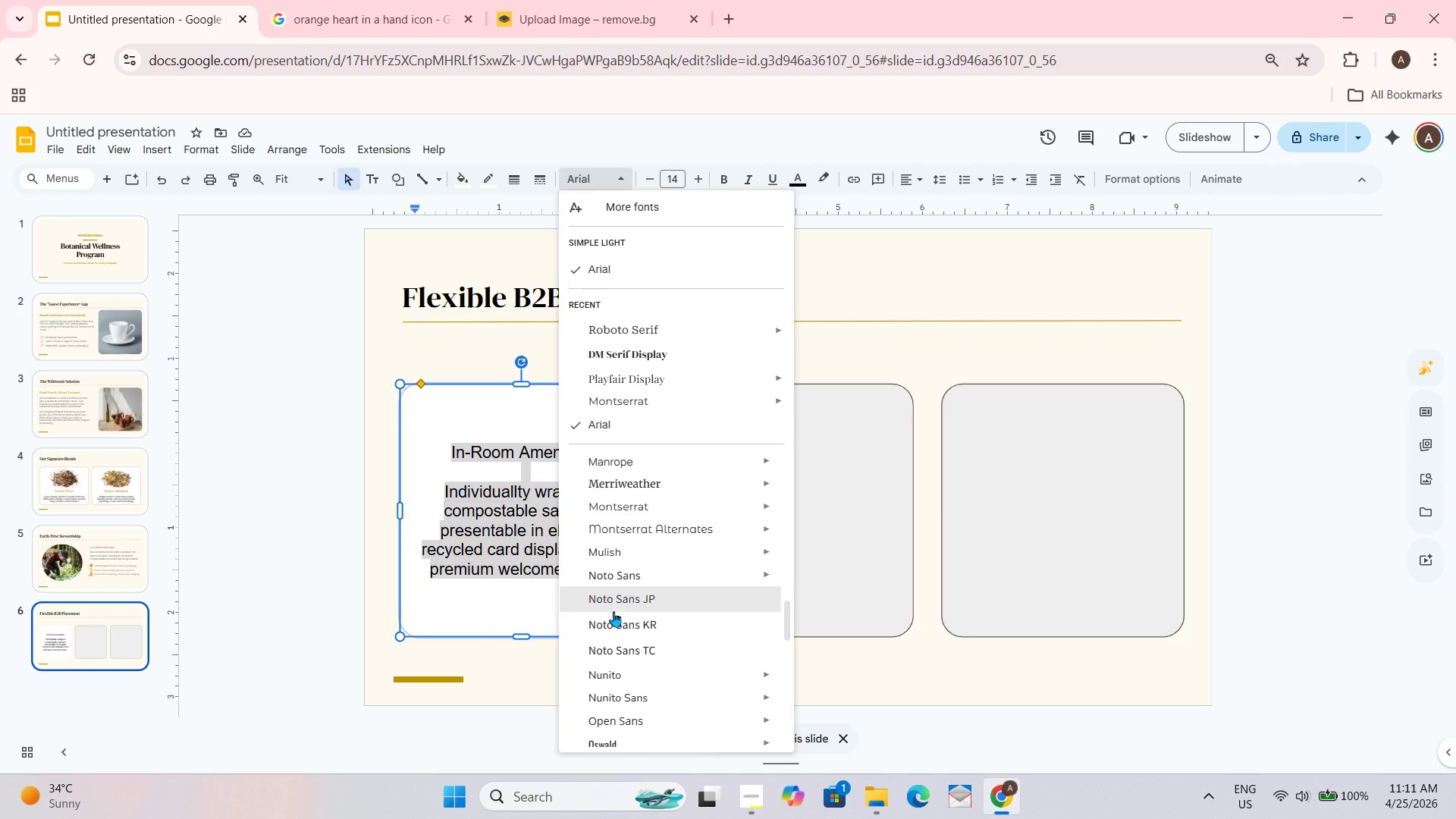 
scroll: coordinate [576, 611], scroll_direction: none, amount: 0.0
 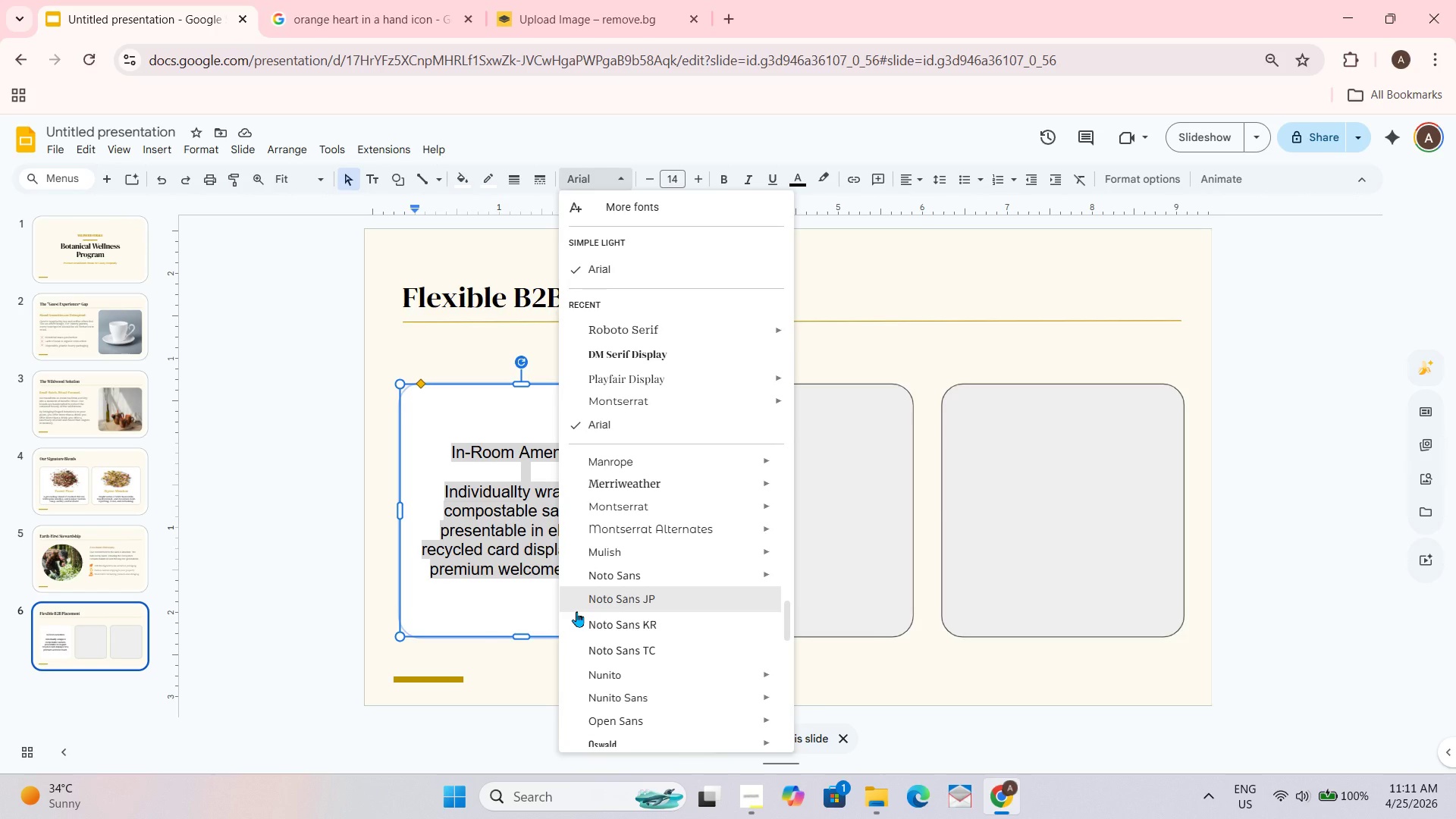 
scroll: coordinate [576, 611], scroll_direction: up, amount: 1.0
 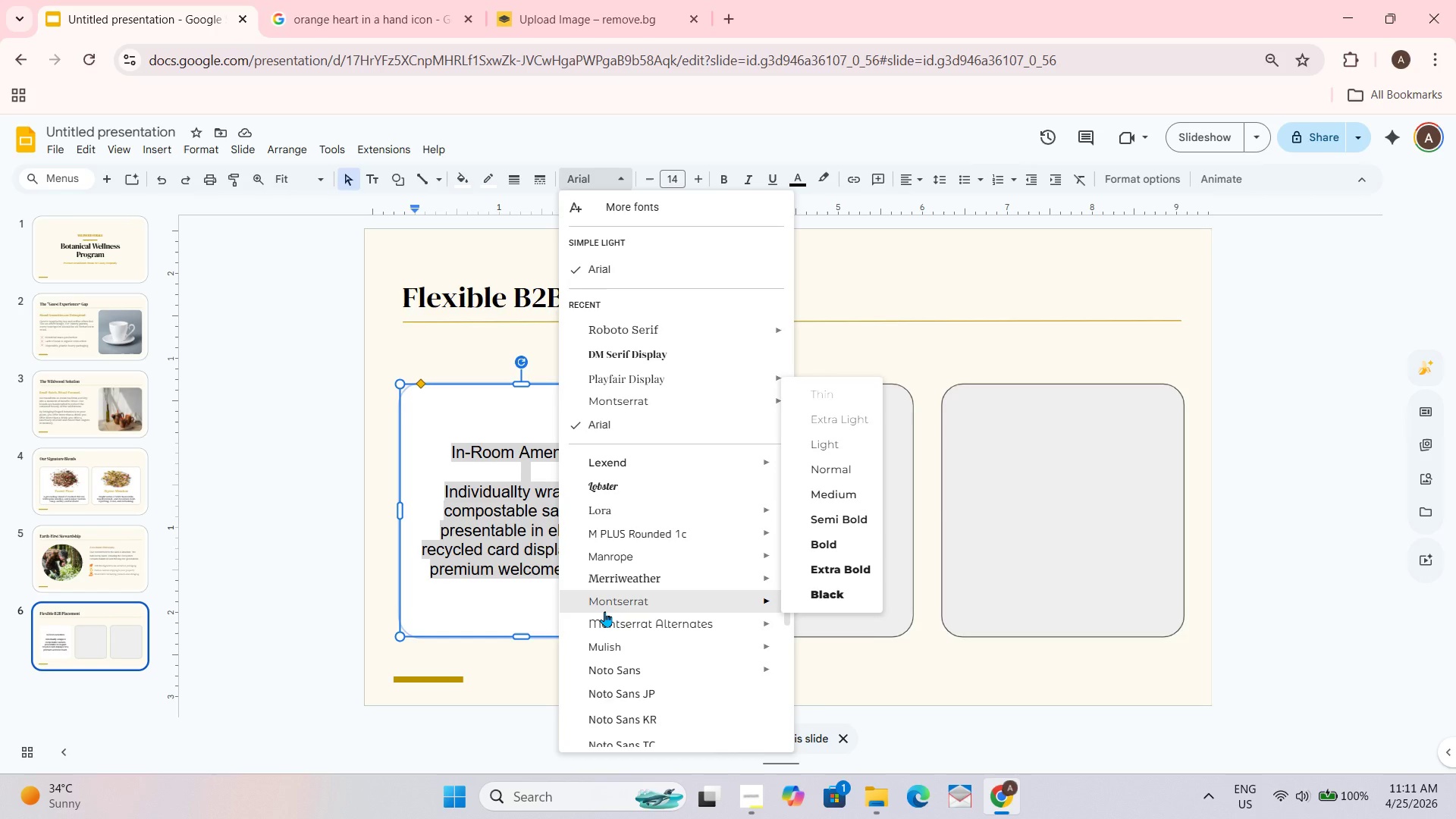 
wait(6.48)
 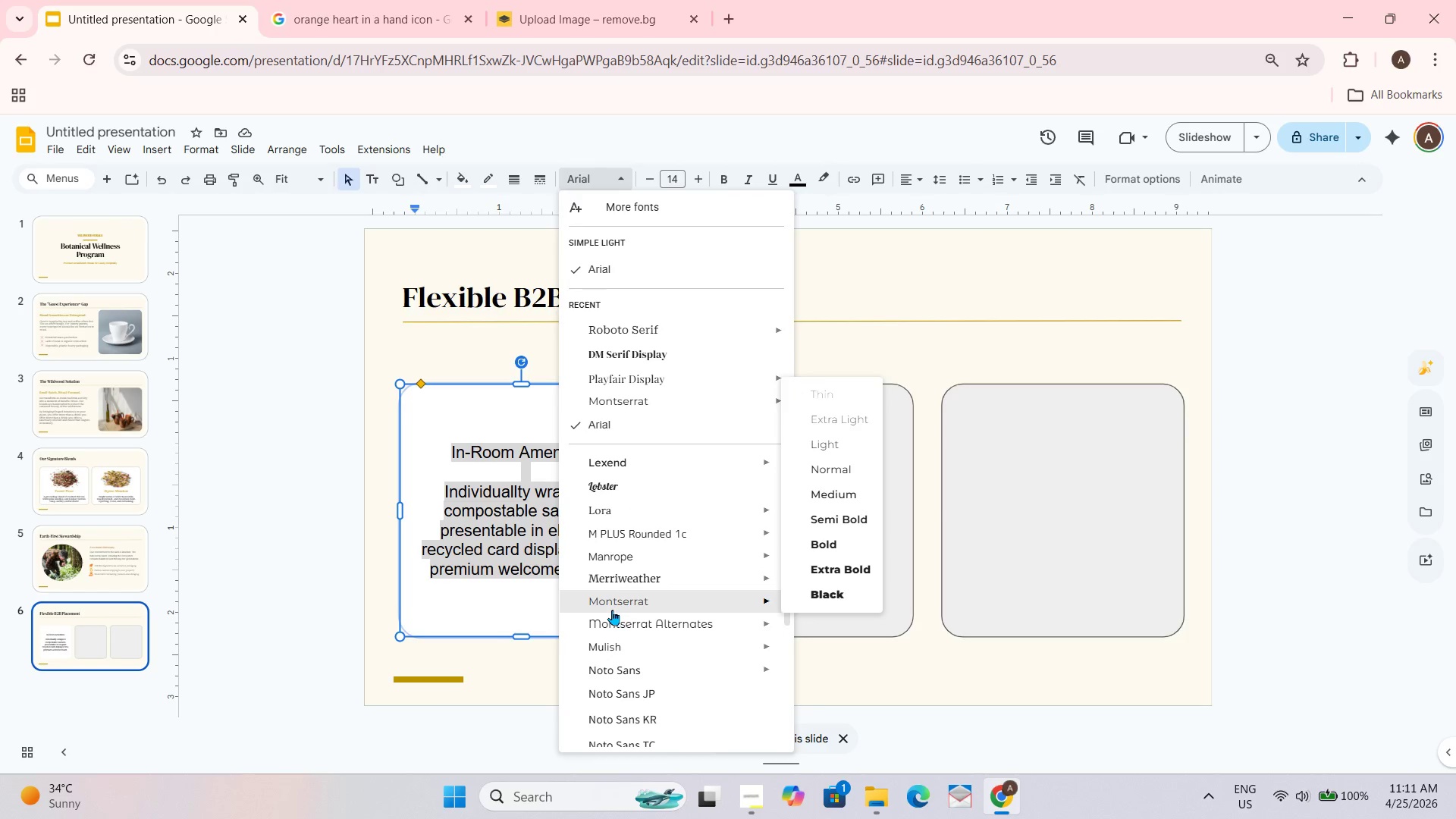 
scroll: coordinate [604, 611], scroll_direction: up, amount: 1.0
 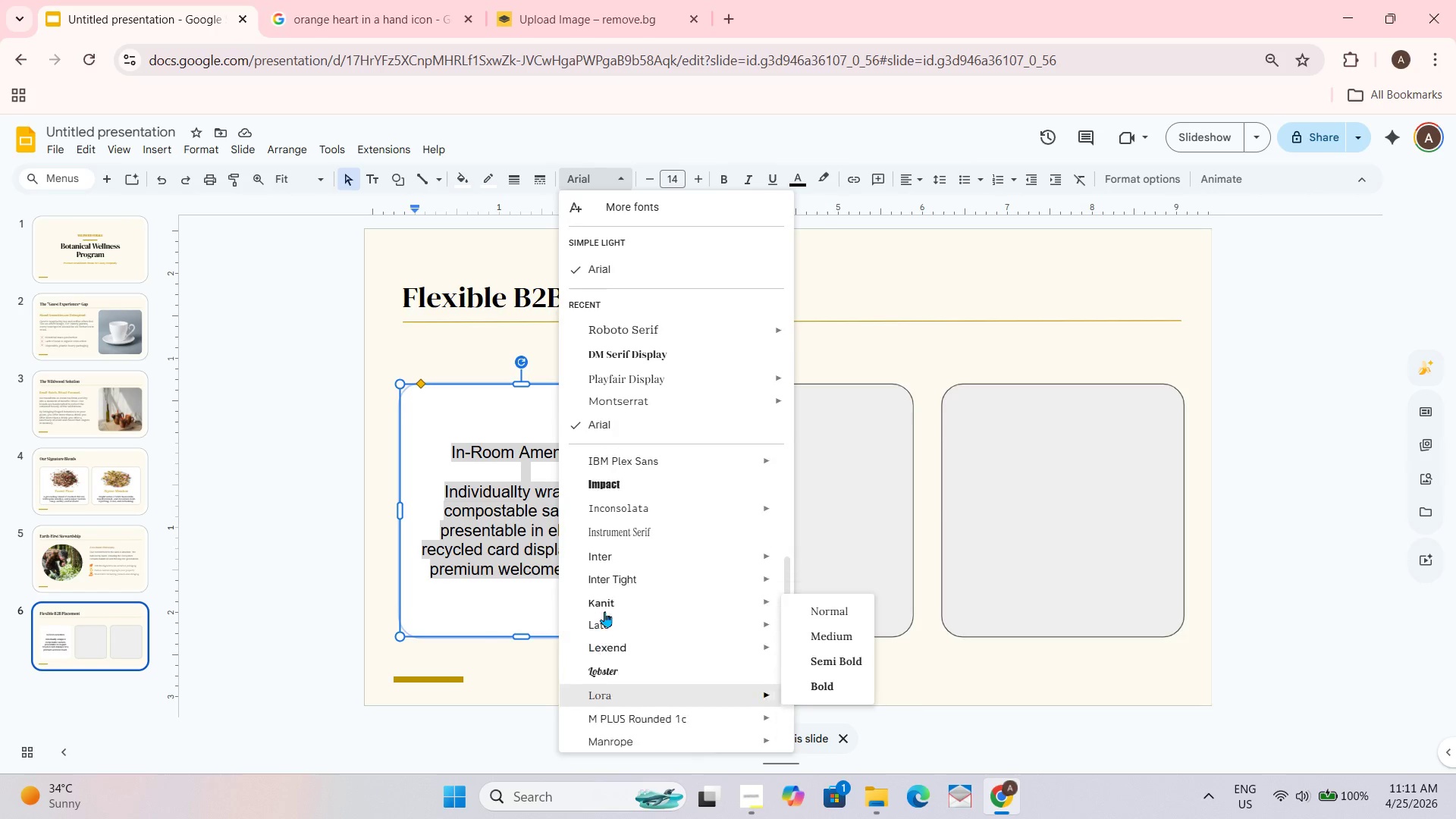 
scroll: coordinate [604, 611], scroll_direction: none, amount: 0.0
 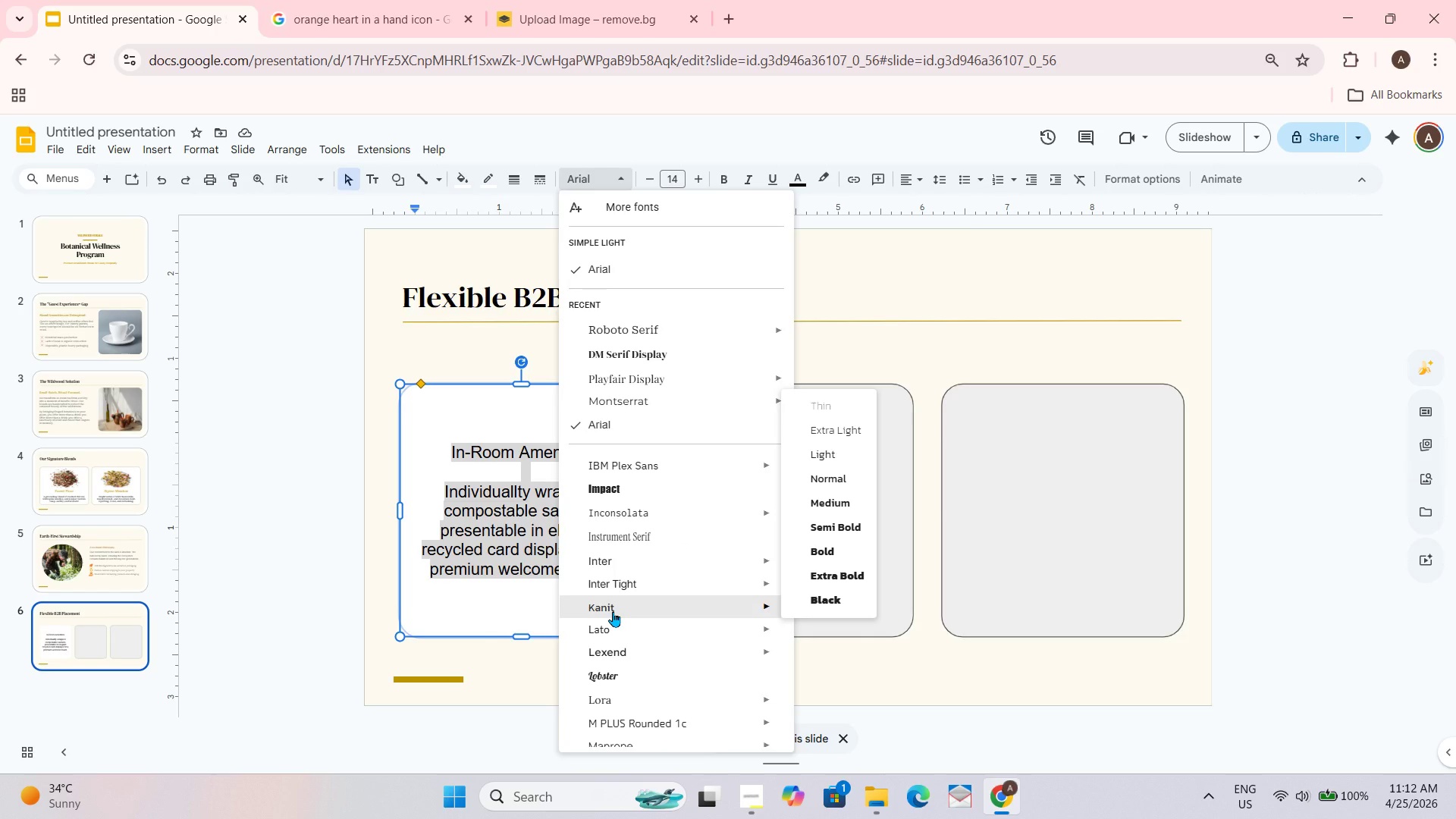 
scroll: coordinate [611, 612], scroll_direction: up, amount: 3.0
 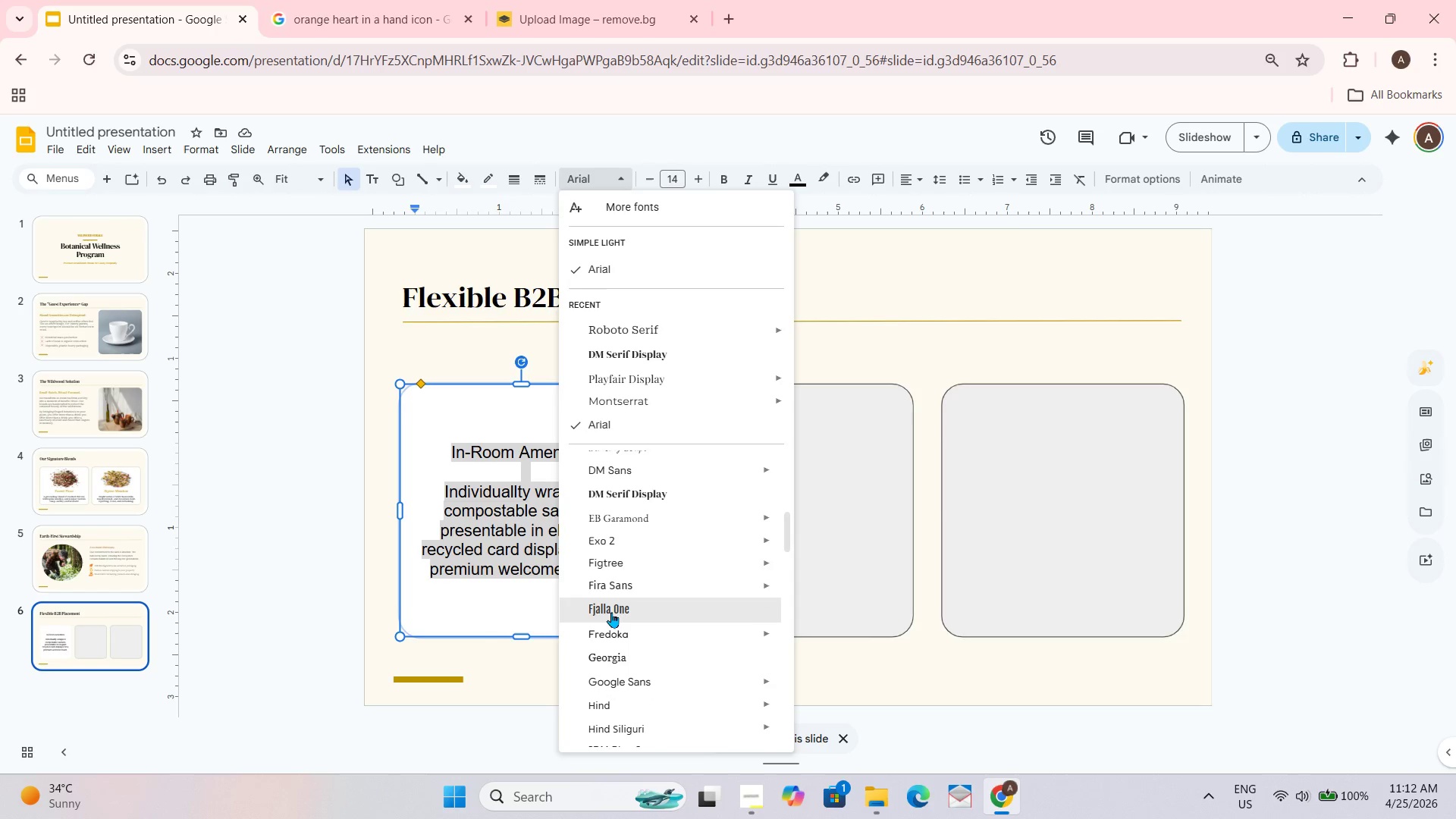 
scroll: coordinate [573, 595], scroll_direction: none, amount: 0.0
 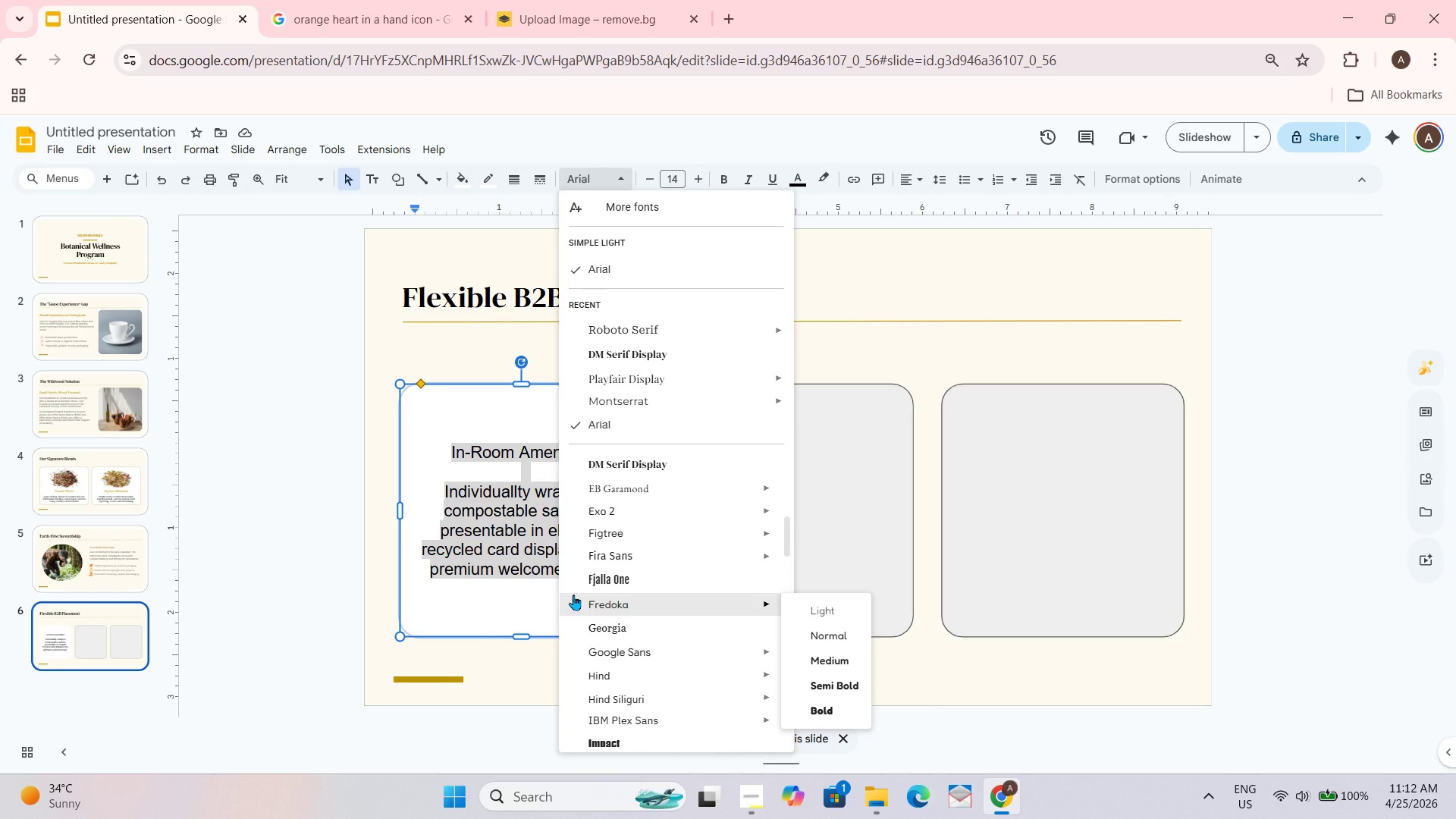 
scroll: coordinate [570, 591], scroll_direction: down, amount: 1.0
 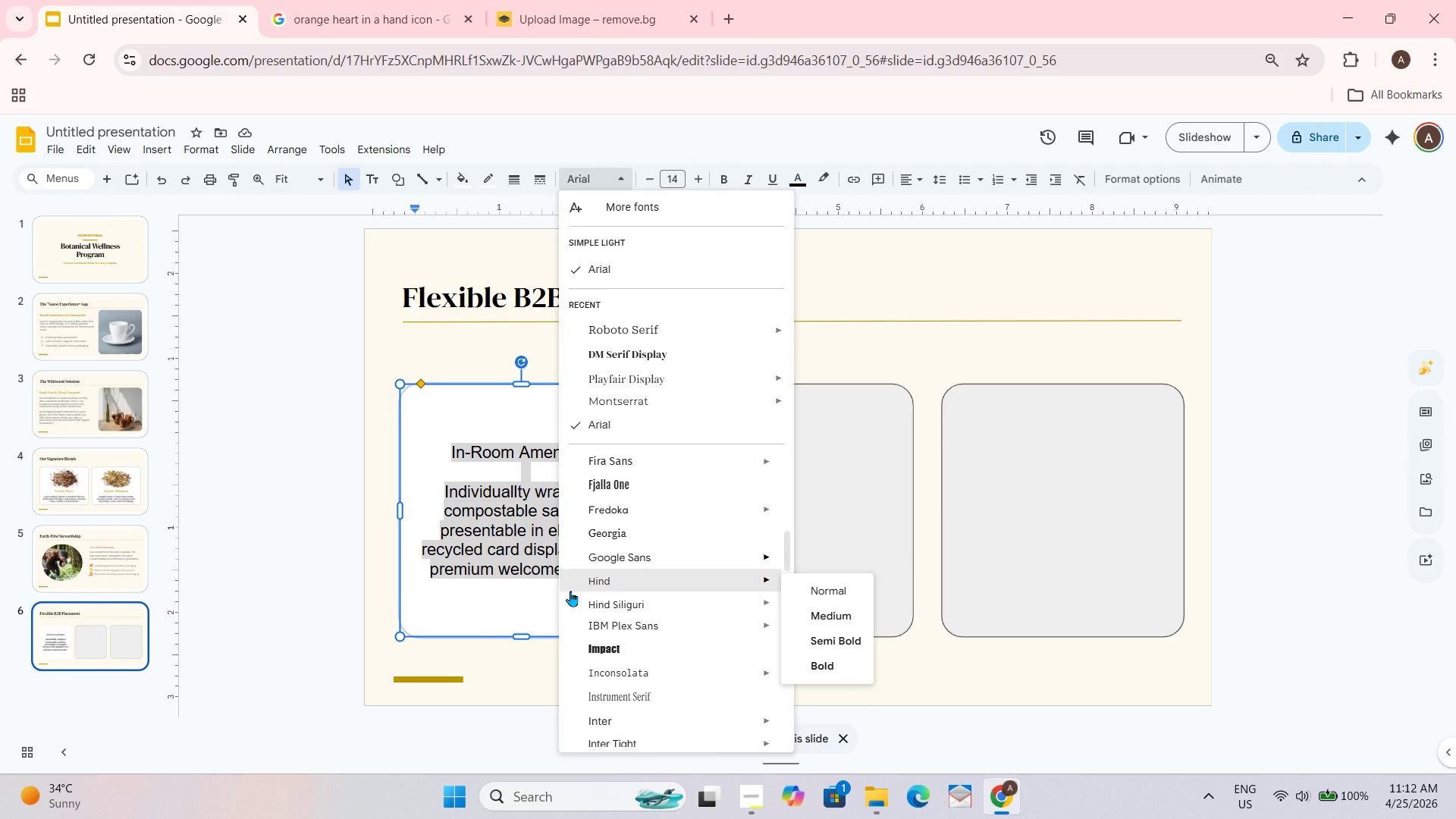 
scroll: coordinate [570, 591], scroll_direction: up, amount: 1.0
 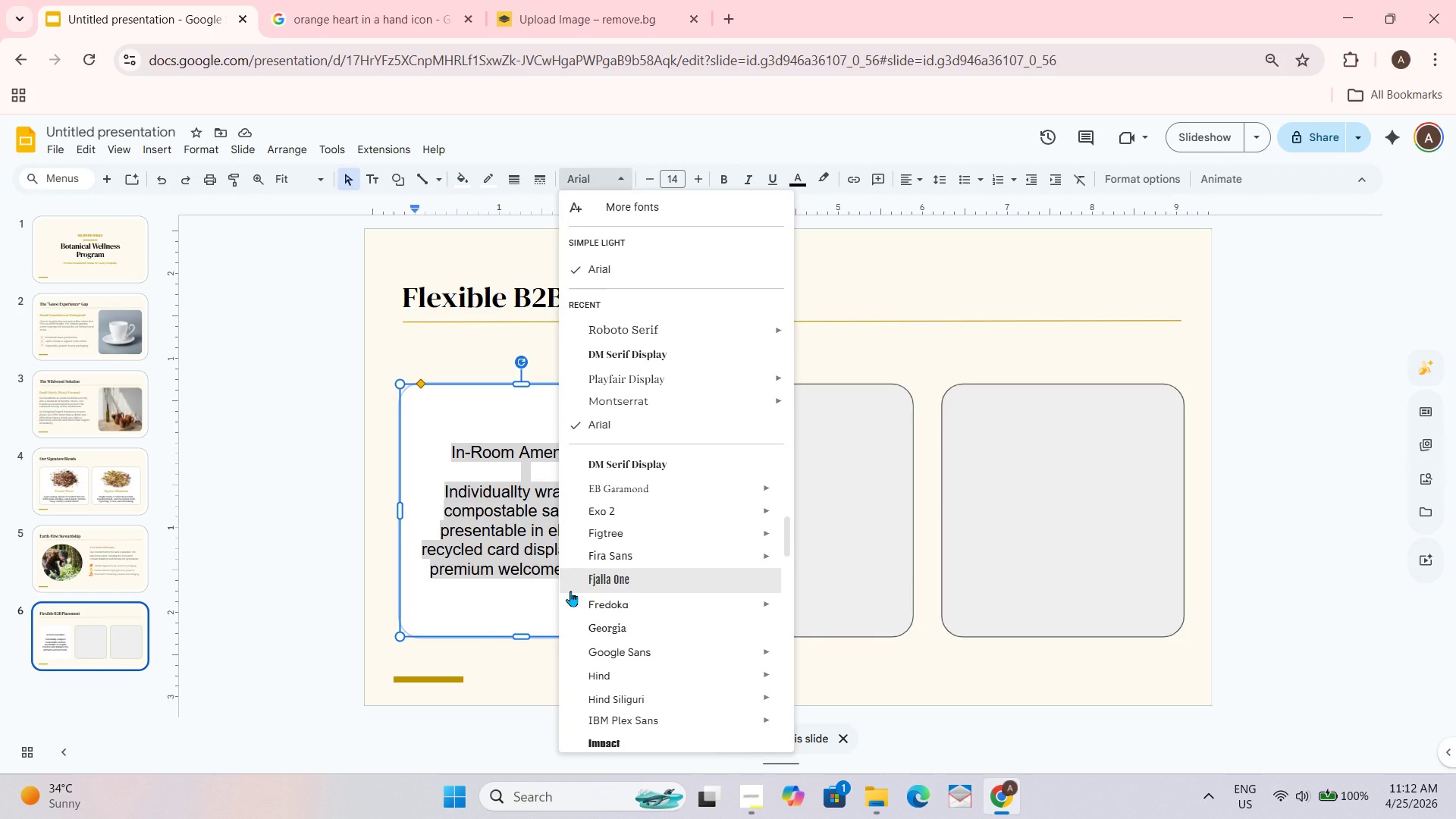 
scroll: coordinate [570, 591], scroll_direction: none, amount: 0.0
 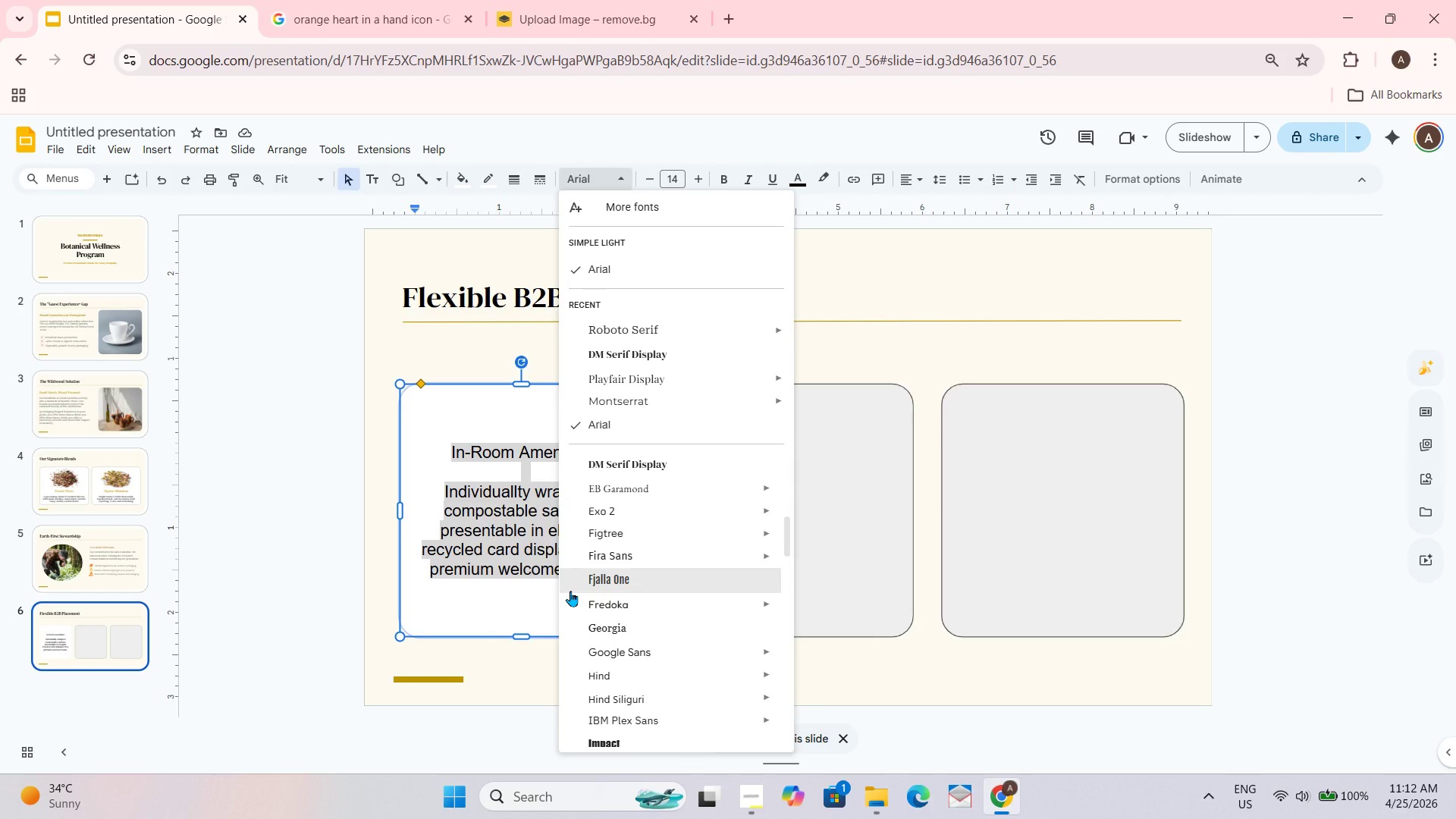 
scroll: coordinate [607, 588], scroll_direction: down, amount: 3.0
 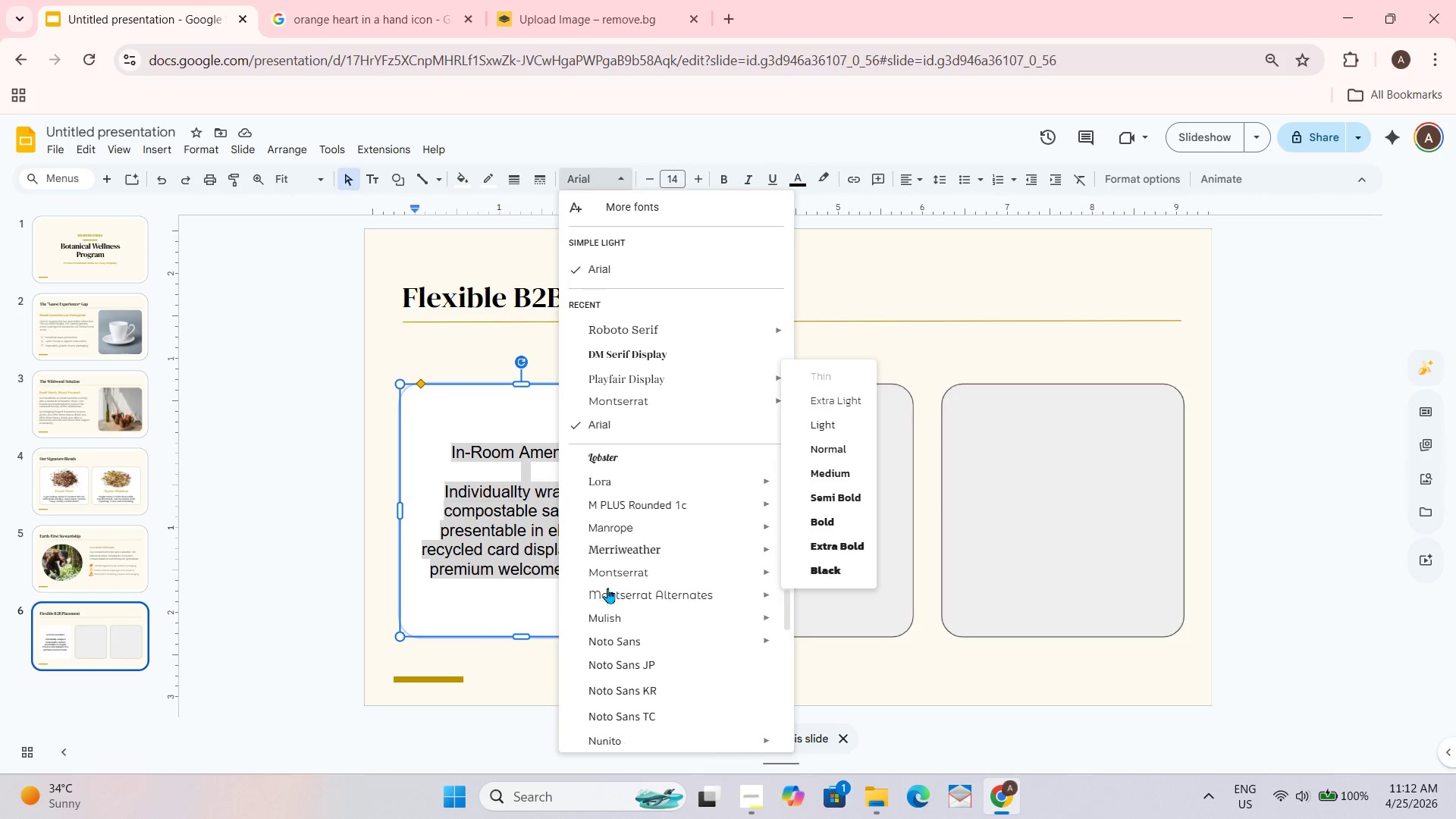 
scroll: coordinate [607, 588], scroll_direction: up, amount: 2.0
 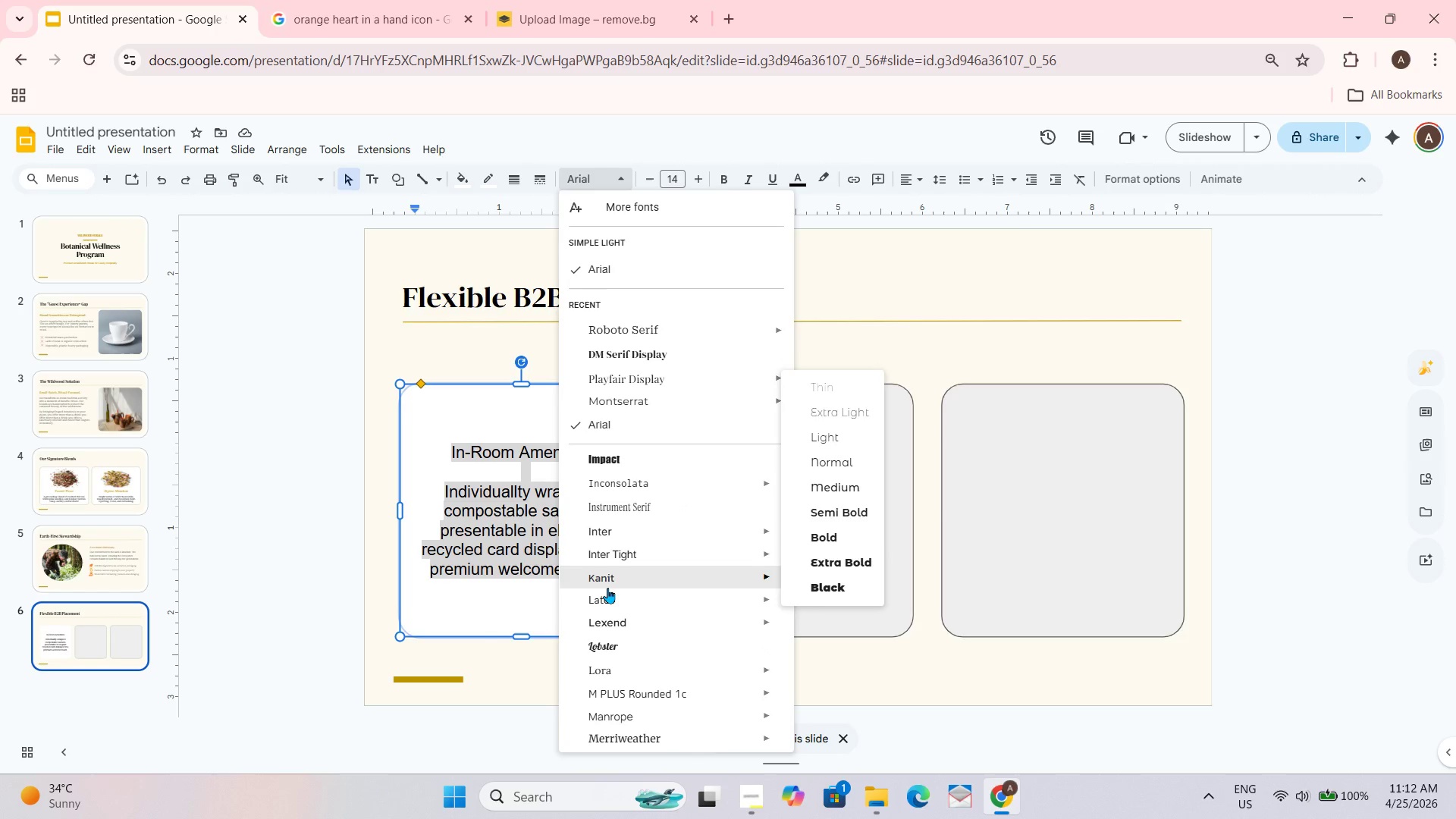 
scroll: coordinate [607, 588], scroll_direction: down, amount: 1.0
 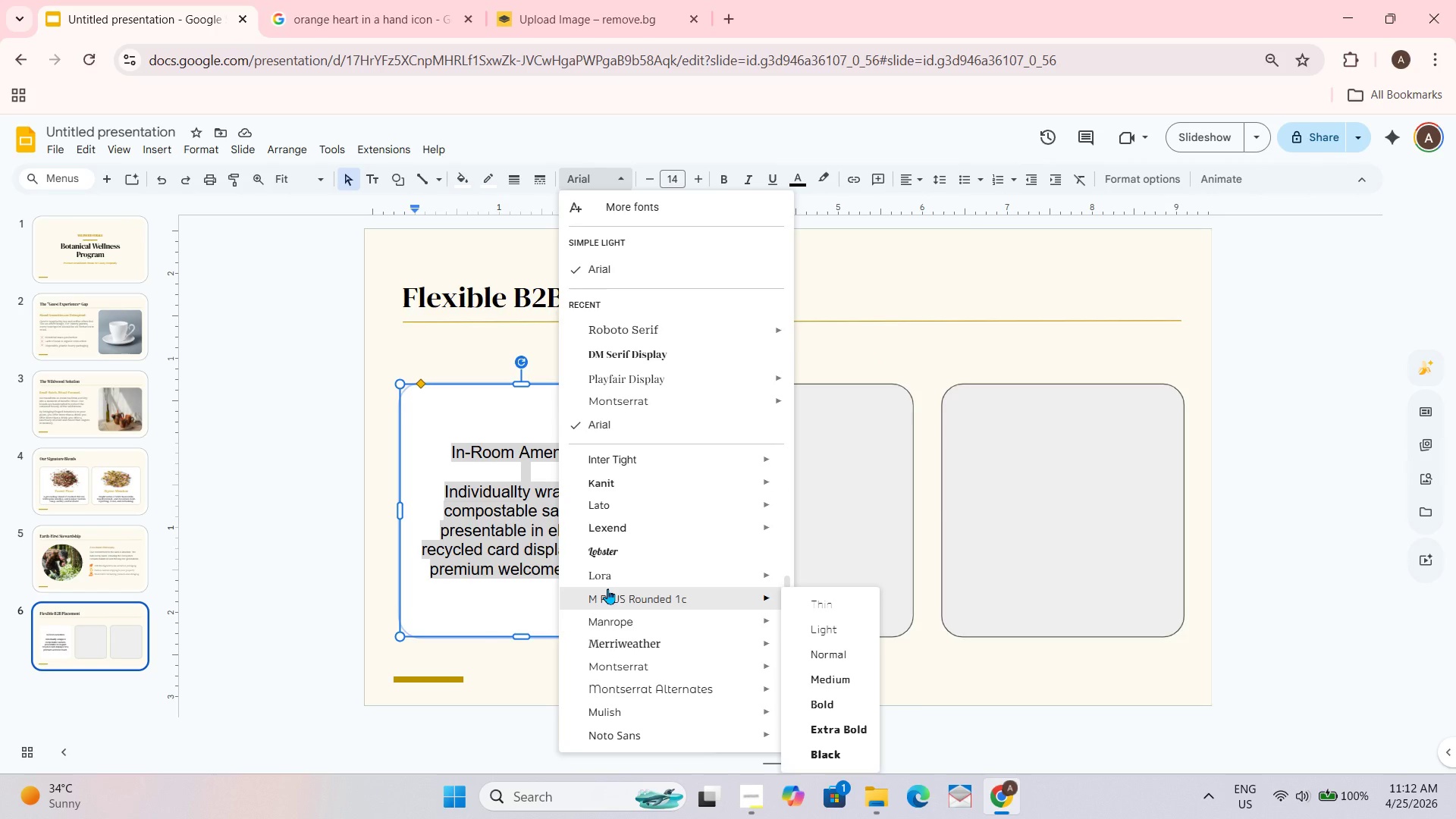 
scroll: coordinate [607, 588], scroll_direction: none, amount: 0.0
 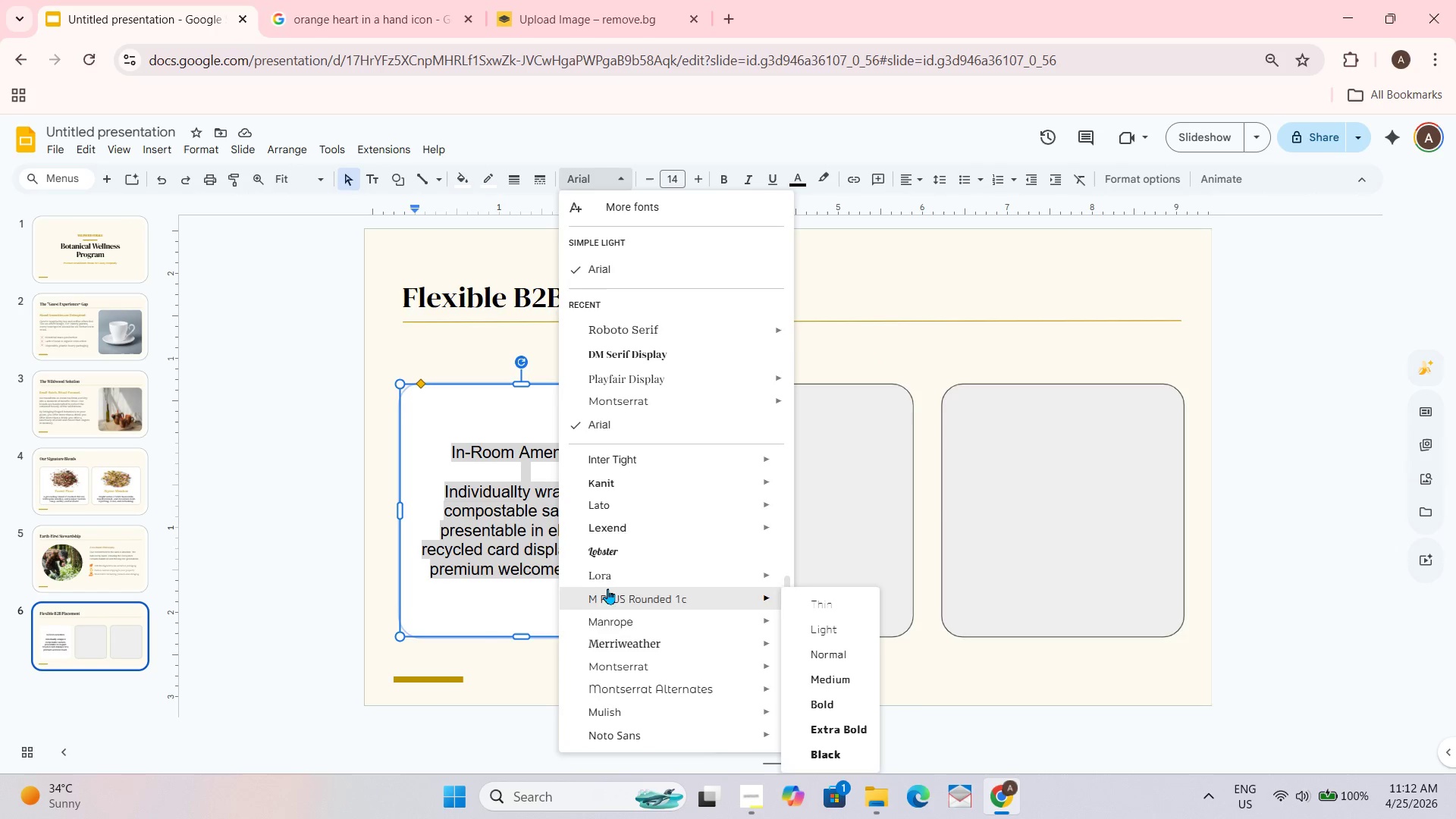 
scroll: coordinate [607, 588], scroll_direction: down, amount: 4.0
 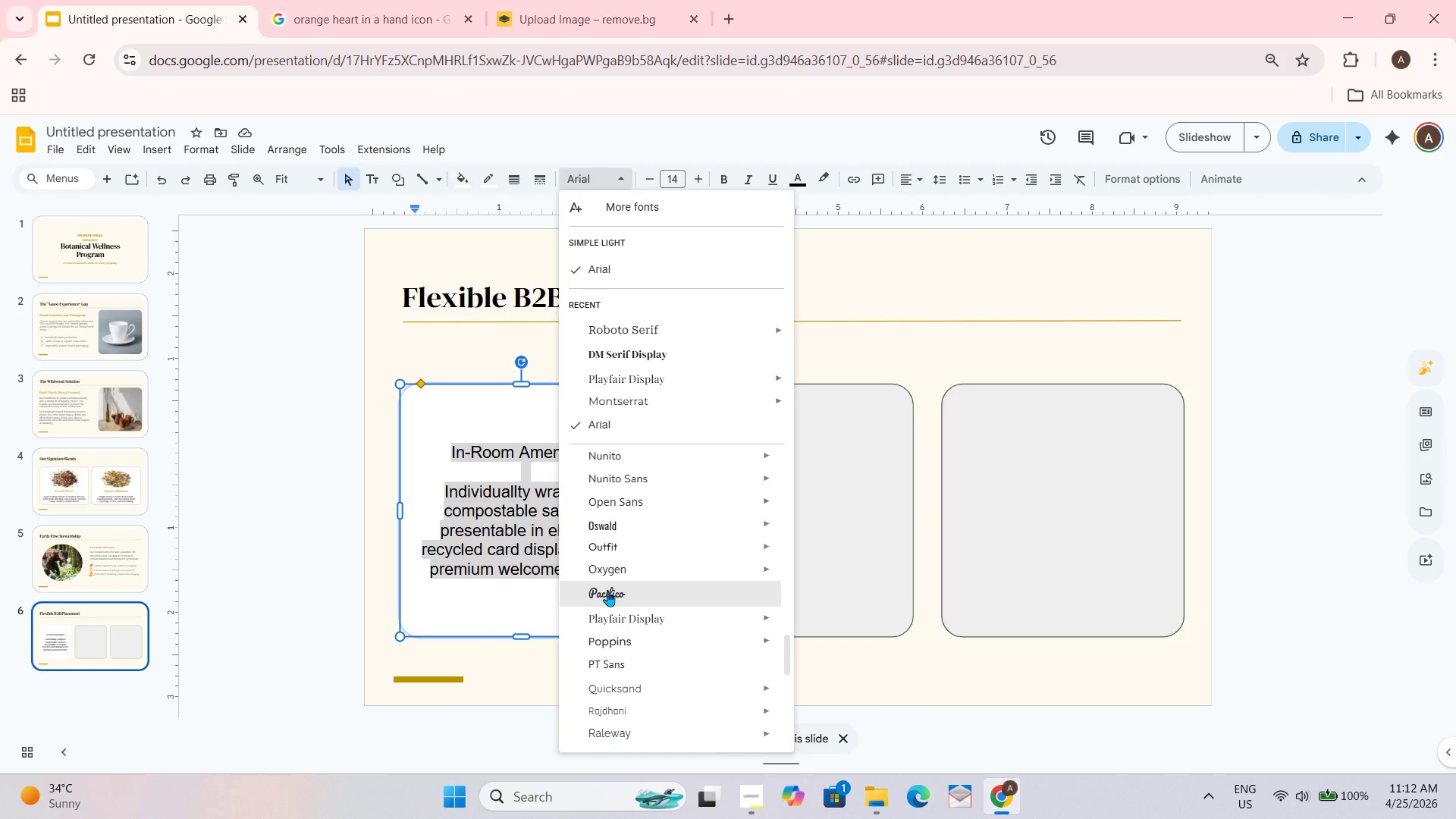 
scroll: coordinate [607, 591], scroll_direction: up, amount: 1.0
 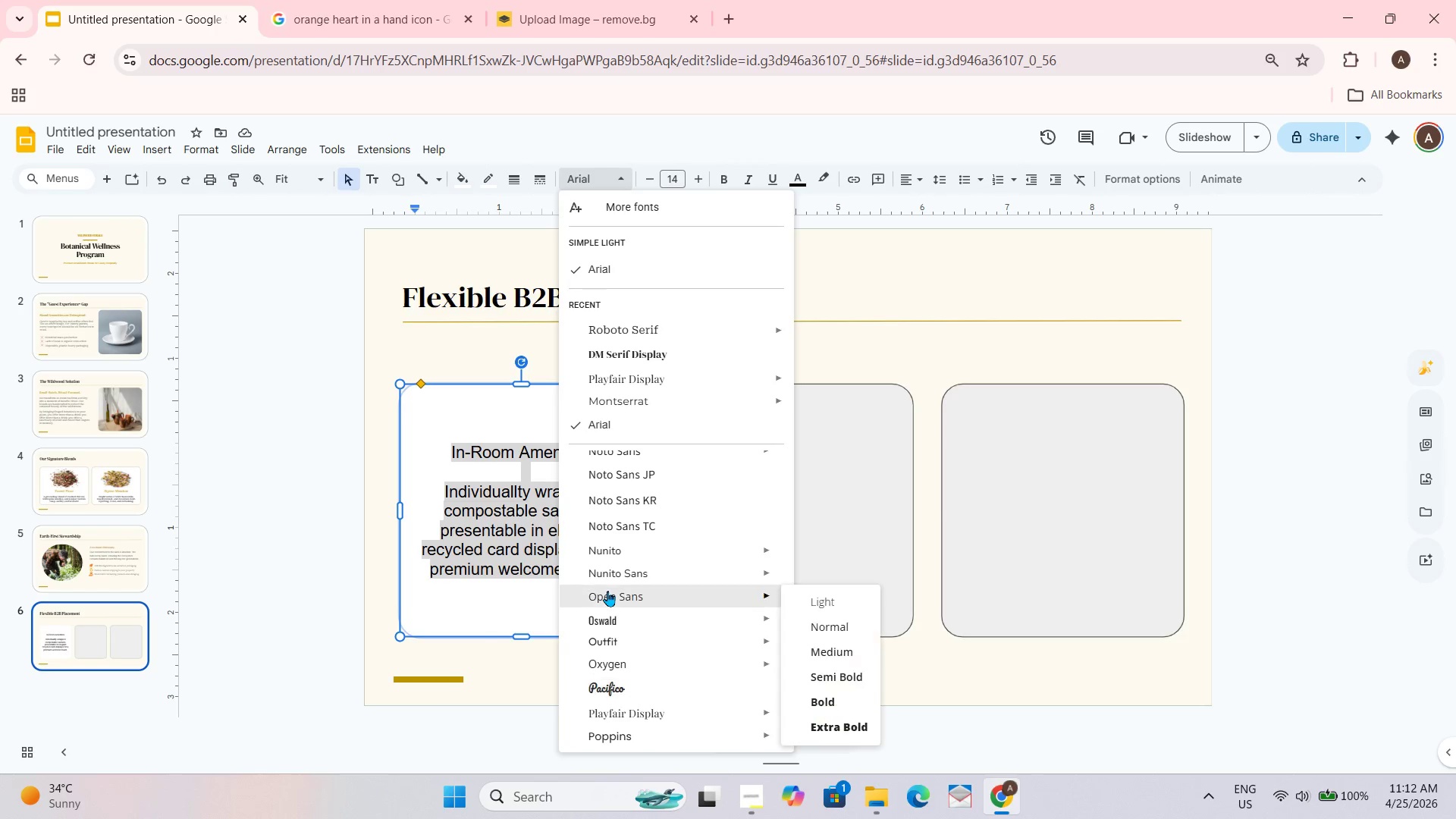 
scroll: coordinate [607, 591], scroll_direction: none, amount: 0.0
 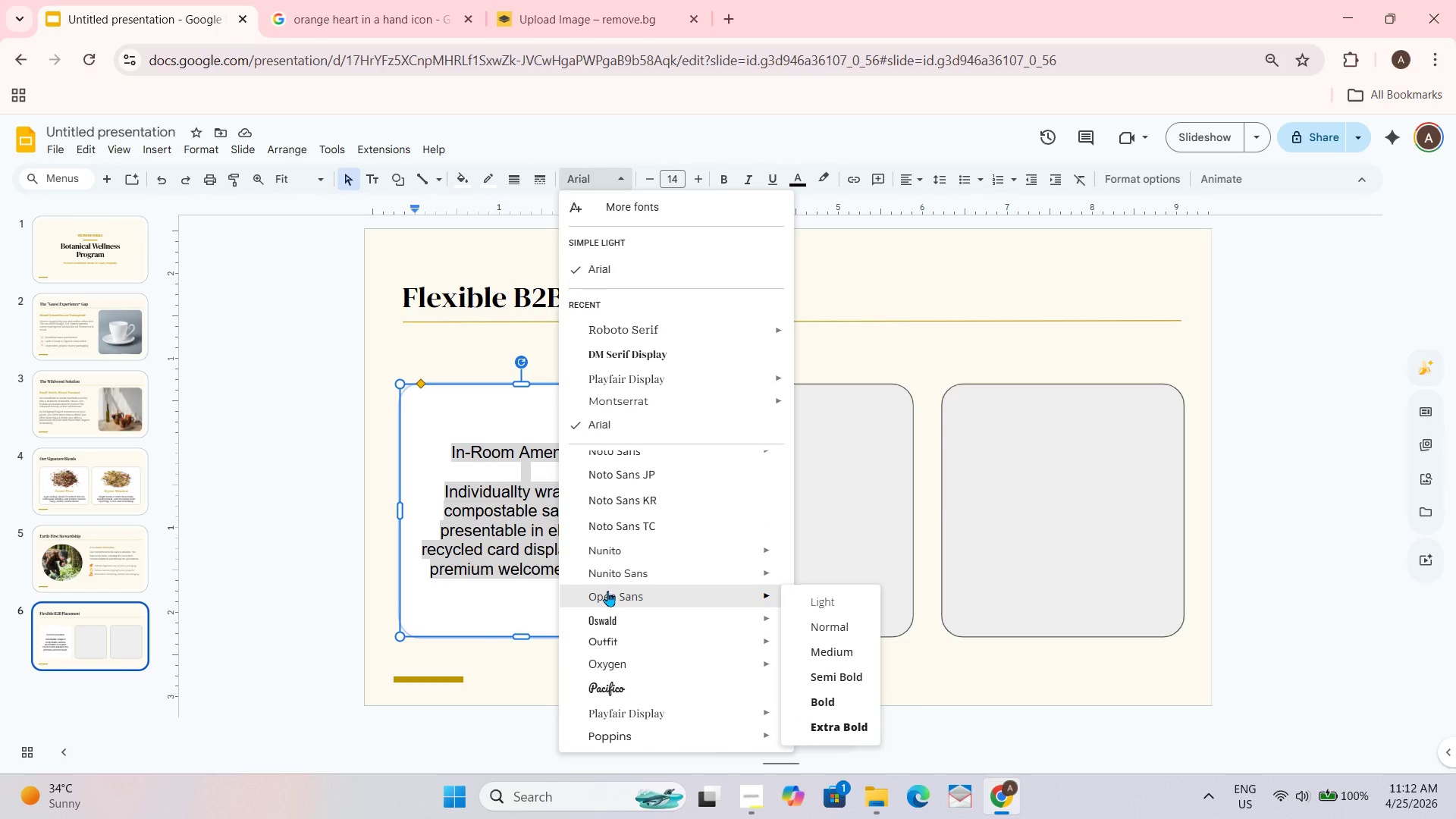 
scroll: coordinate [607, 591], scroll_direction: up, amount: 1.0
 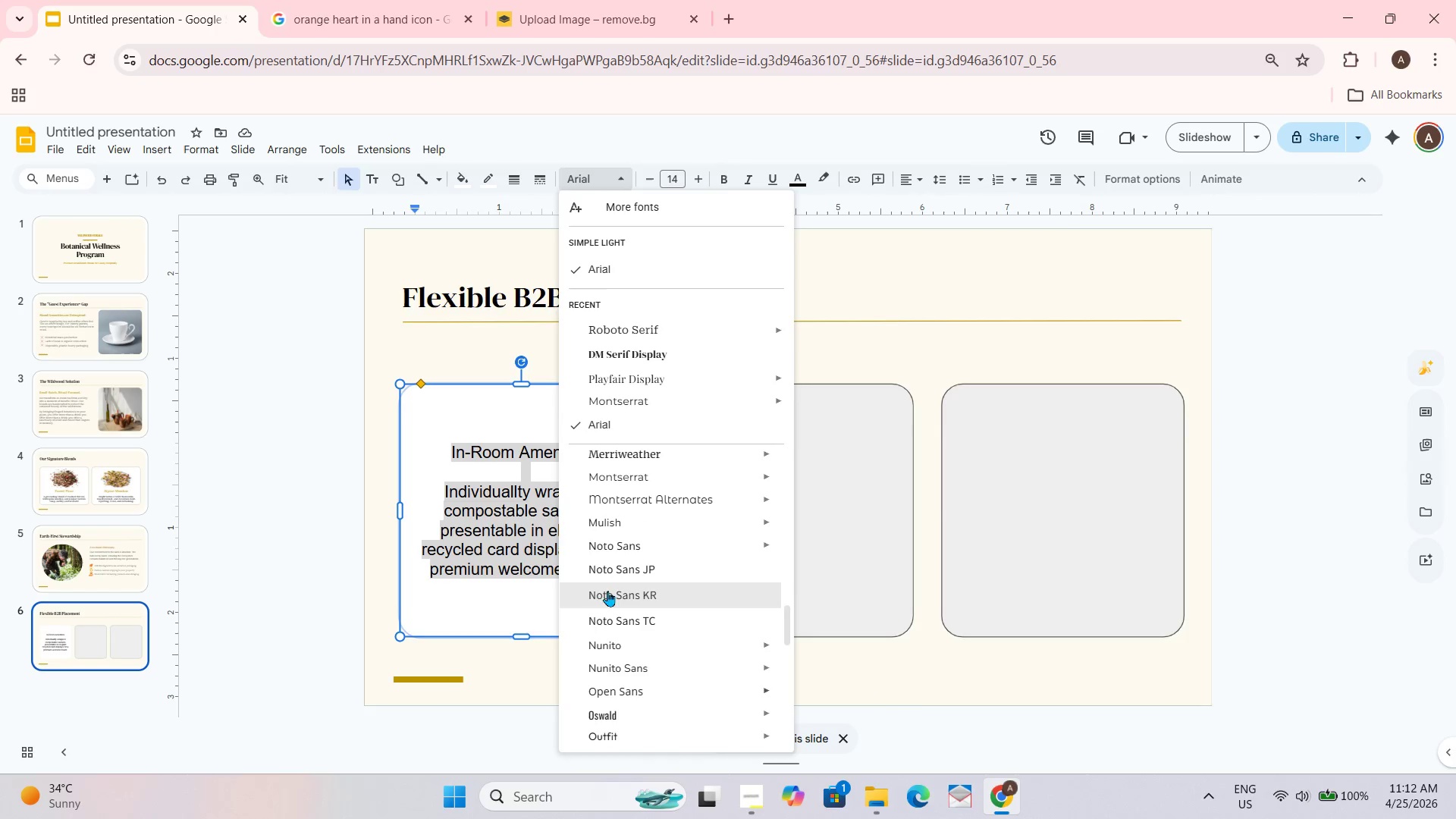 
scroll: coordinate [598, 588], scroll_direction: none, amount: 0.0
 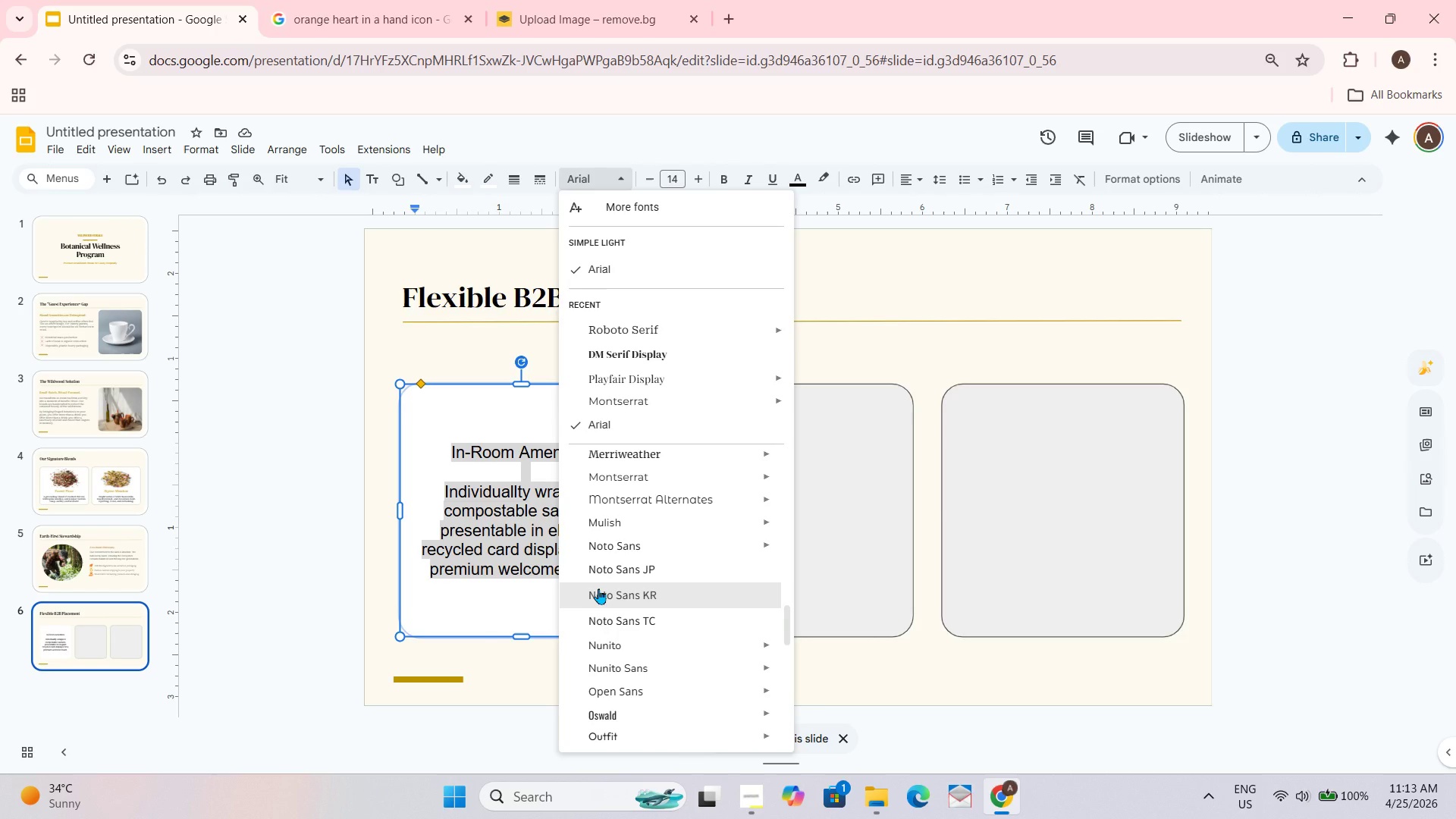 
scroll: coordinate [595, 588], scroll_direction: down, amount: 1.0
 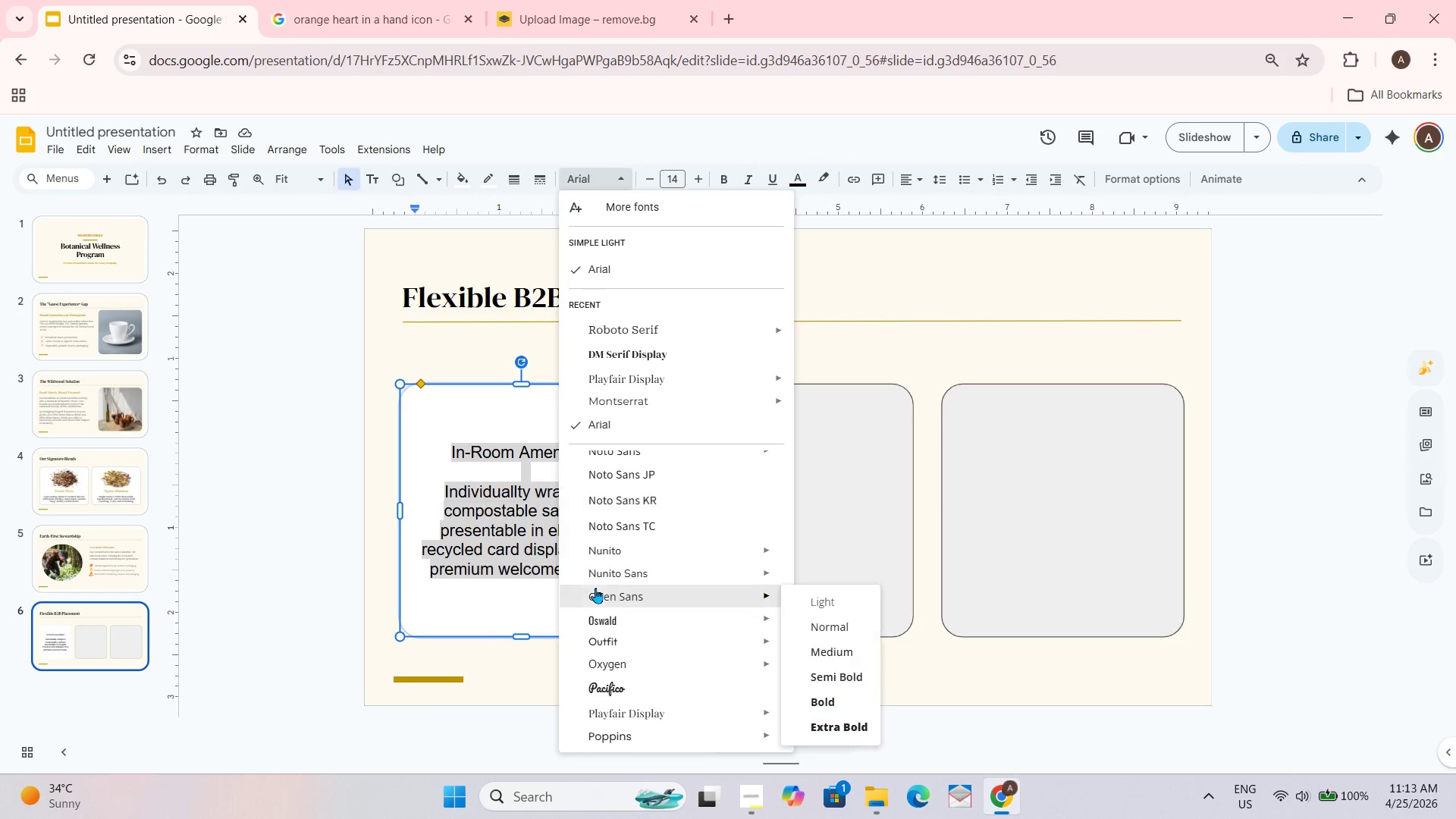 
scroll: coordinate [593, 588], scroll_direction: none, amount: 0.0
 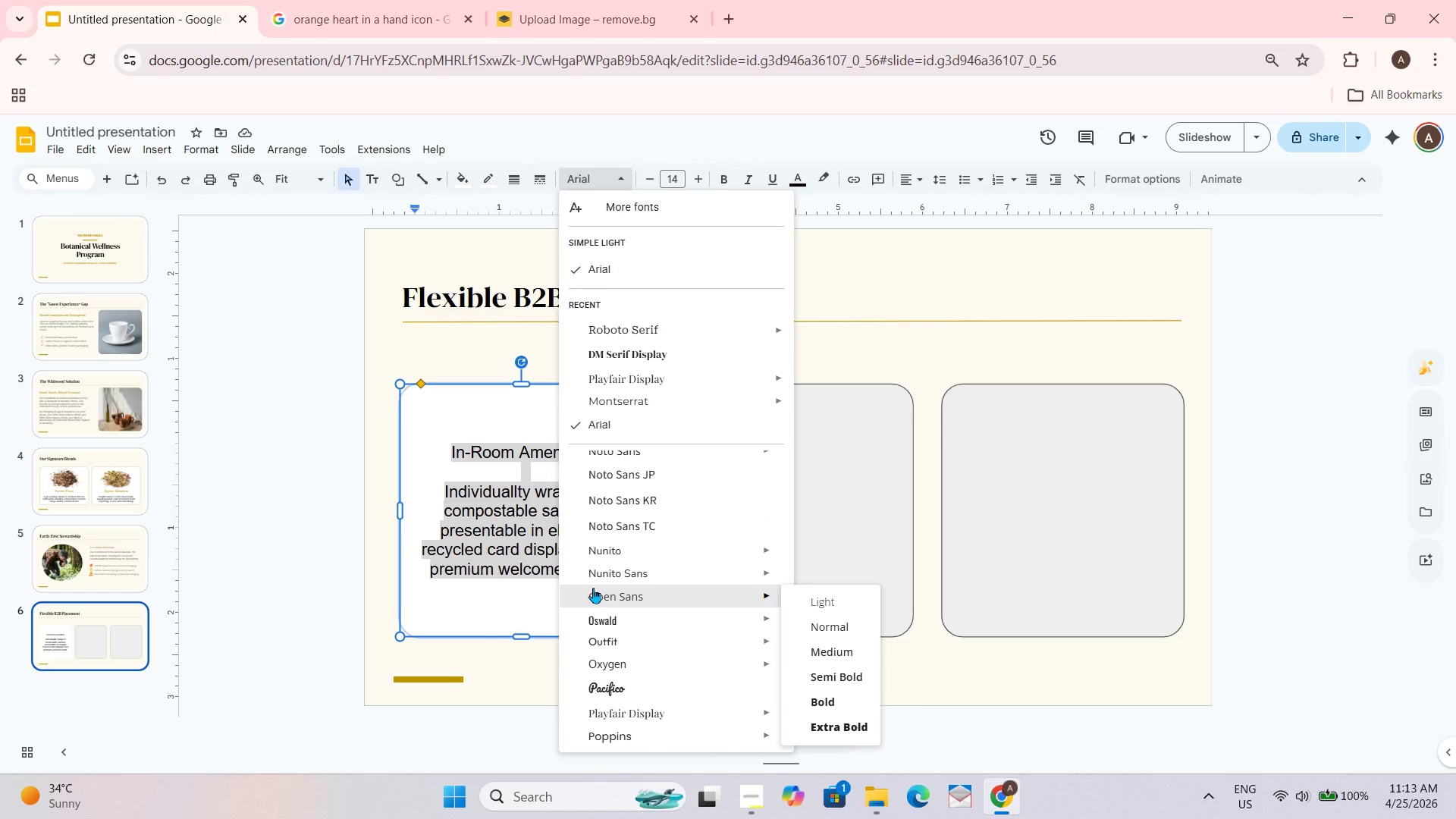 
scroll: coordinate [593, 588], scroll_direction: up, amount: 1.0
 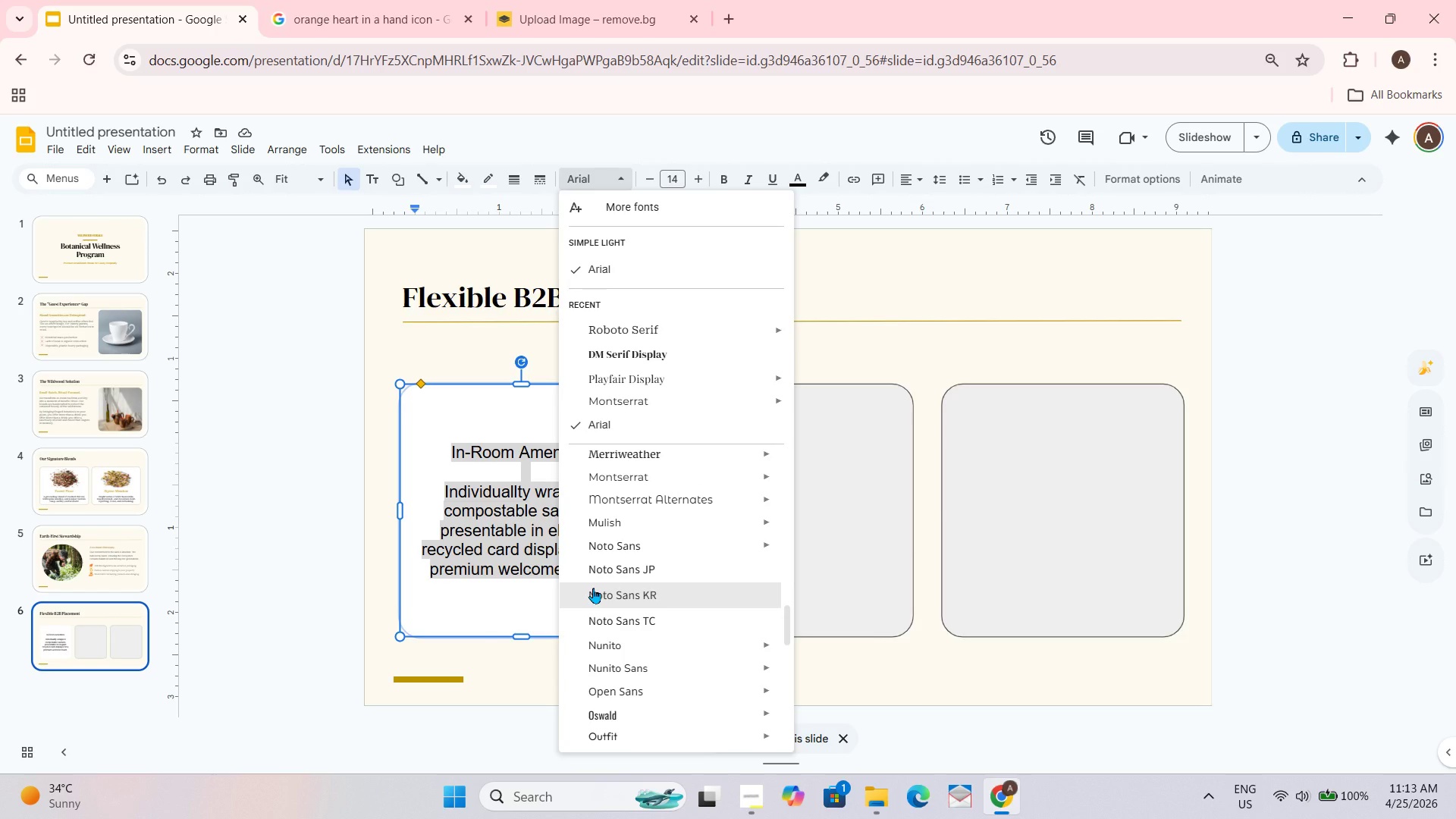 
scroll: coordinate [593, 588], scroll_direction: down, amount: 1.0
 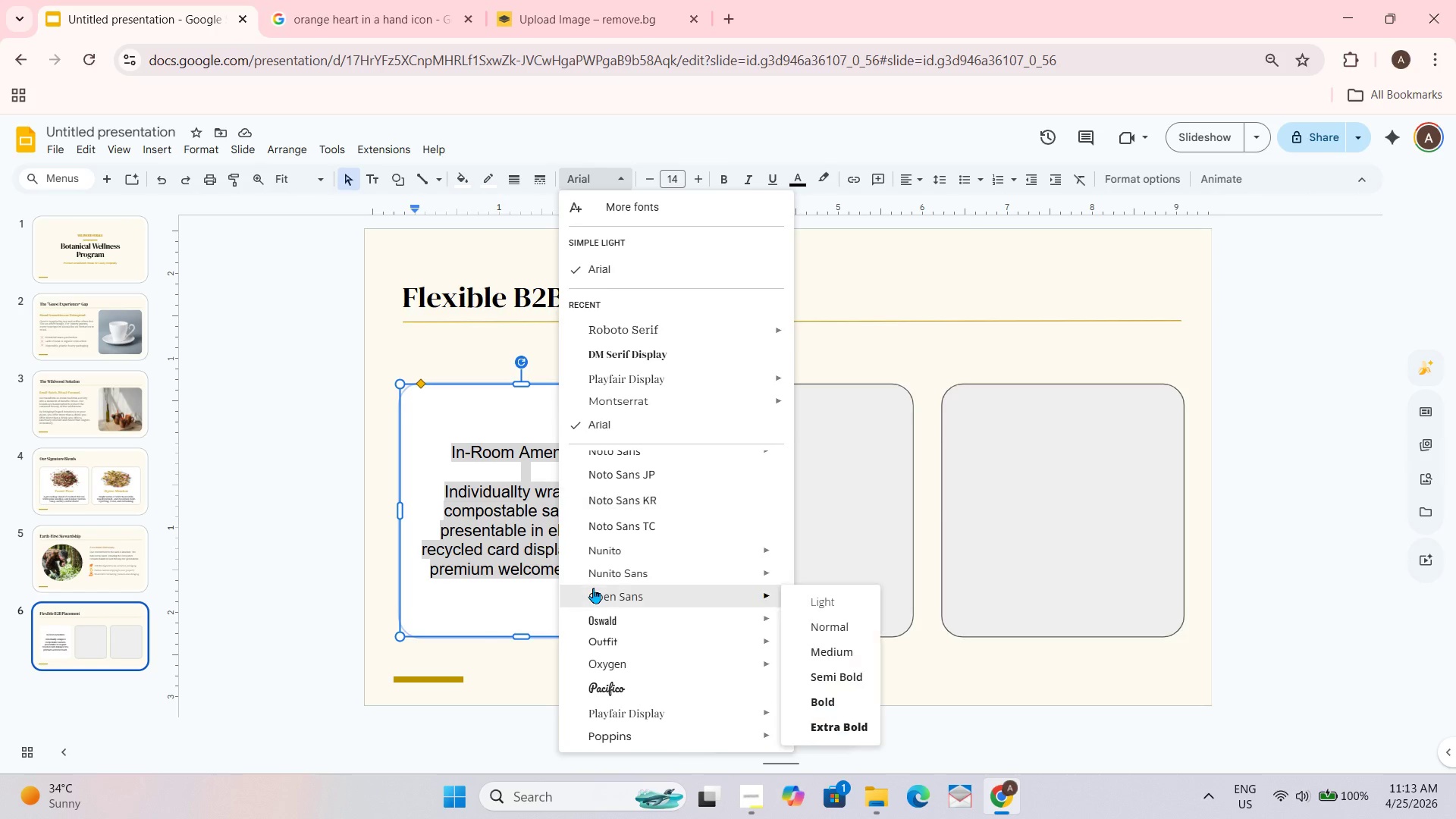 
scroll: coordinate [593, 588], scroll_direction: none, amount: 0.0
 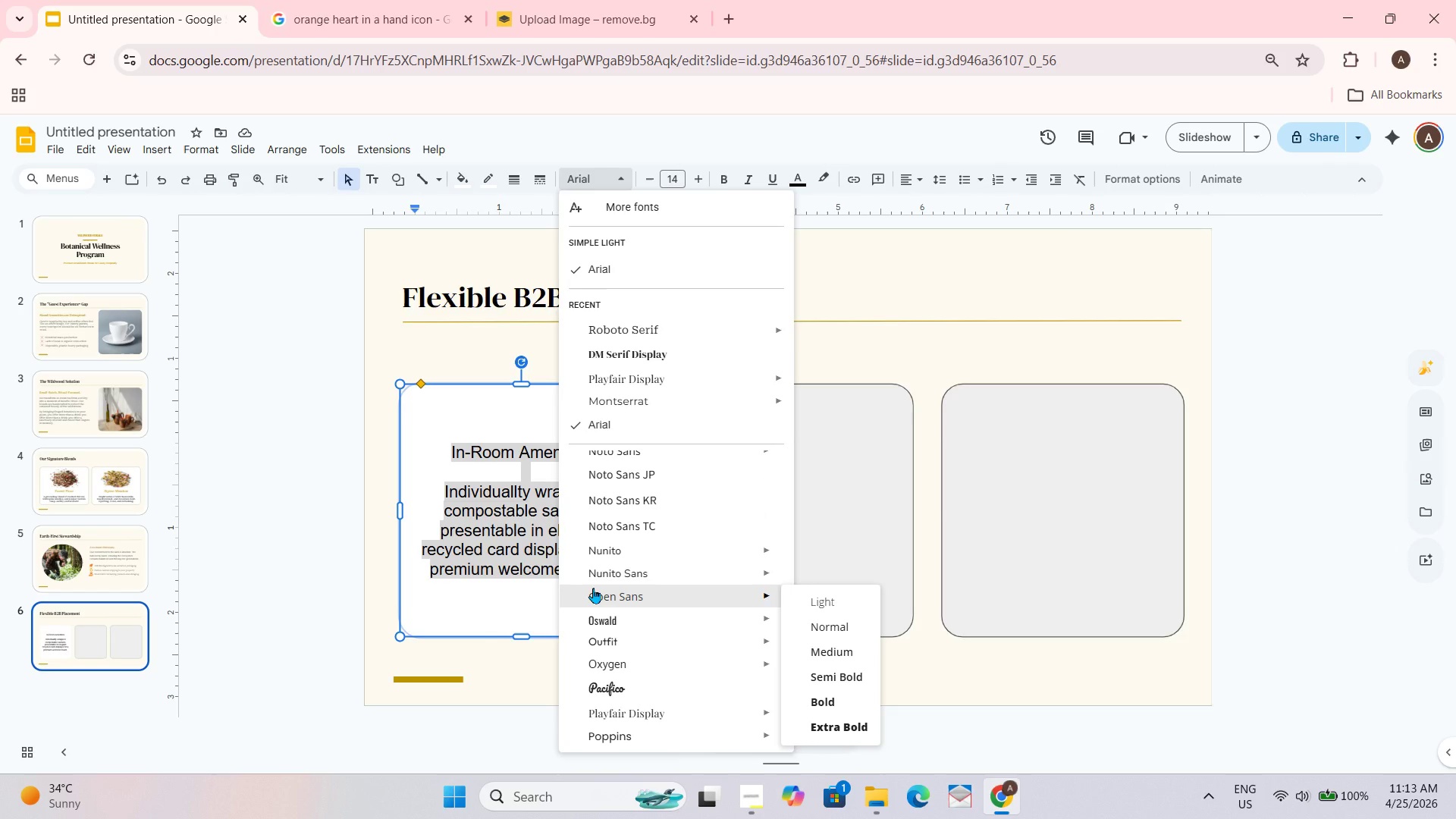 
scroll: coordinate [593, 588], scroll_direction: down, amount: 1.0
 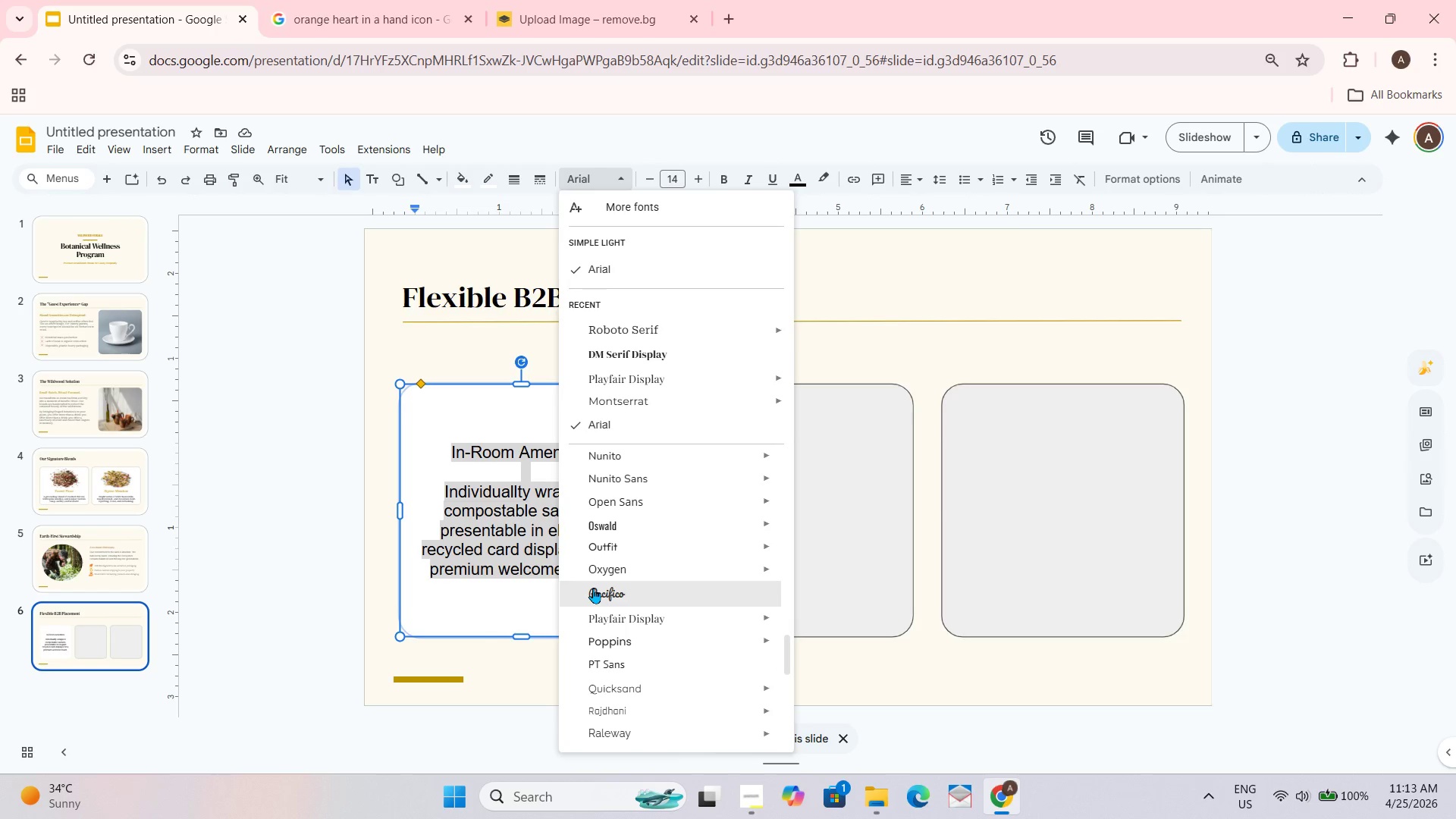 
scroll: coordinate [593, 588], scroll_direction: up, amount: 1.0
 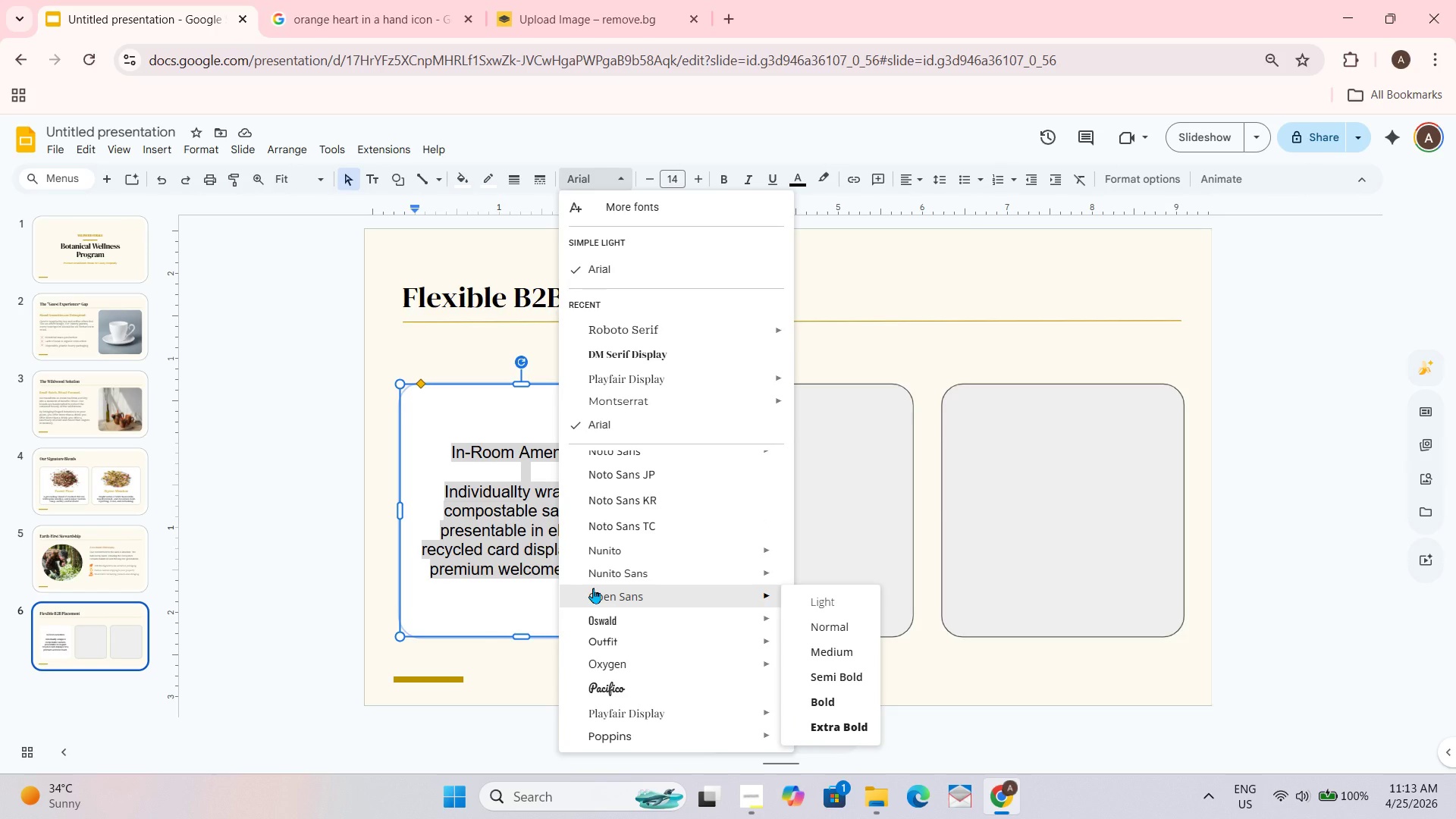 
scroll: coordinate [593, 588], scroll_direction: none, amount: 0.0
 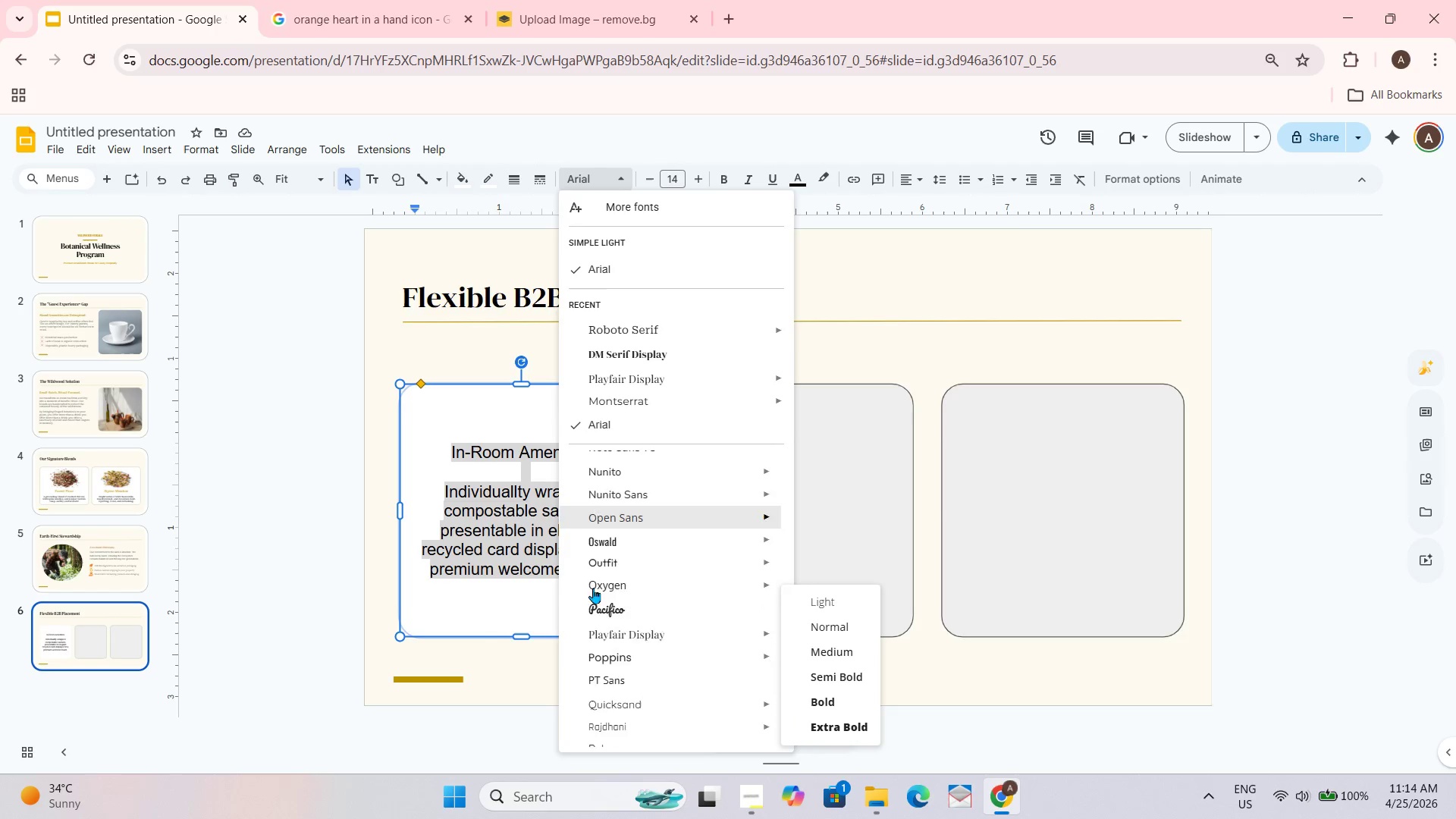 
scroll: coordinate [596, 578], scroll_direction: down, amount: 1.0
 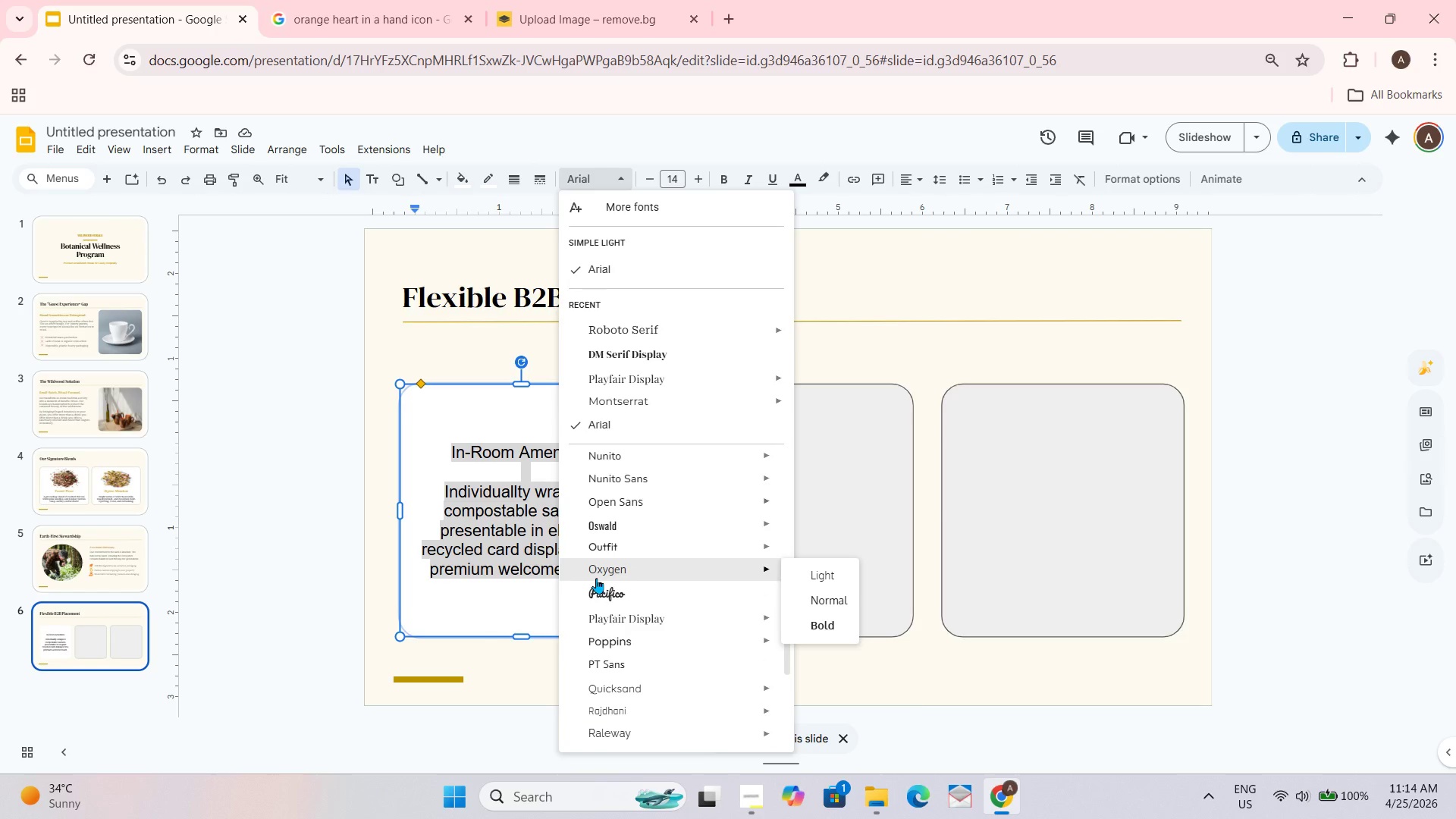 
scroll: coordinate [596, 578], scroll_direction: none, amount: 0.0
 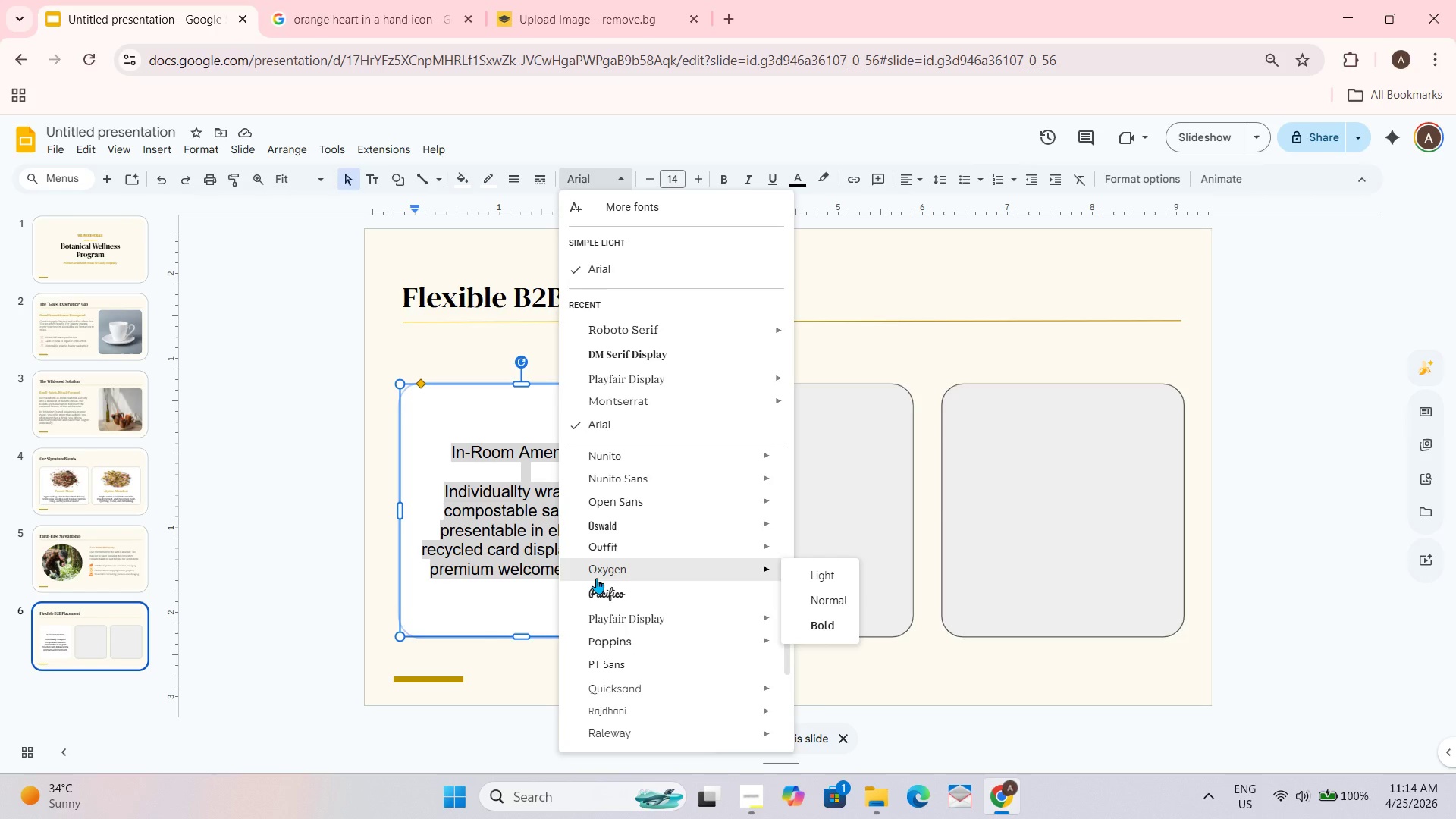 
wait(6.41)
 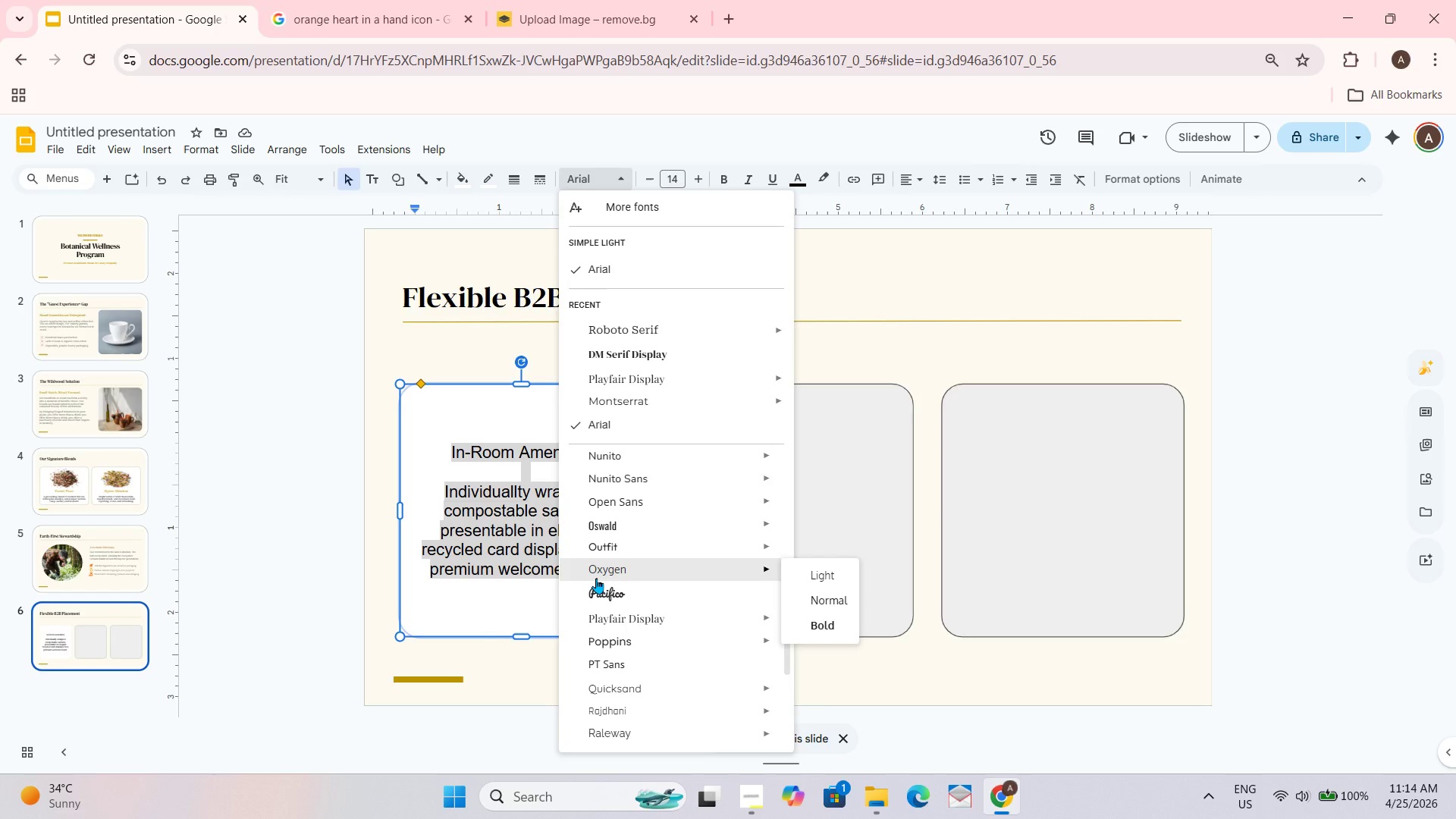 
scroll: coordinate [596, 578], scroll_direction: none, amount: 0.0
 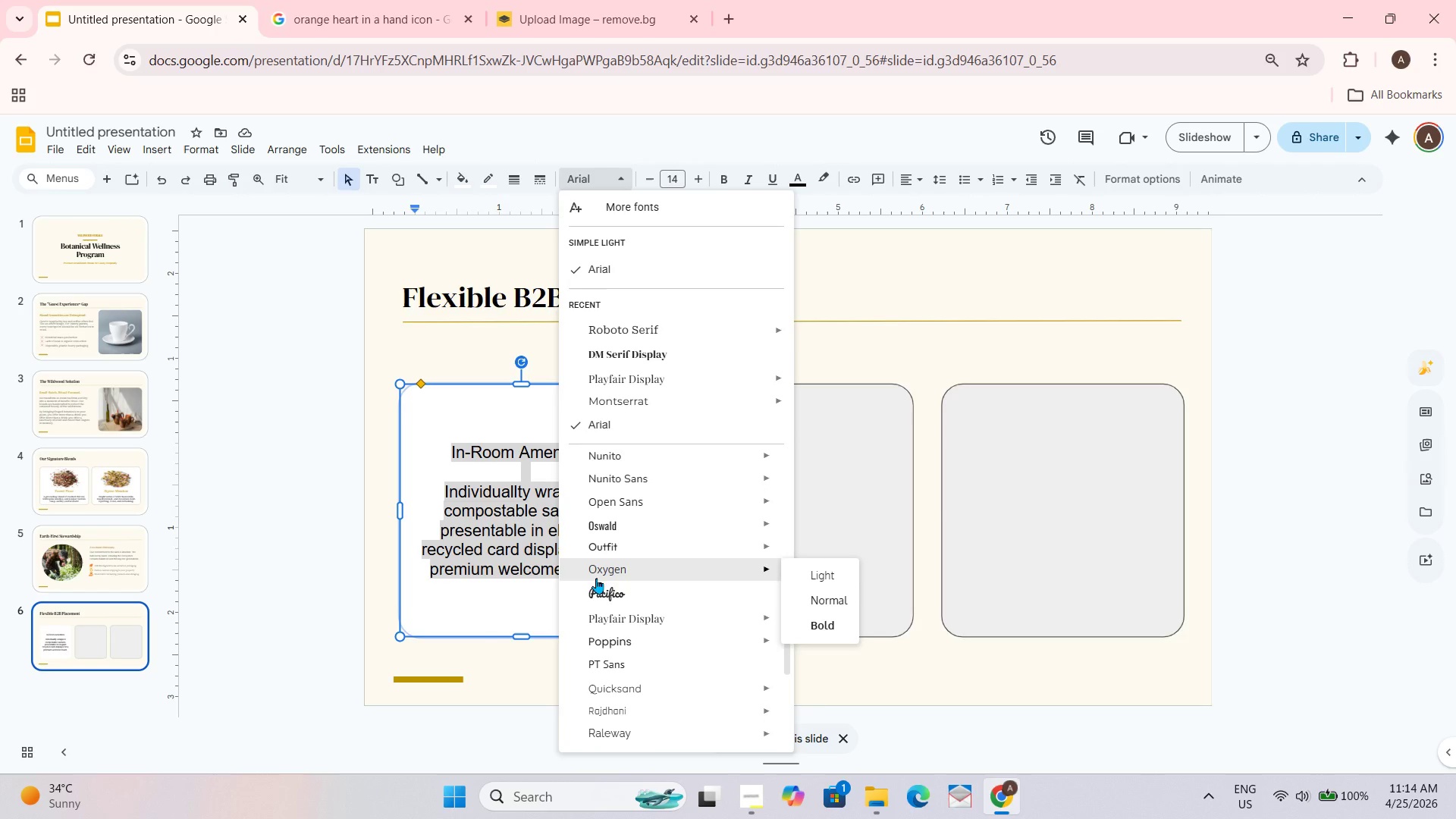 
scroll: coordinate [596, 576], scroll_direction: up, amount: 1.0
 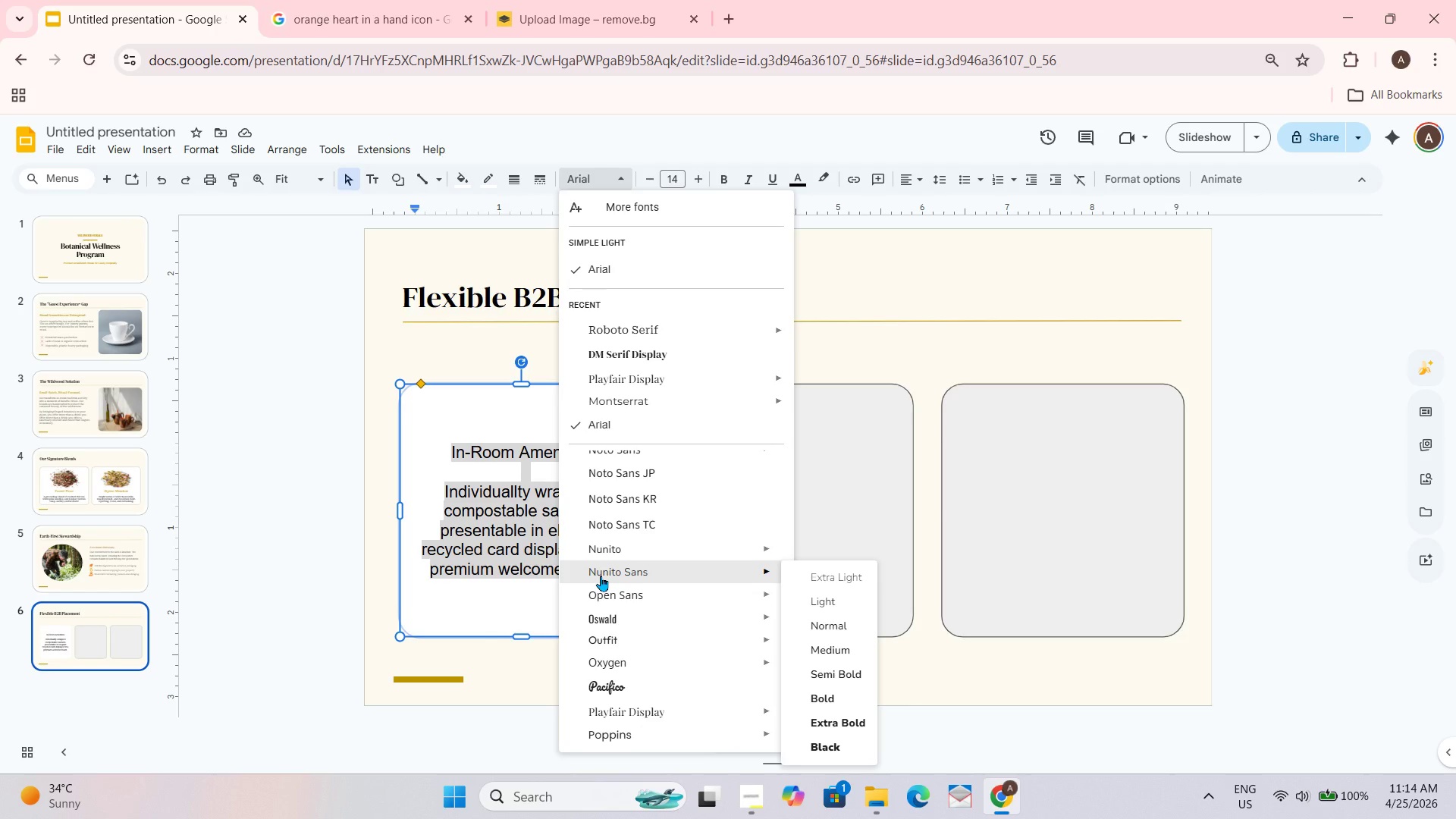 
mouse_move([620, 563])
 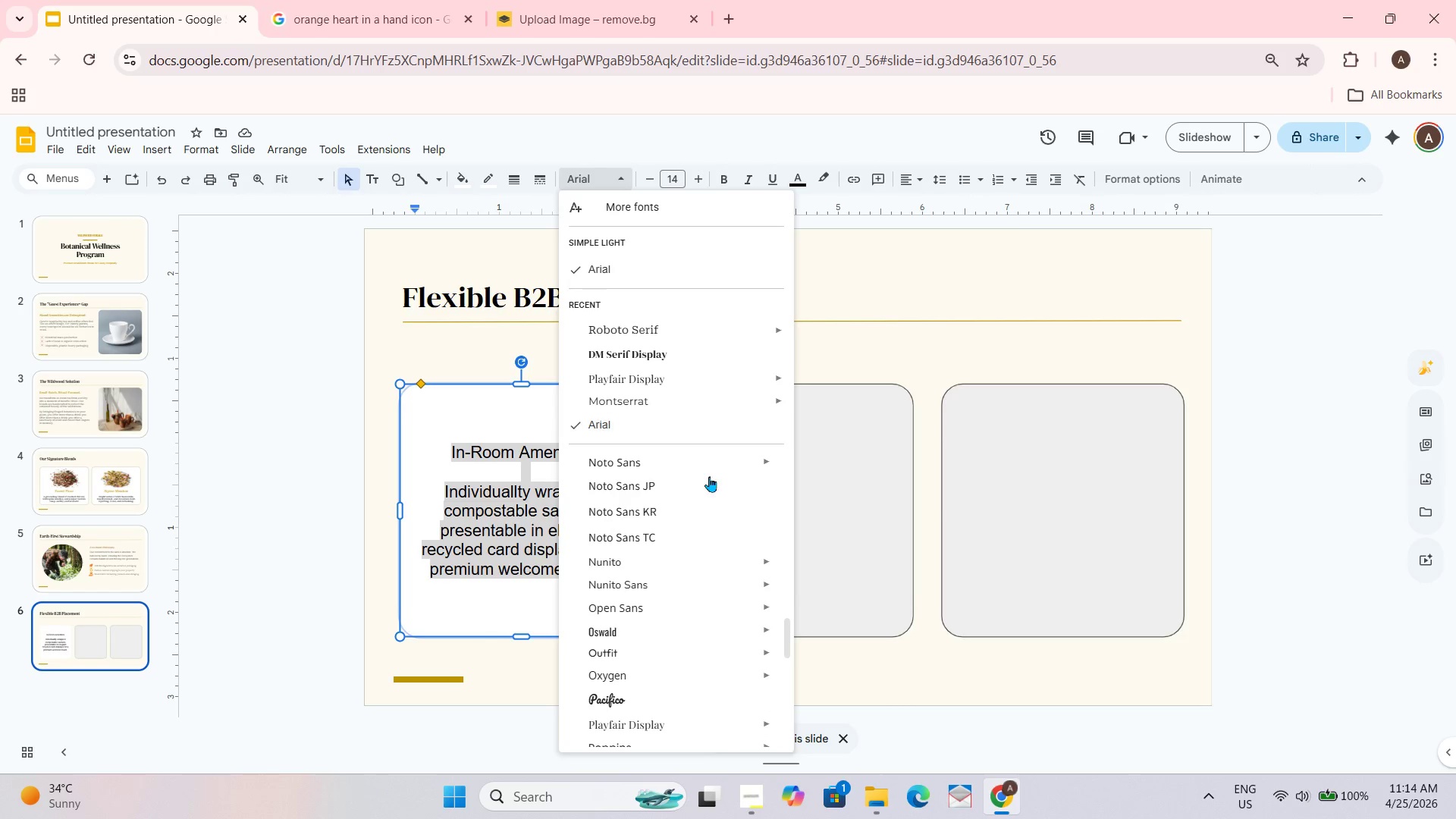 
wait(6.18)
 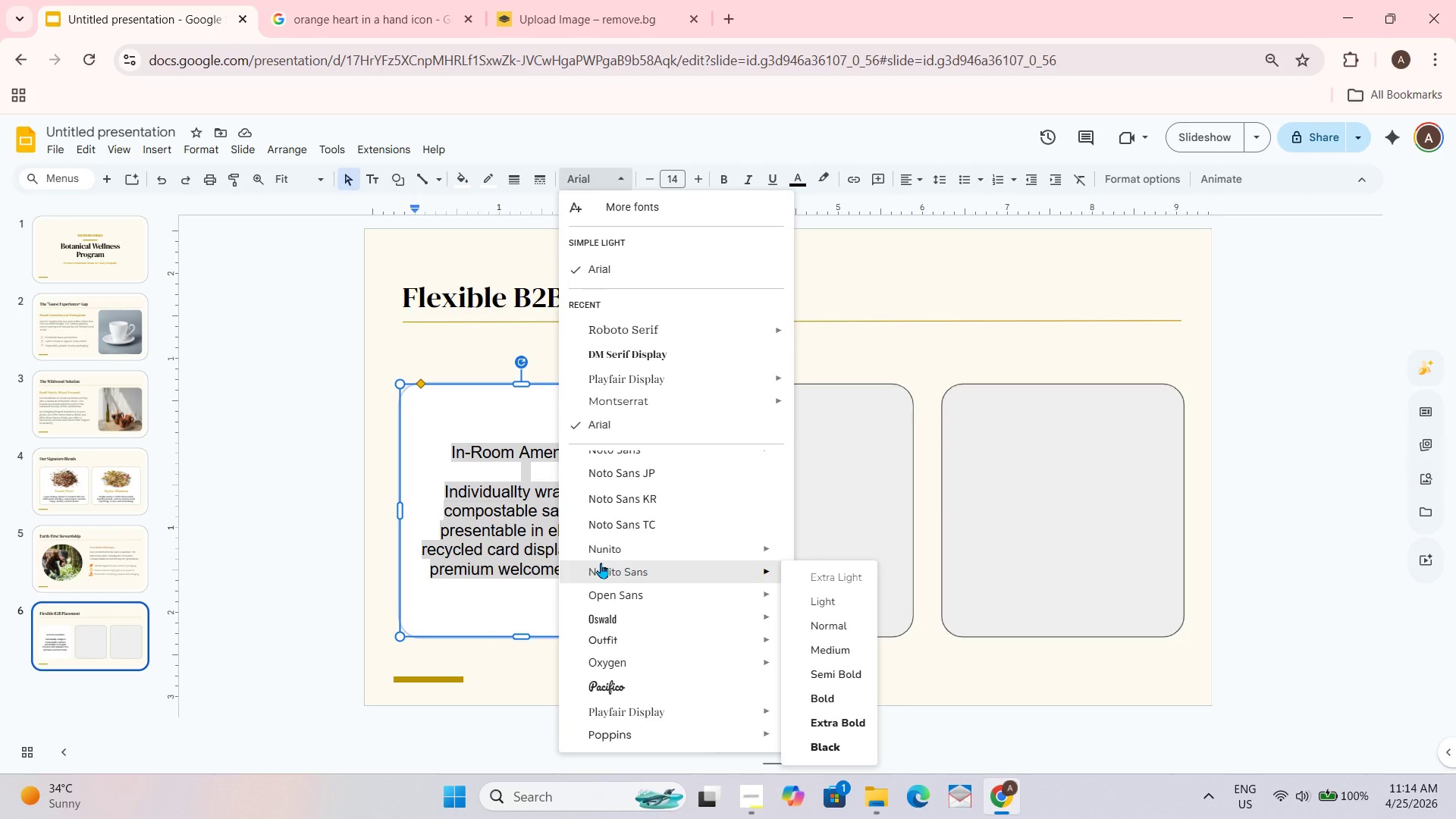 
mouse_move([708, 328])
 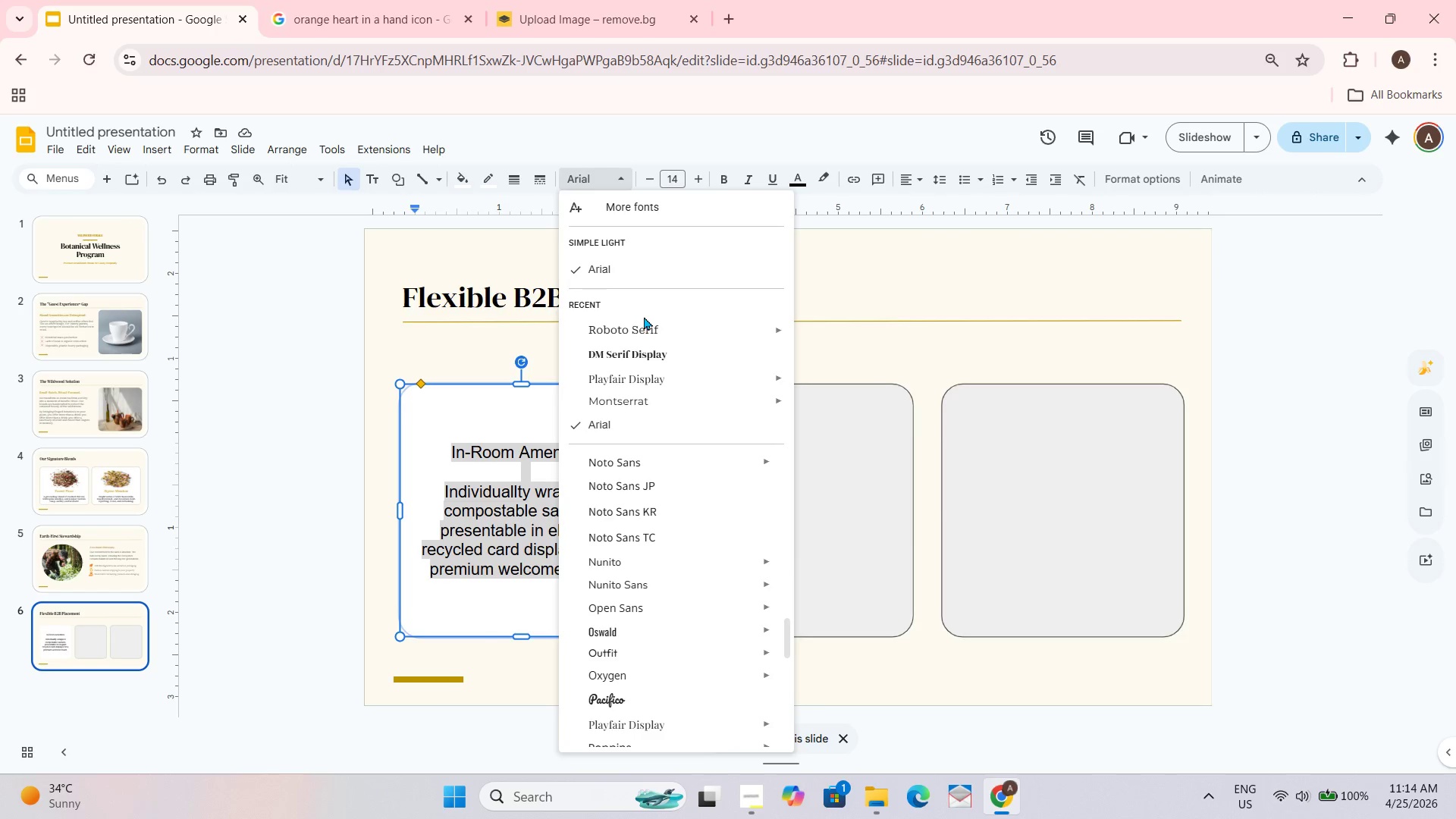 
left_click([642, 326])
 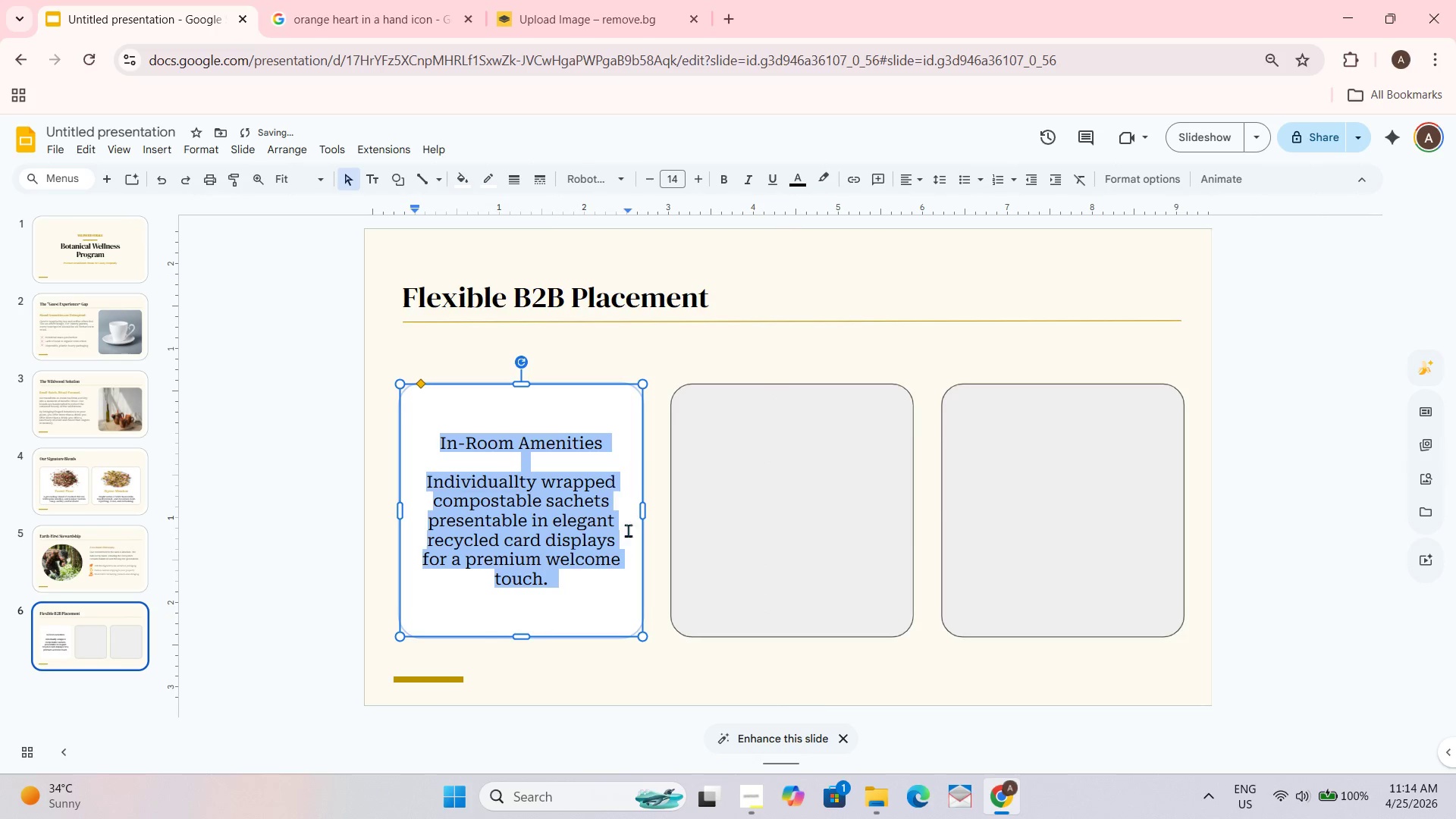 
left_click([604, 644])
 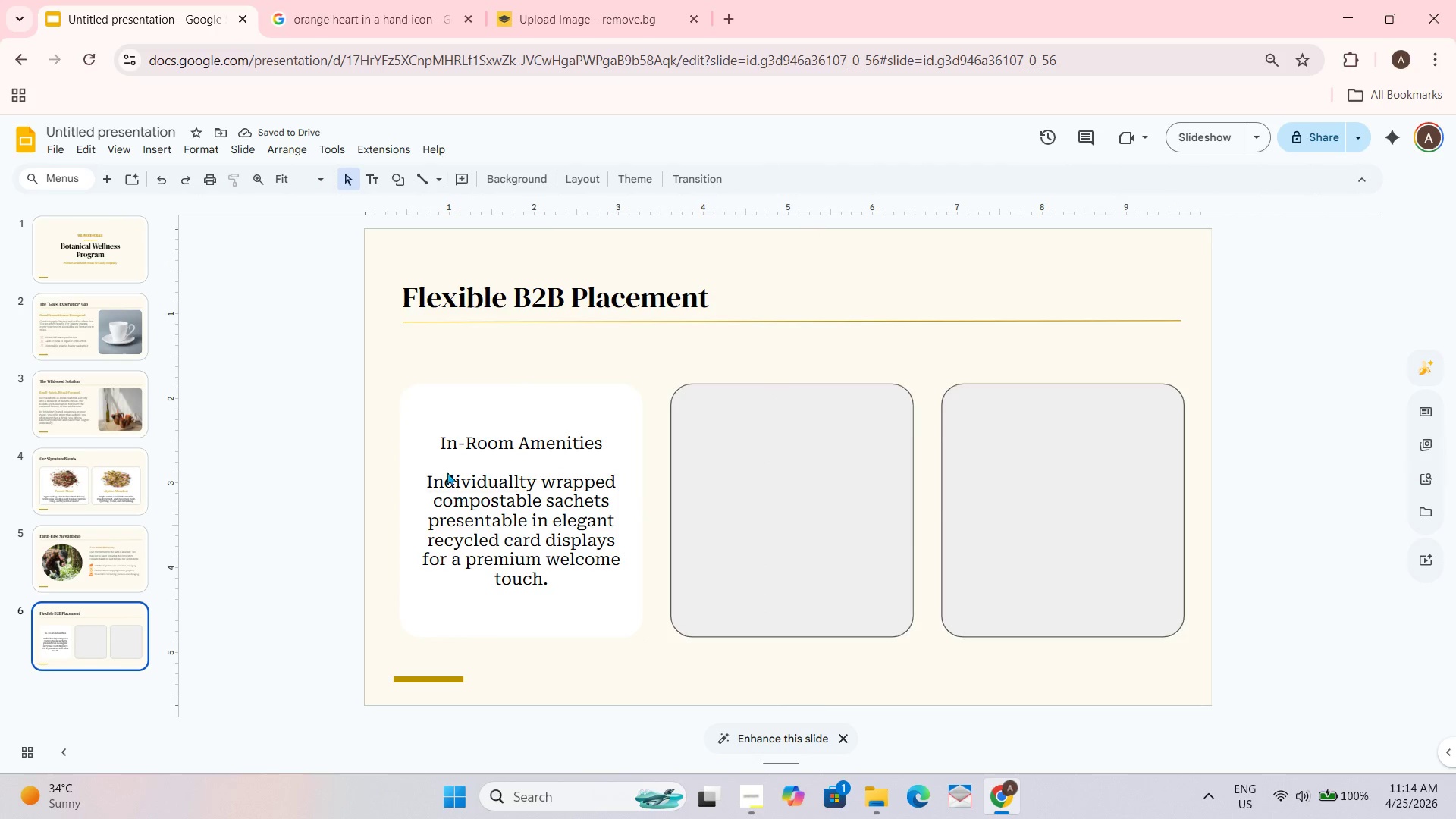 
key(Control+ControlLeft)
 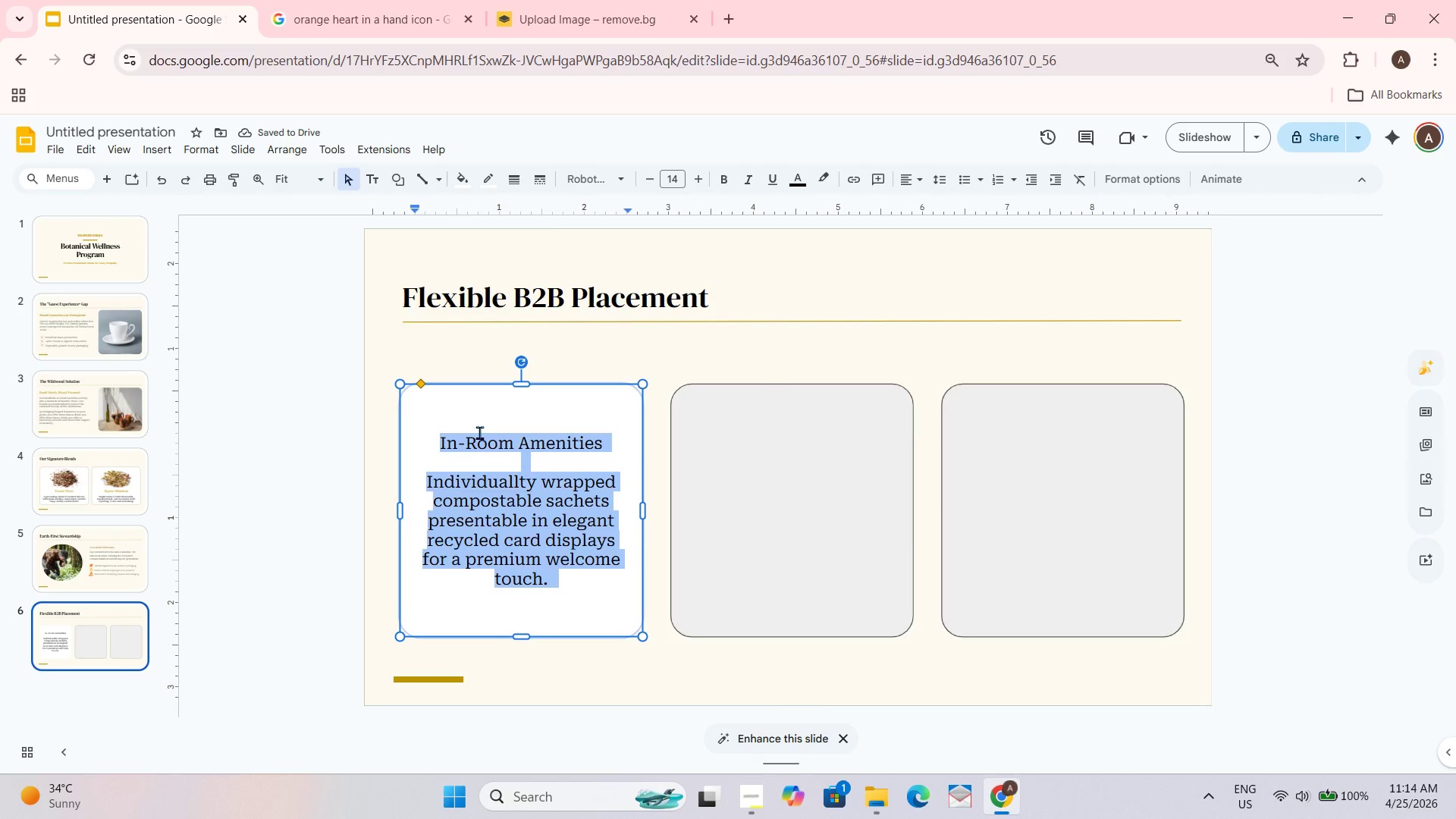 
key(Control+A)
 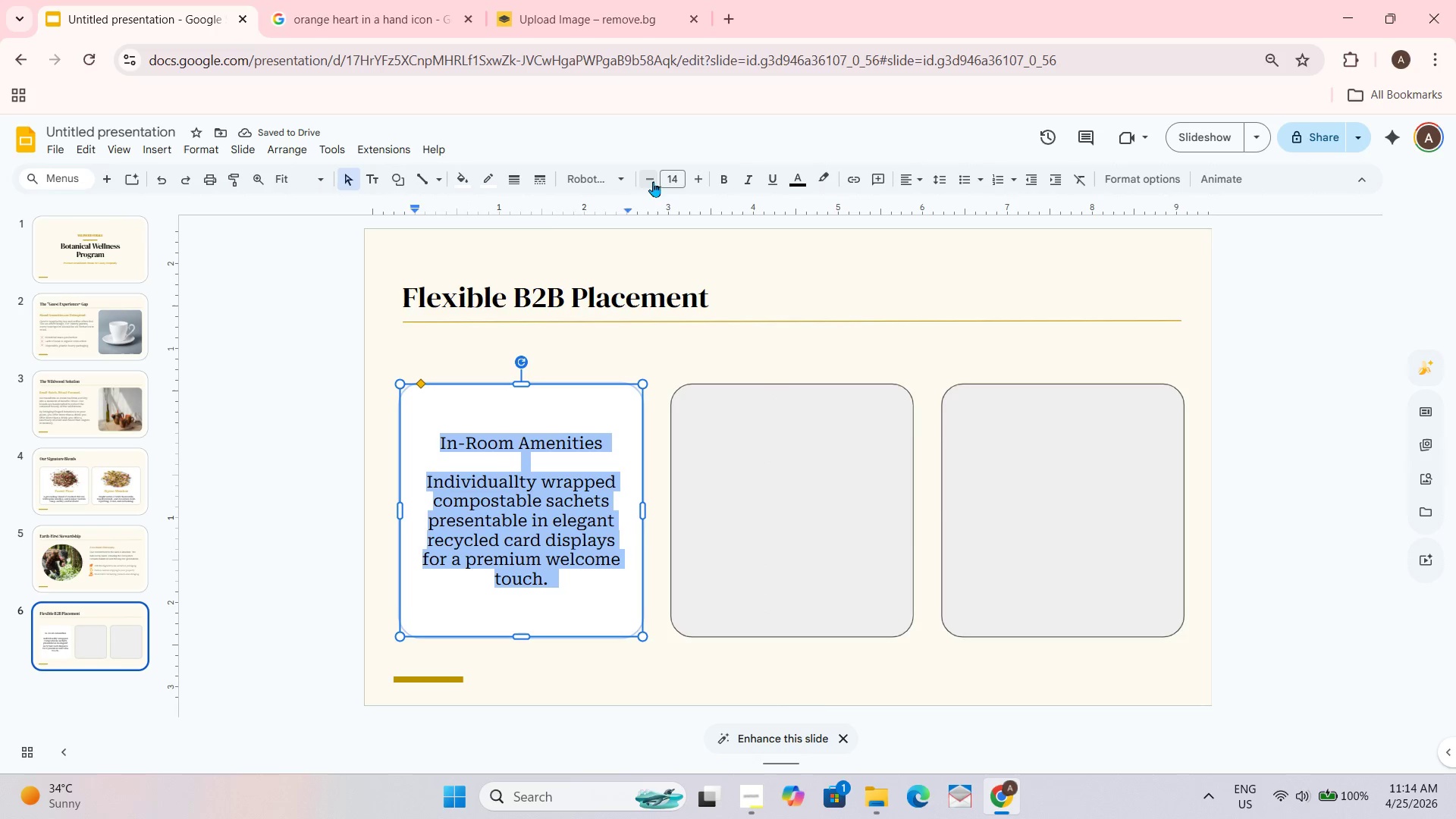 
double_click([653, 180])
 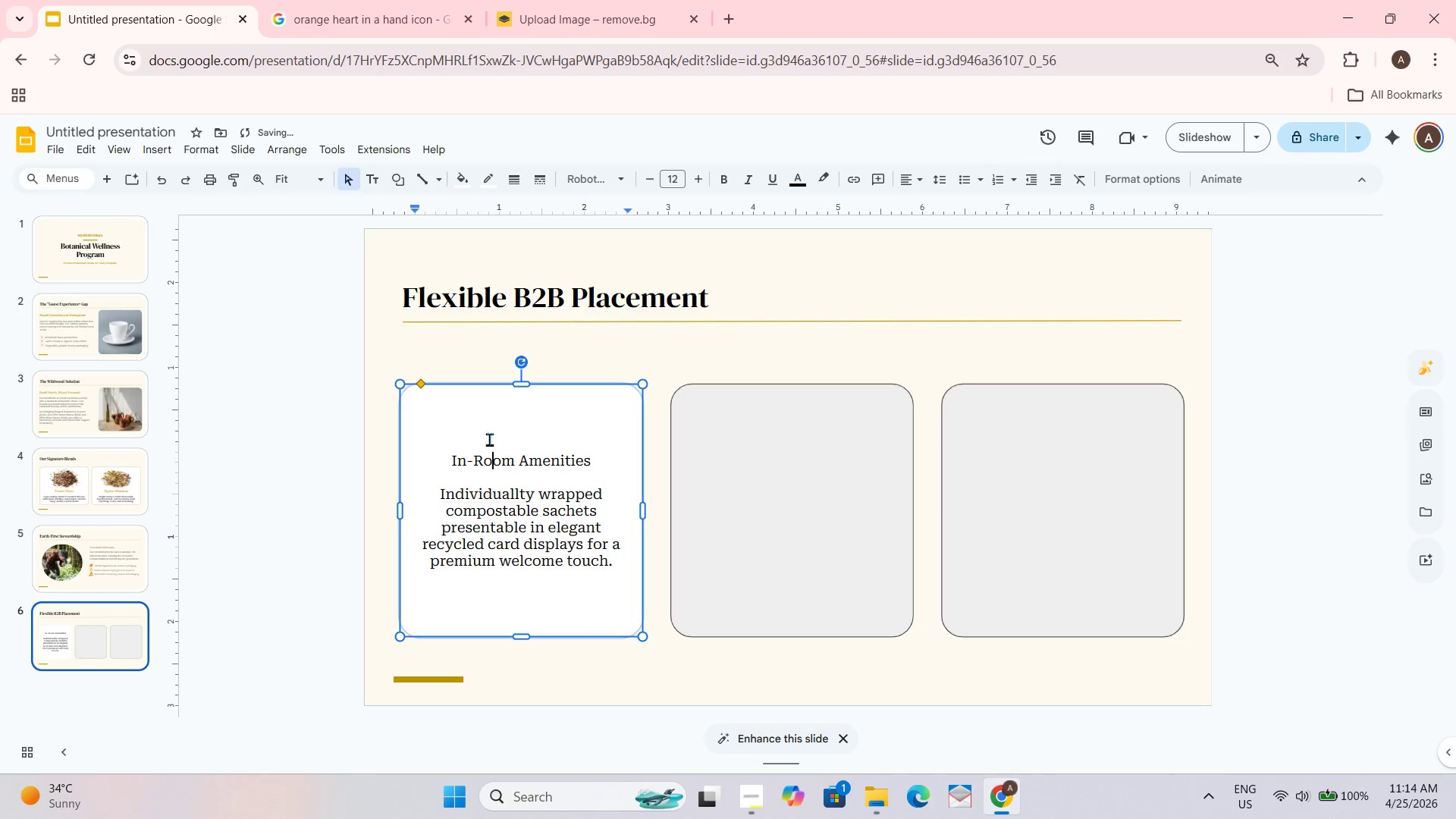 
left_click([447, 461])
 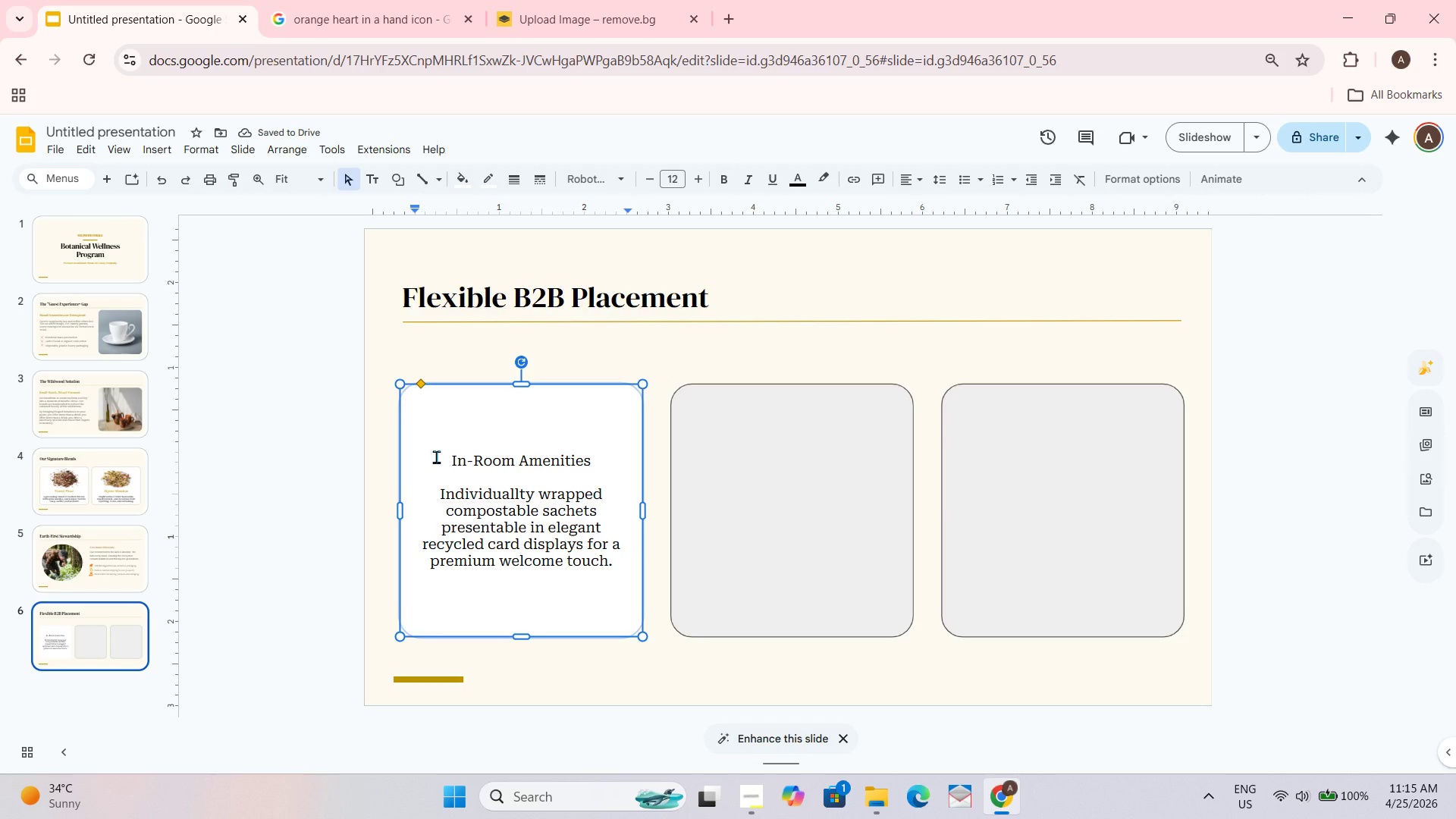 
key(Enter)
 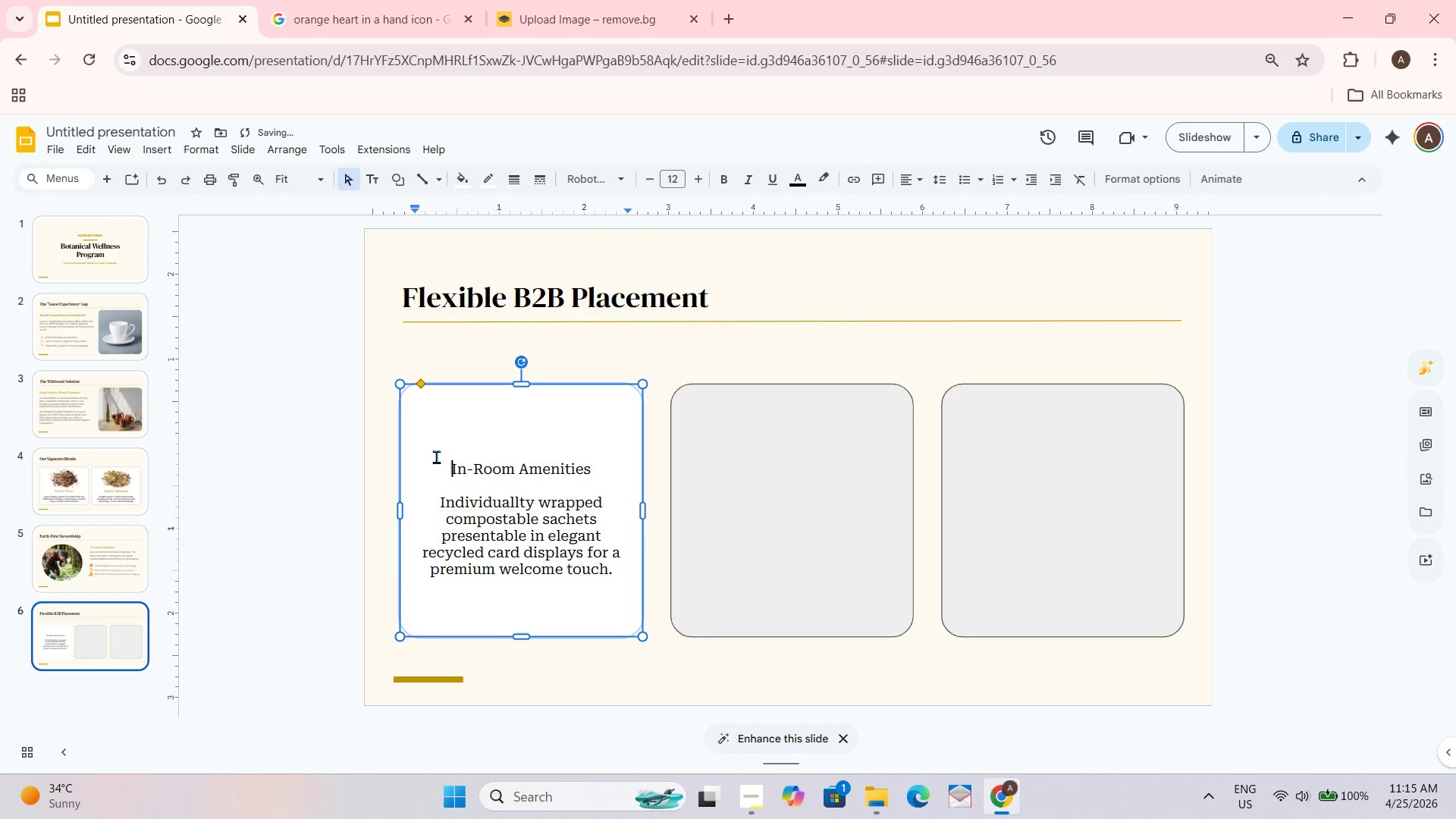 
key(Enter)
 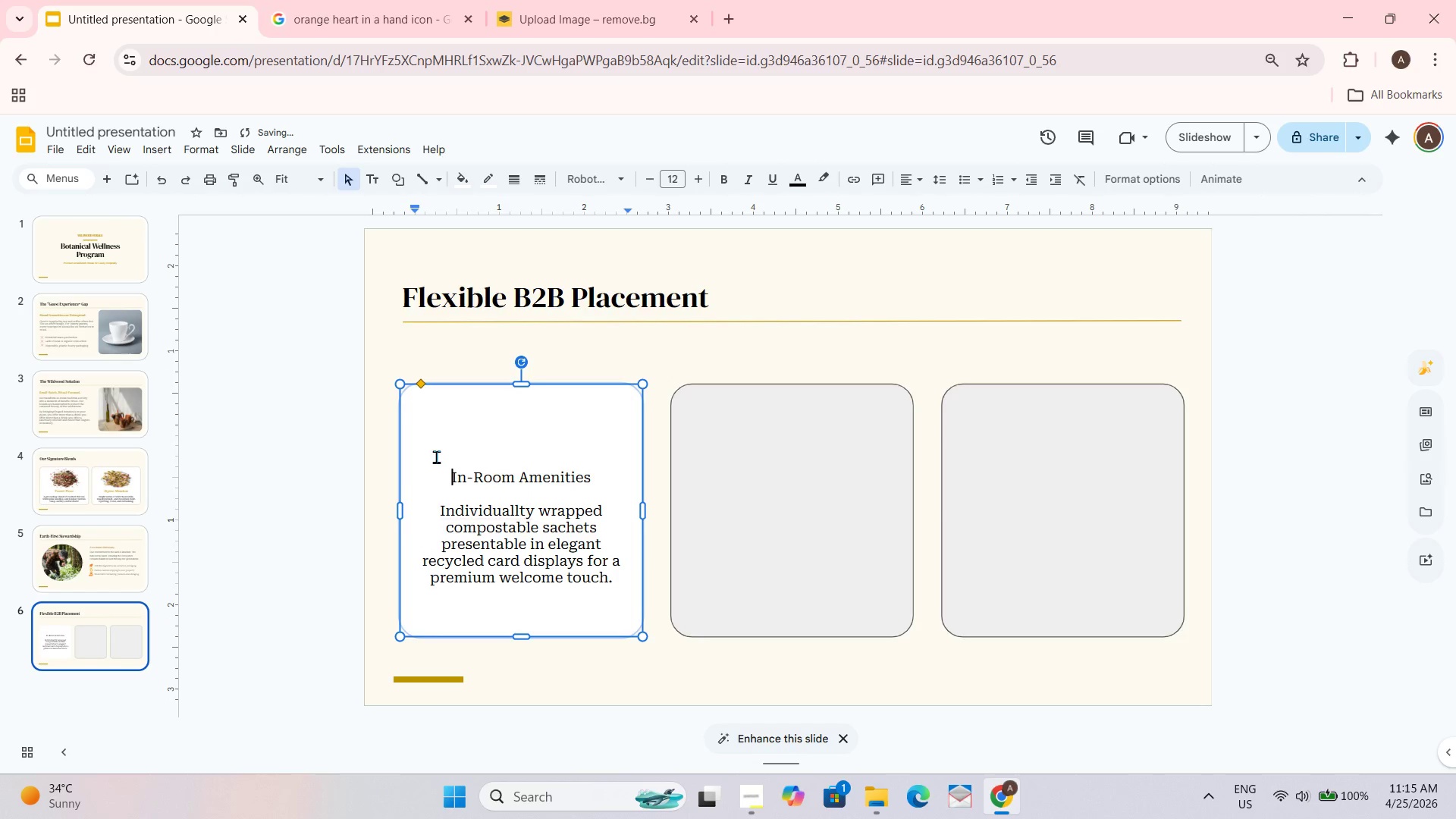 
key(Enter)
 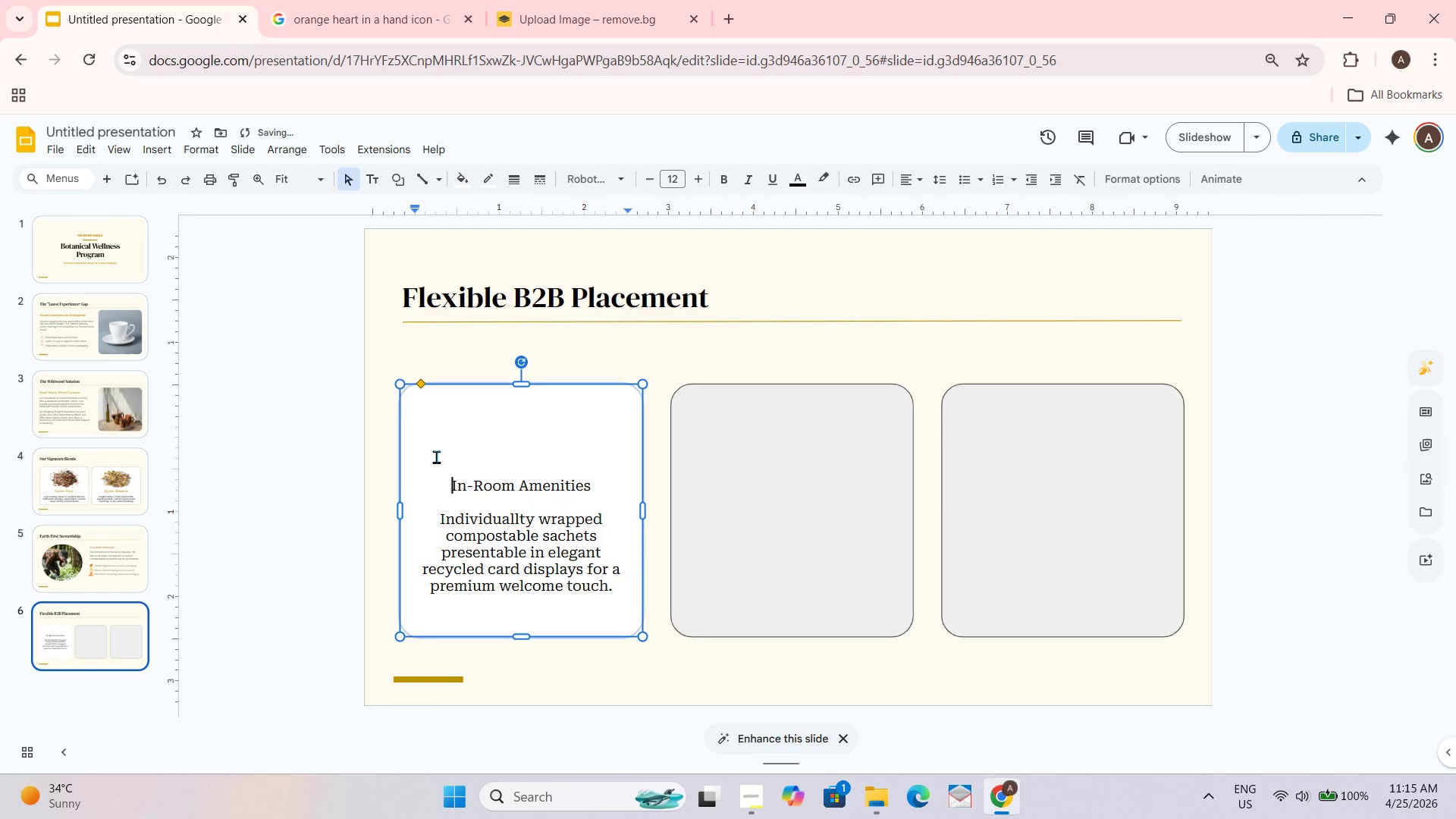 
key(Enter)
 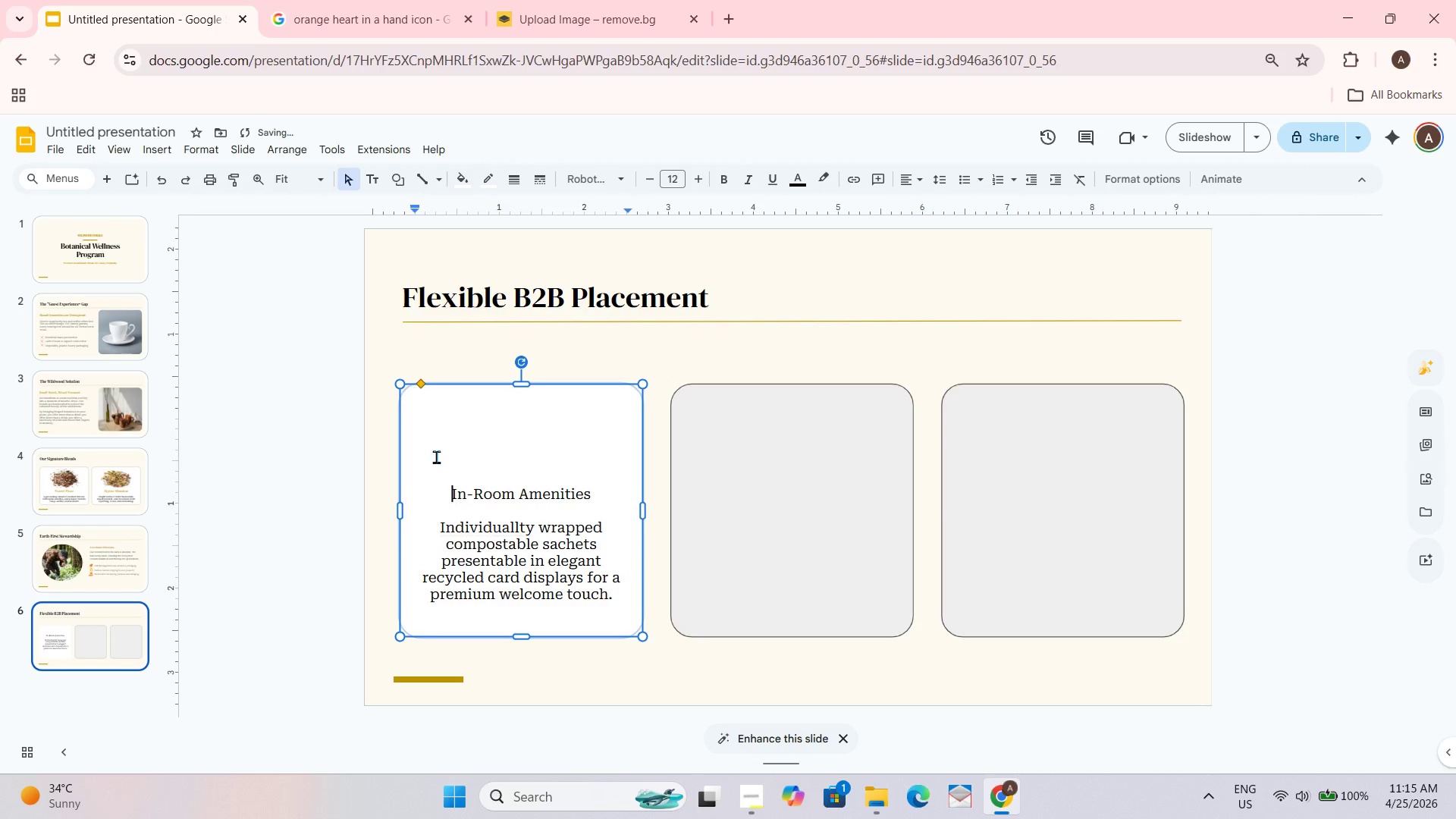 
key(Enter)
 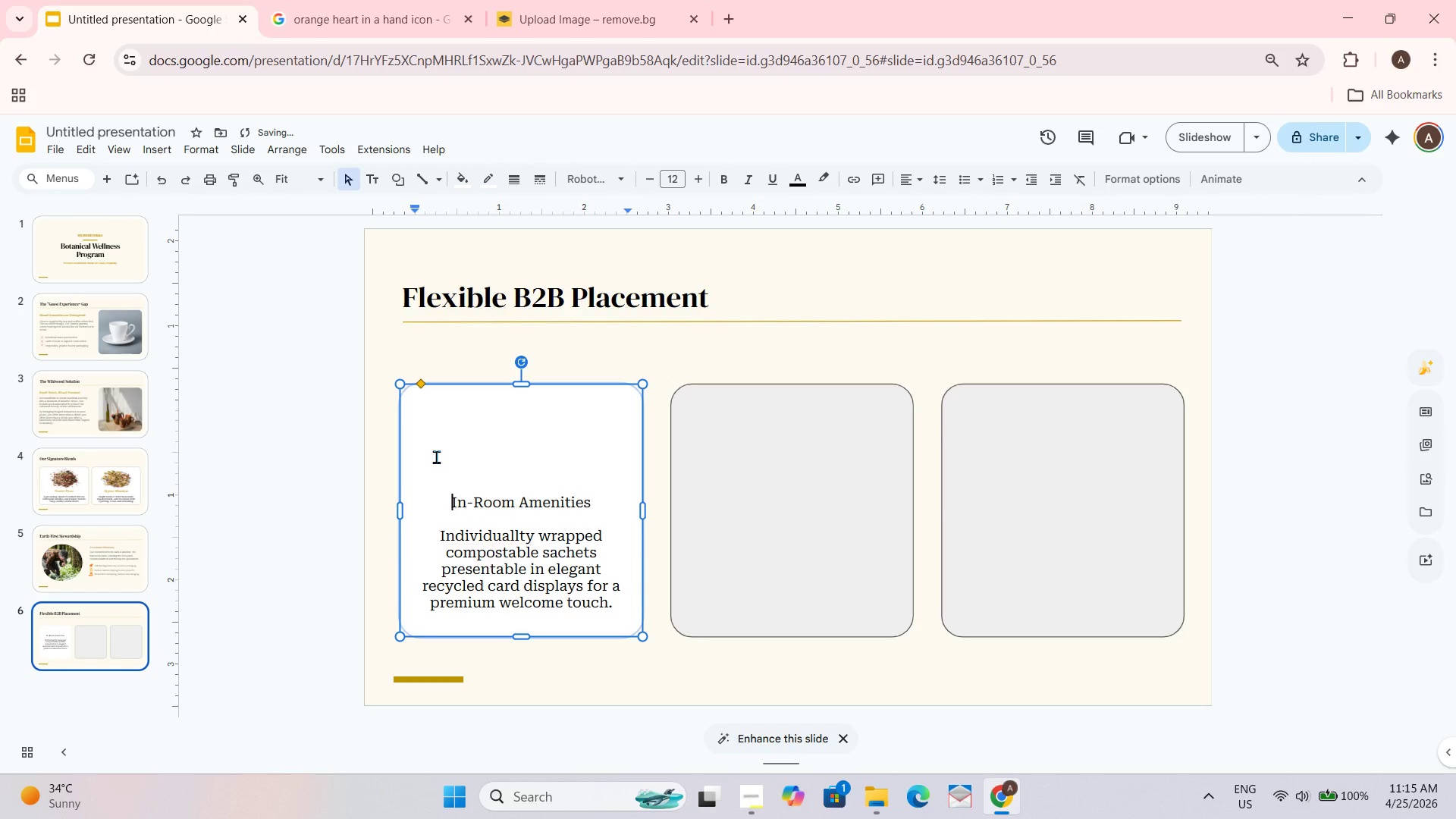 
key(Enter)
 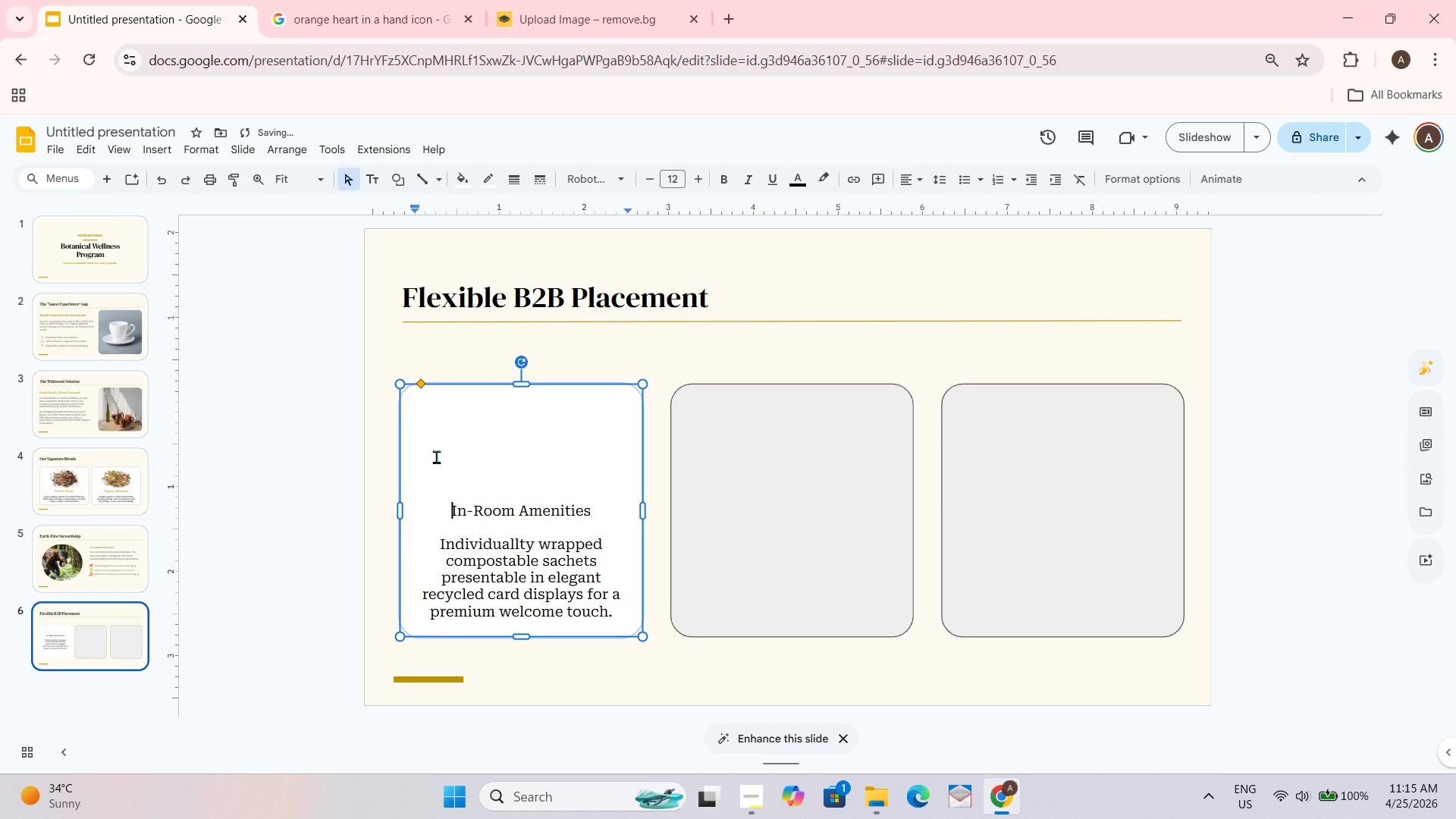 
key(Enter)
 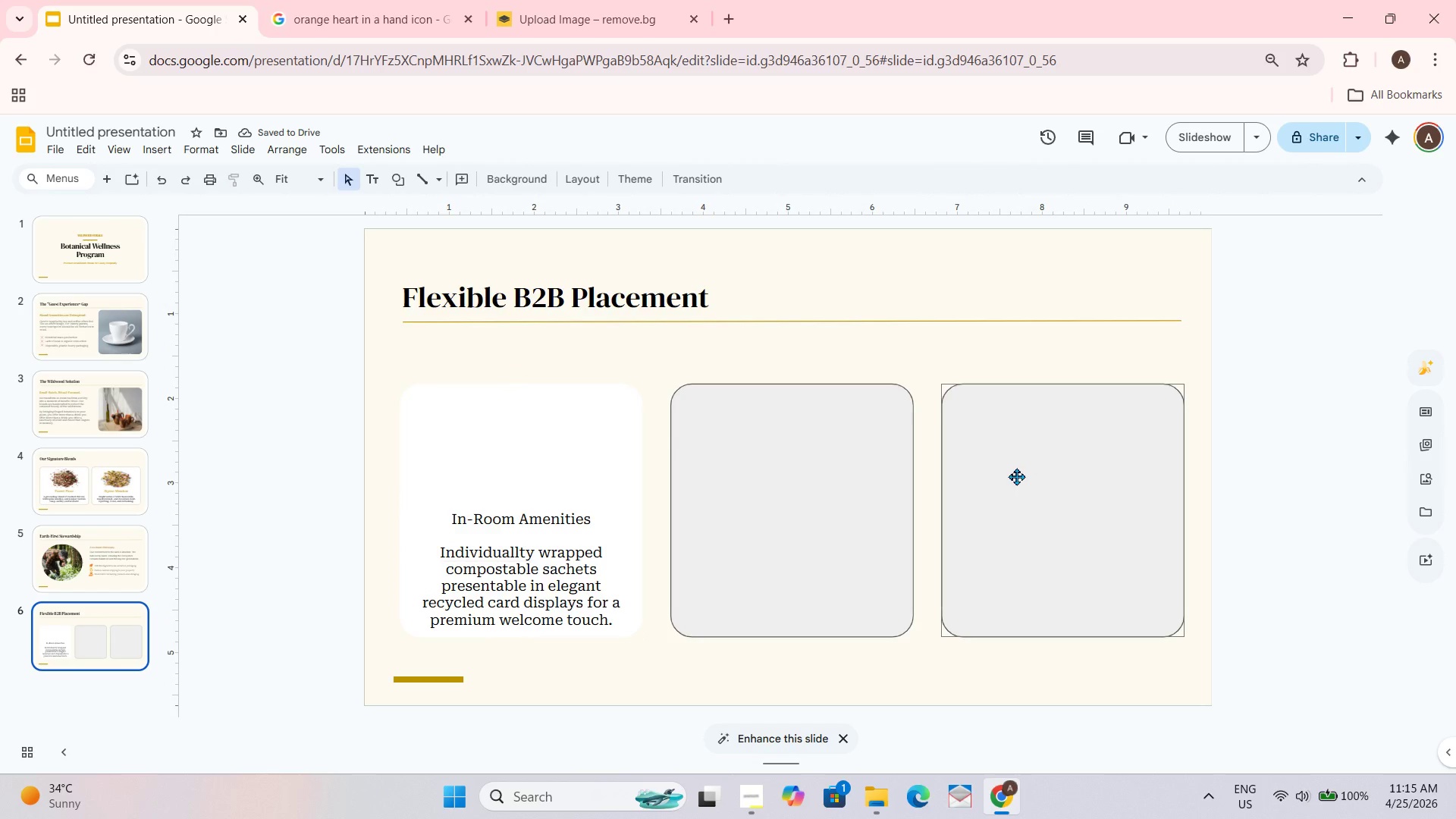 
wait(9.22)
 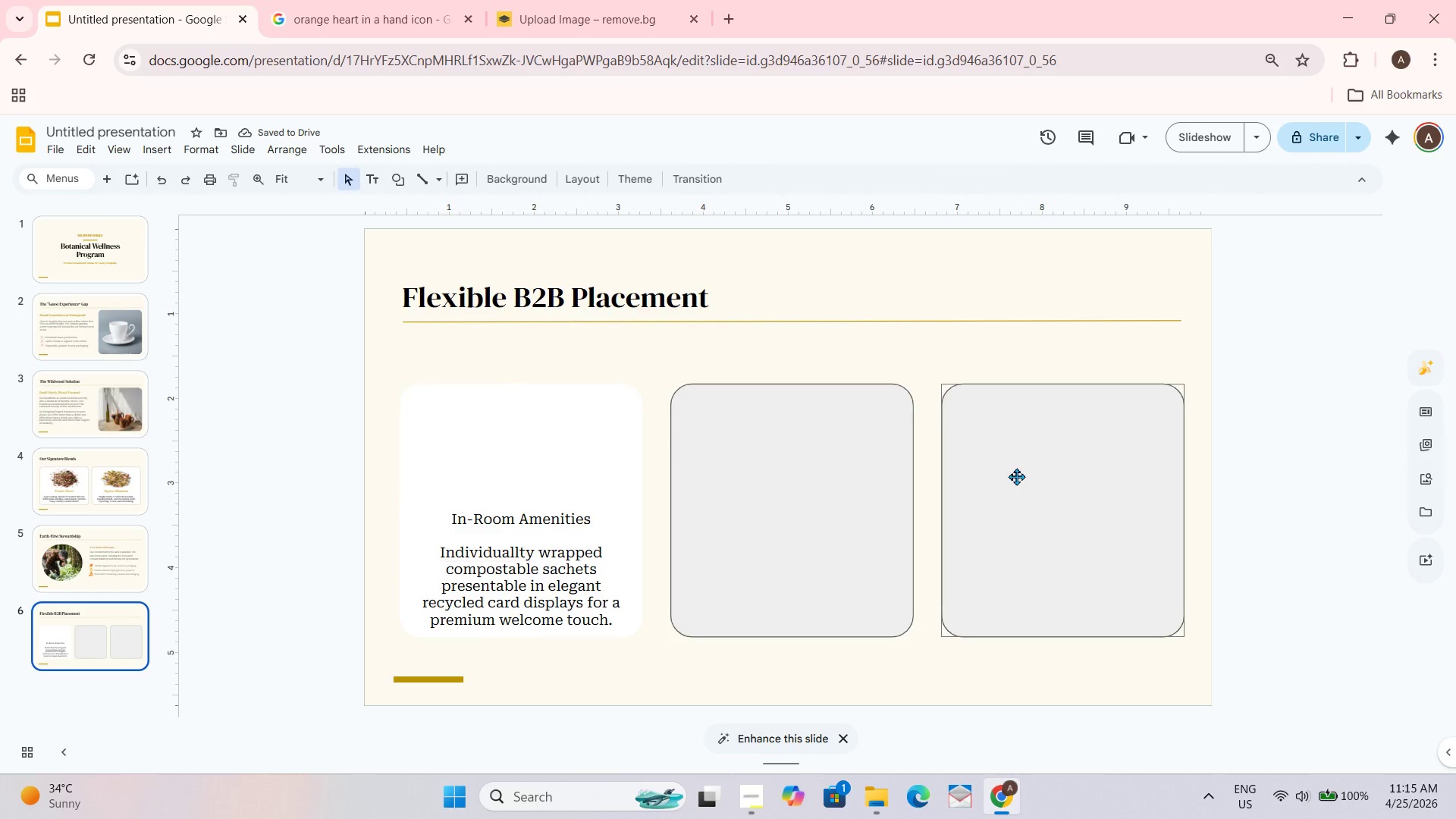 
left_click_drag(start_coordinate=[593, 521], to_coordinate=[429, 521])
 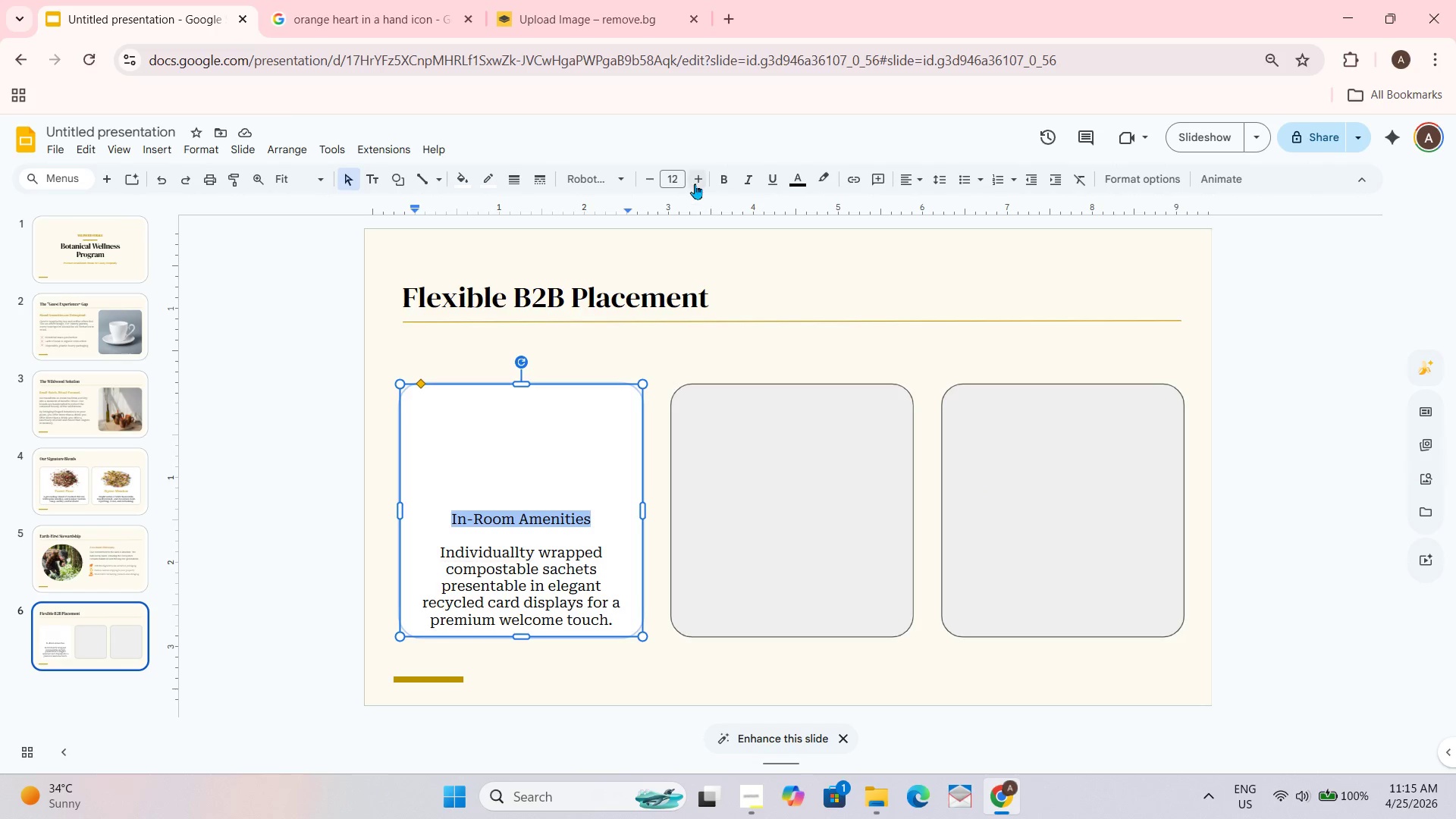 
double_click([695, 178])
 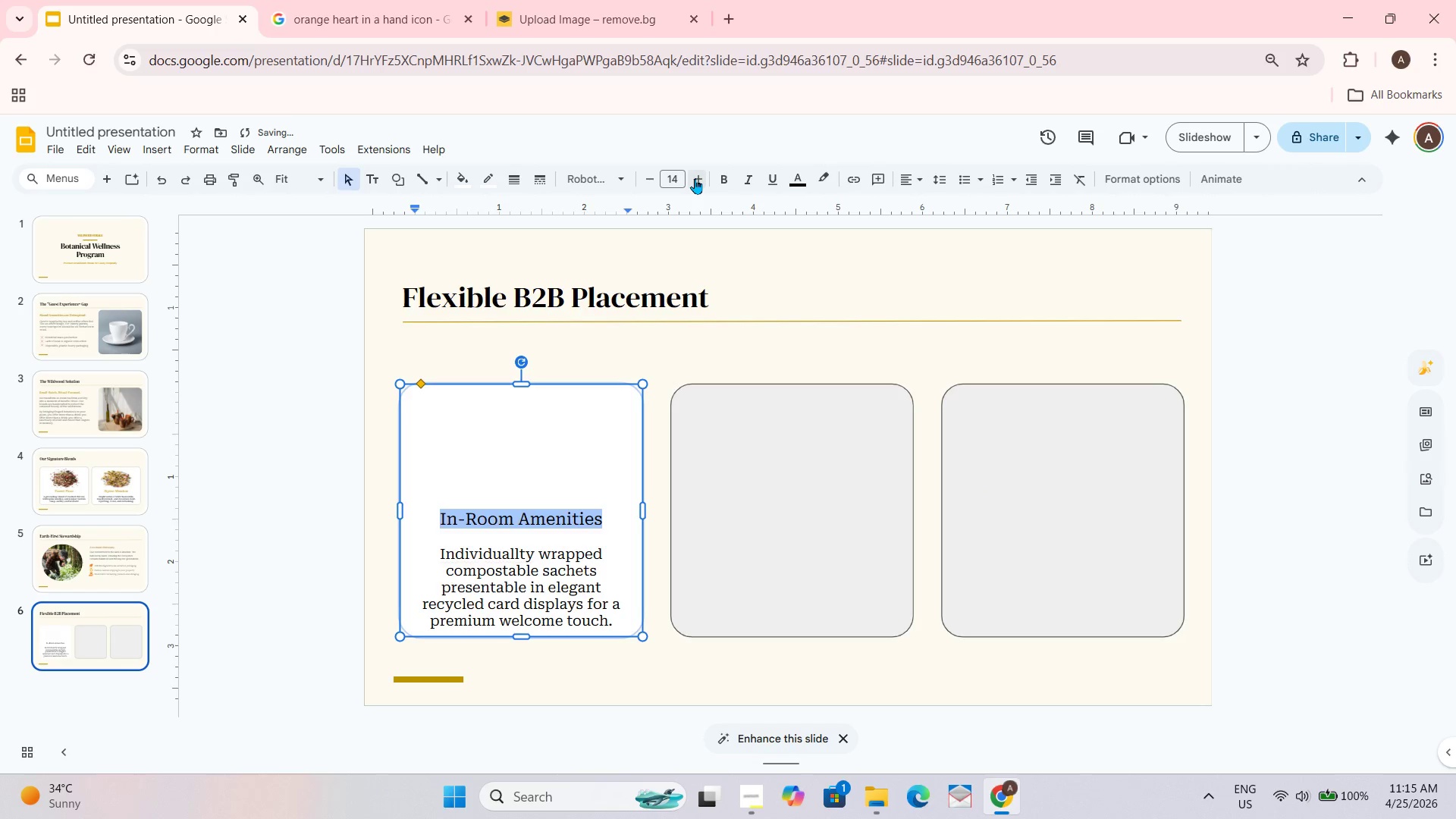 
triple_click([695, 178])
 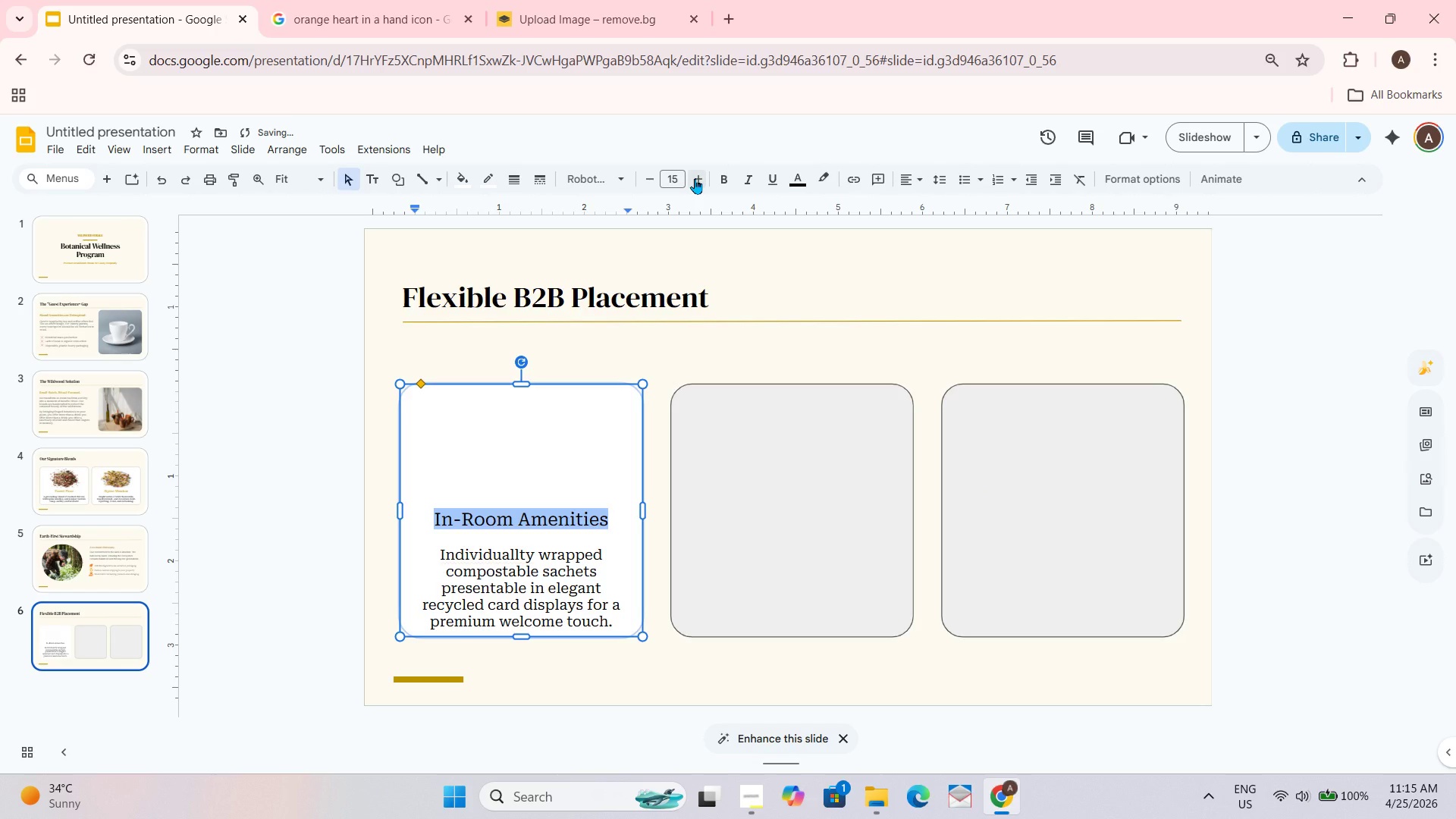 
left_click([695, 178])
 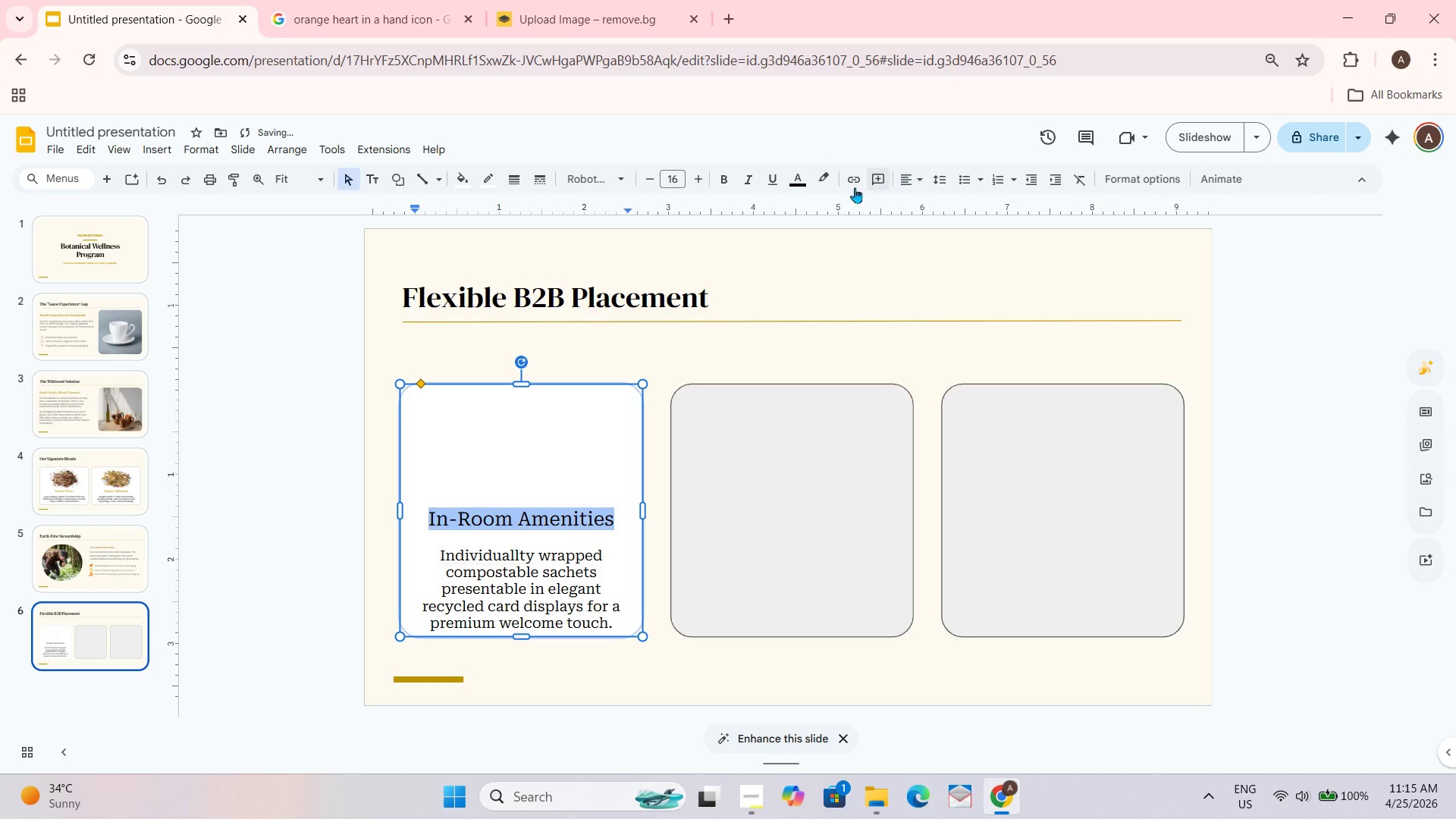 
left_click([789, 185])
 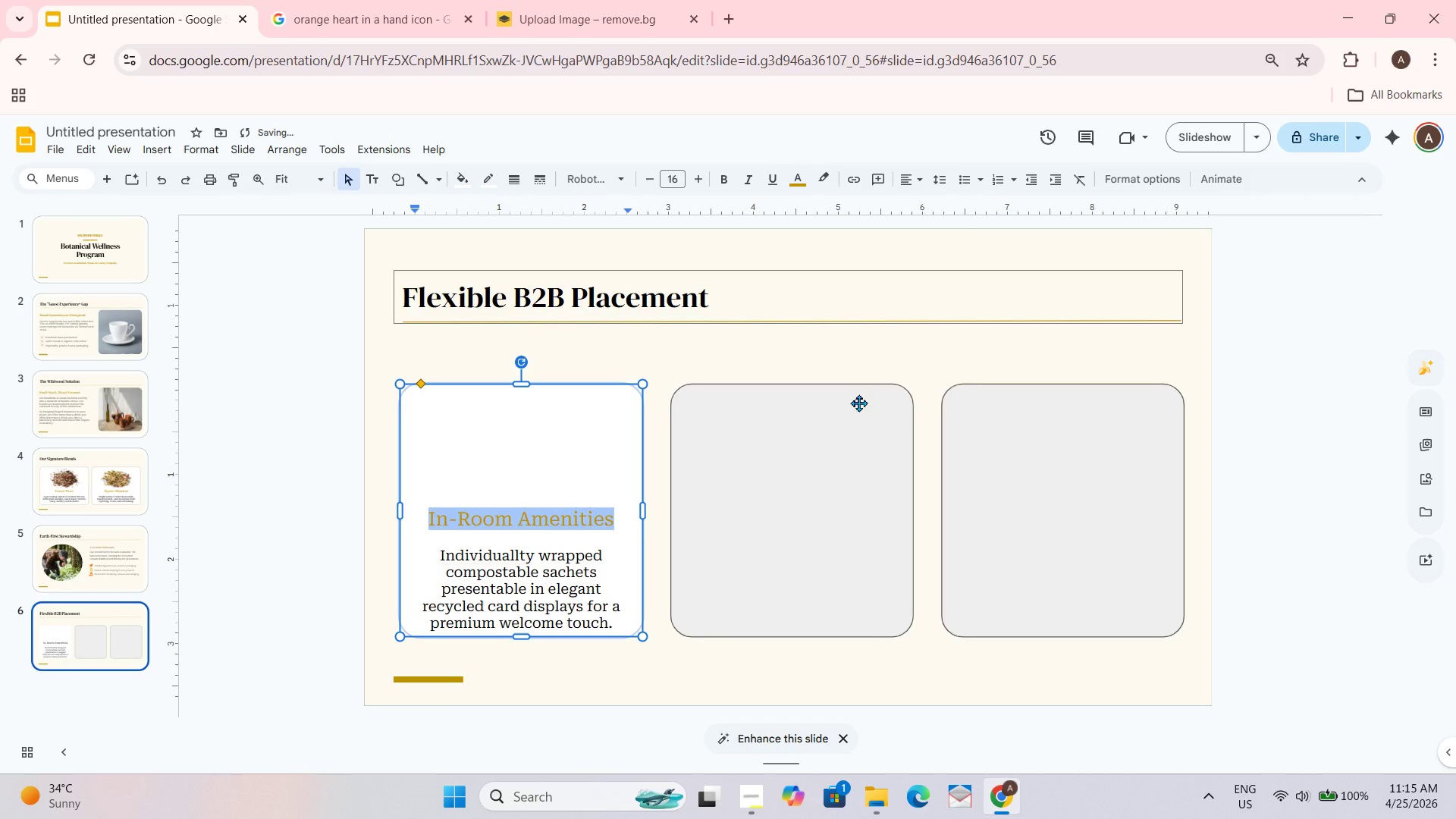 
double_click([1219, 461])
 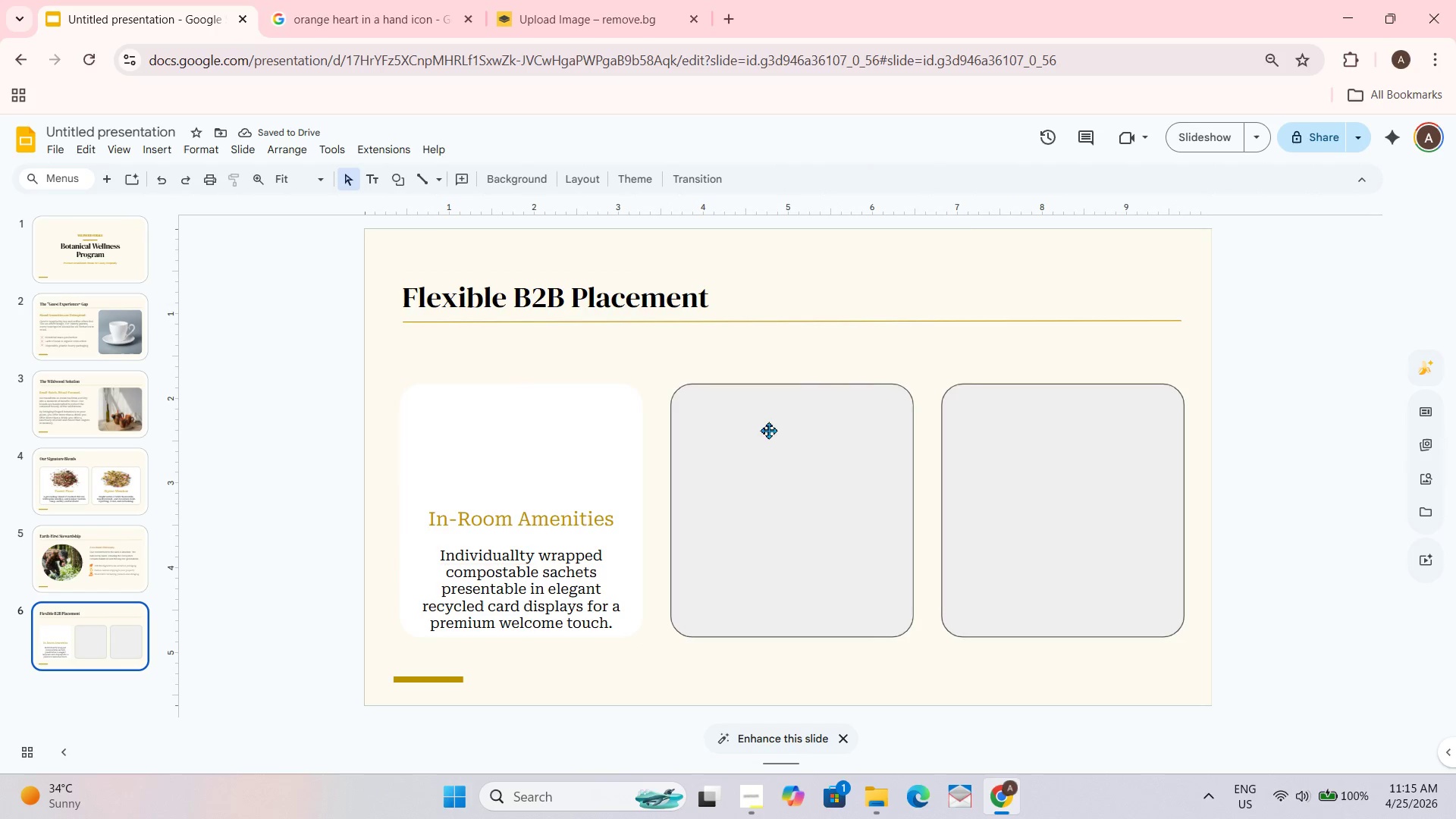 
left_click([785, 388])
 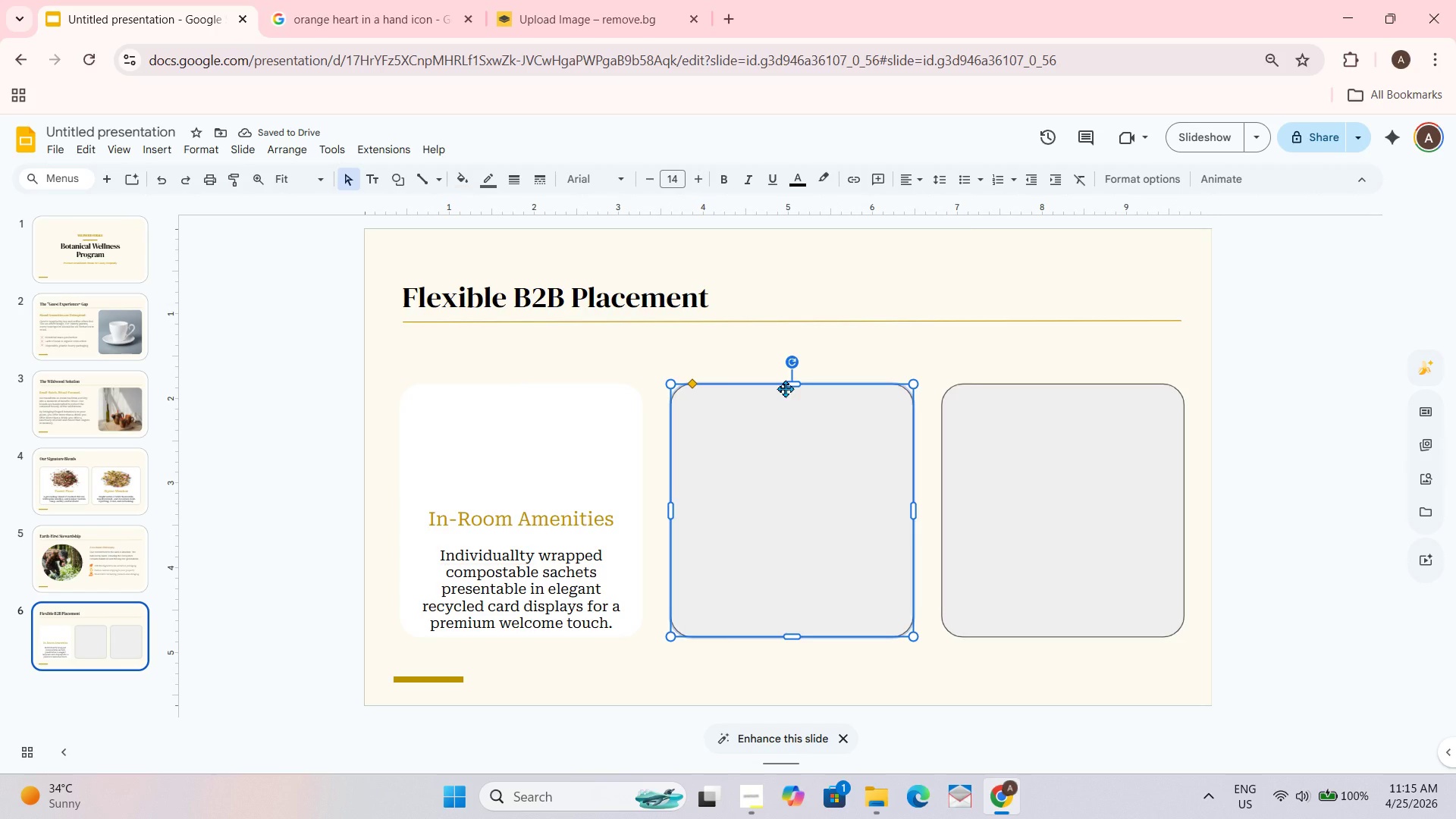 
hold_key(key=ControlLeft, duration=0.36)
 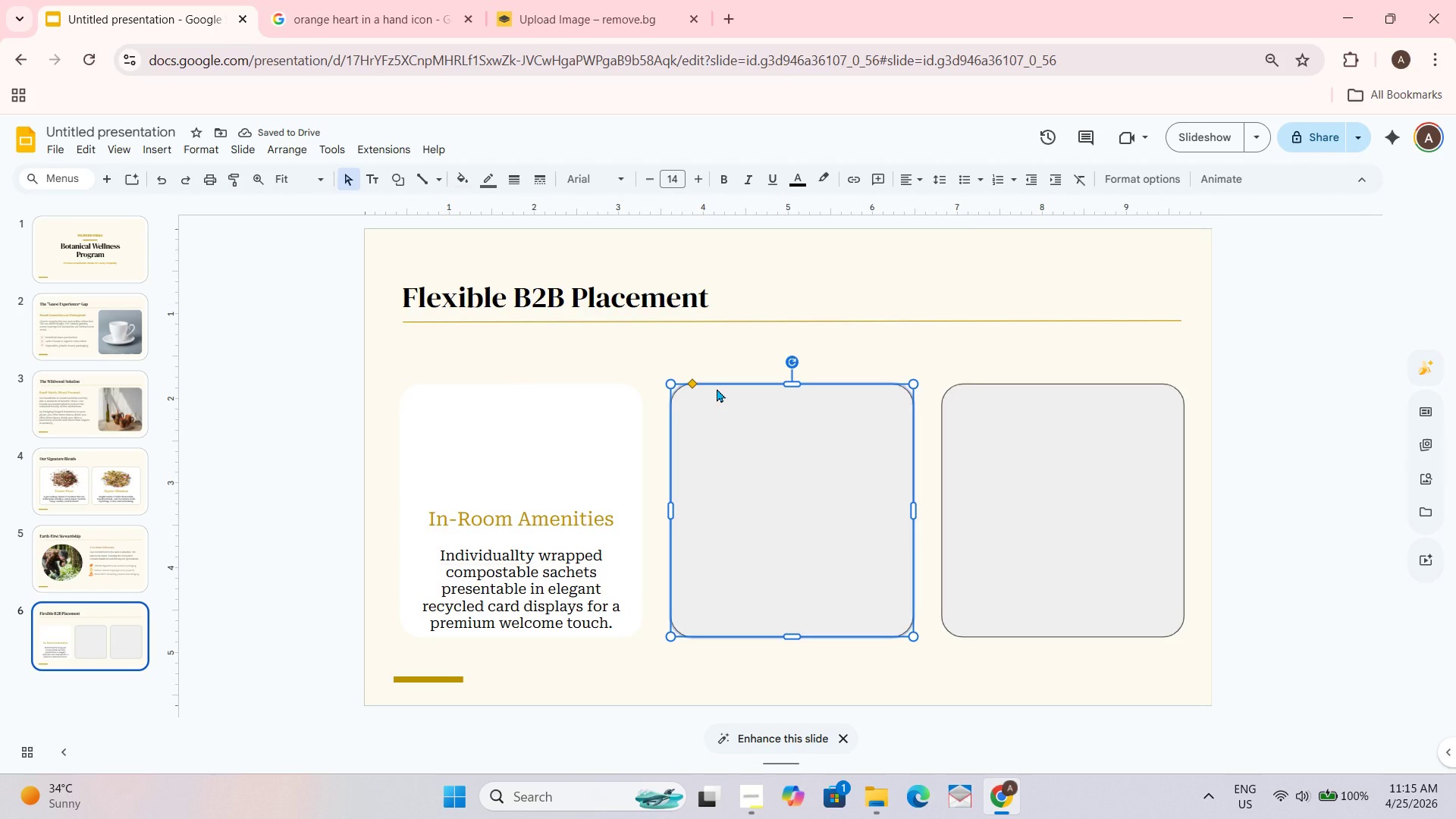 
key(Control+ControlLeft)
 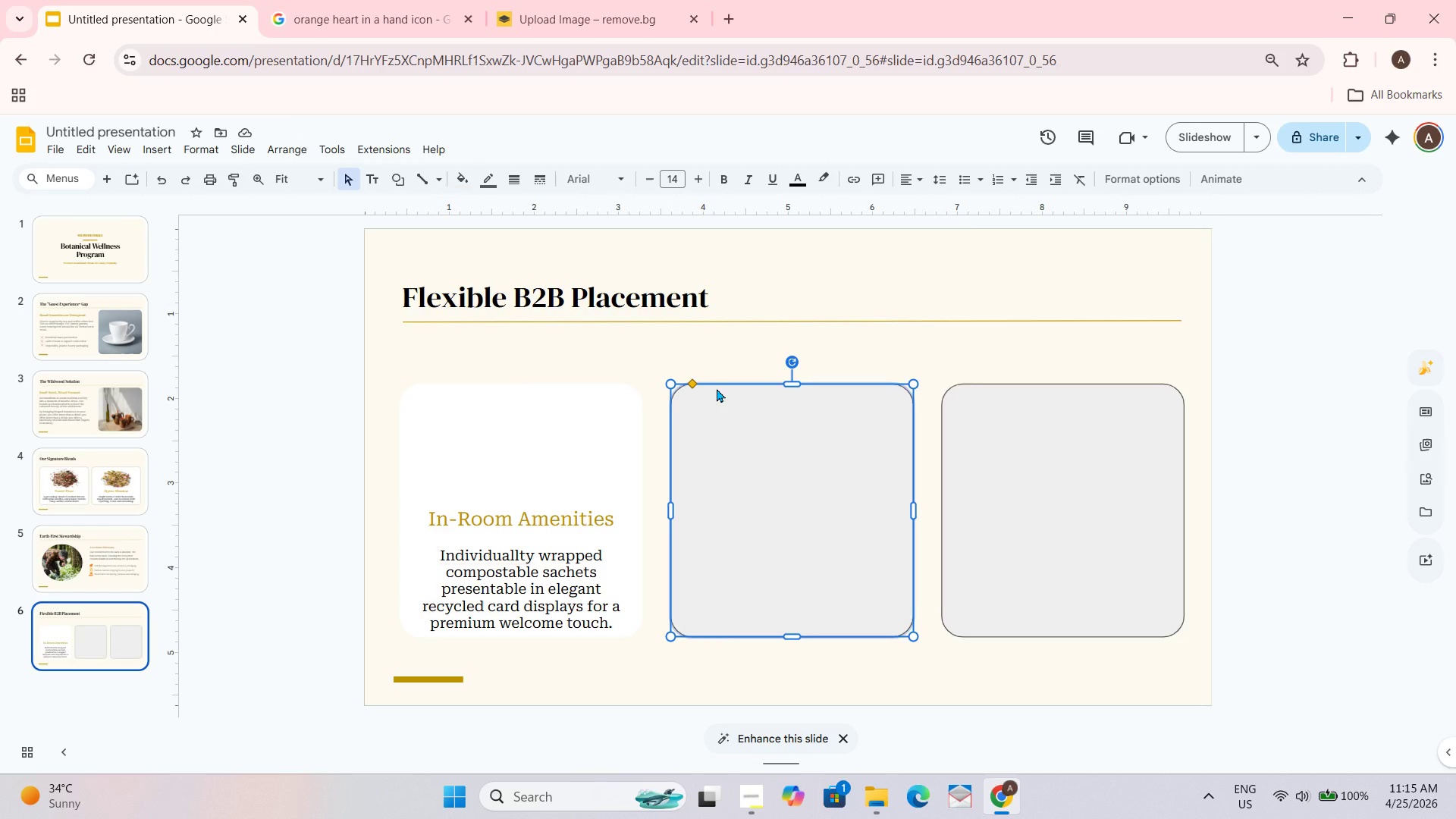 
key(Delete)
 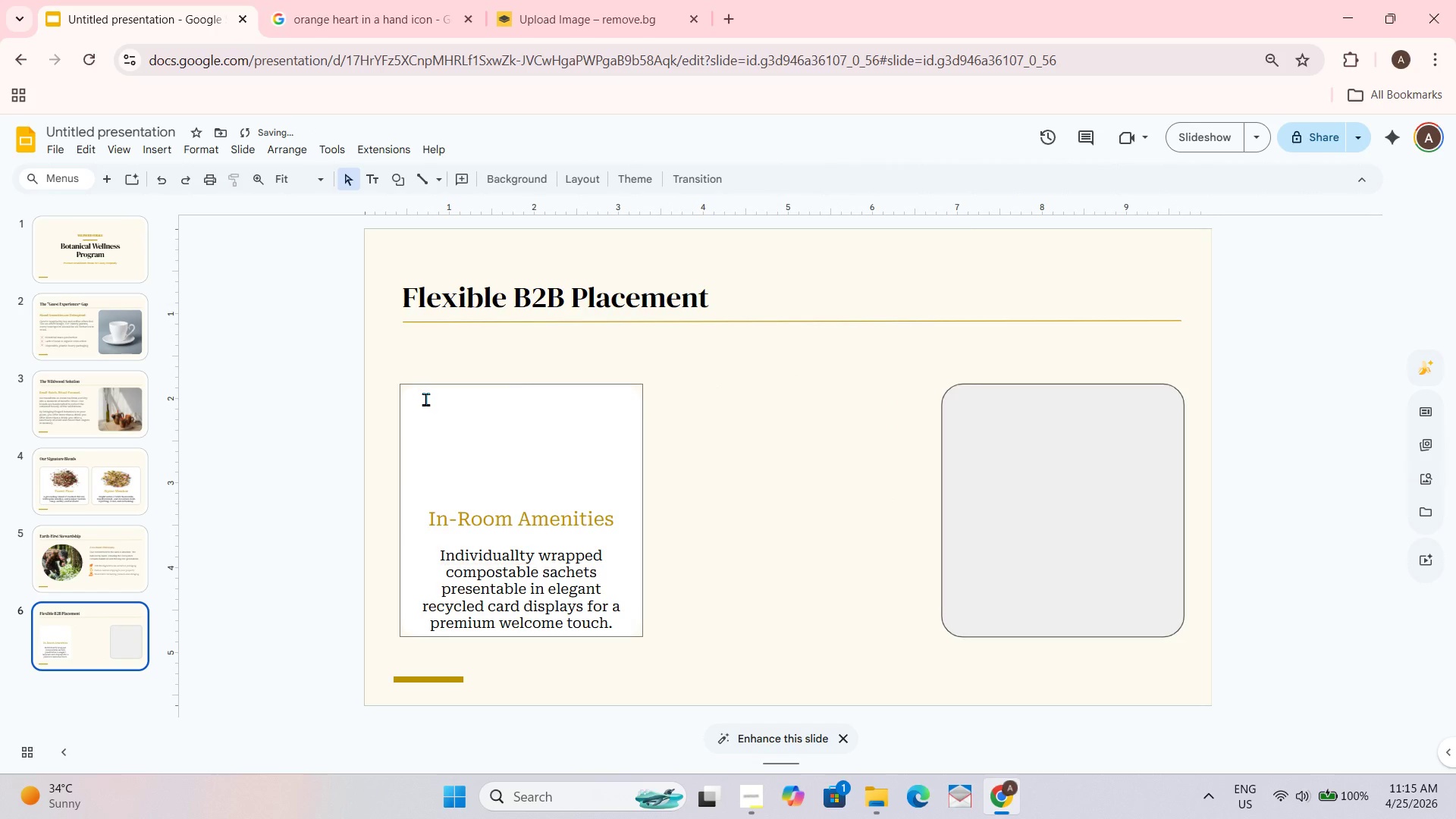 
key(Control+D)
 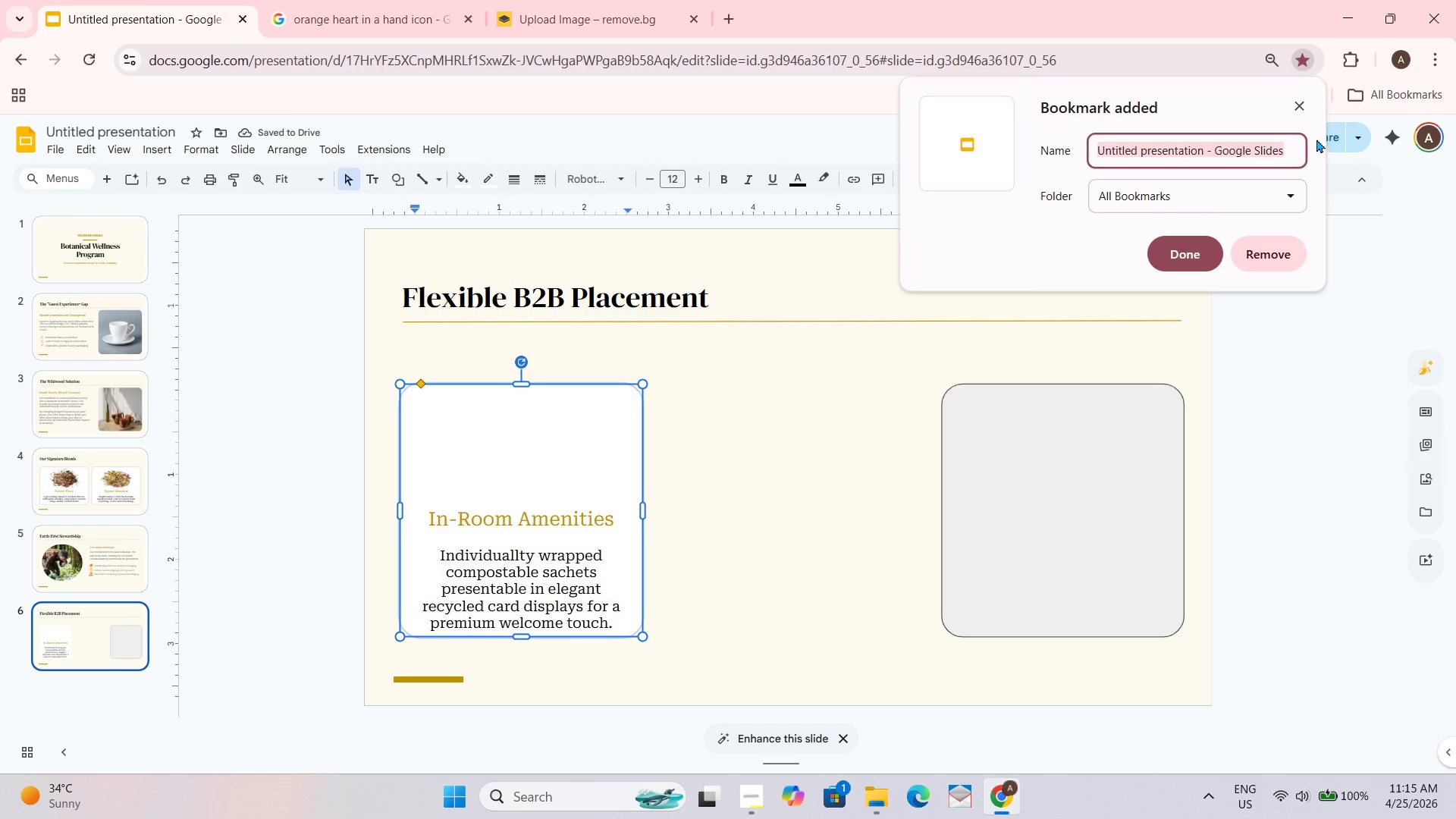 
left_click([1301, 106])
 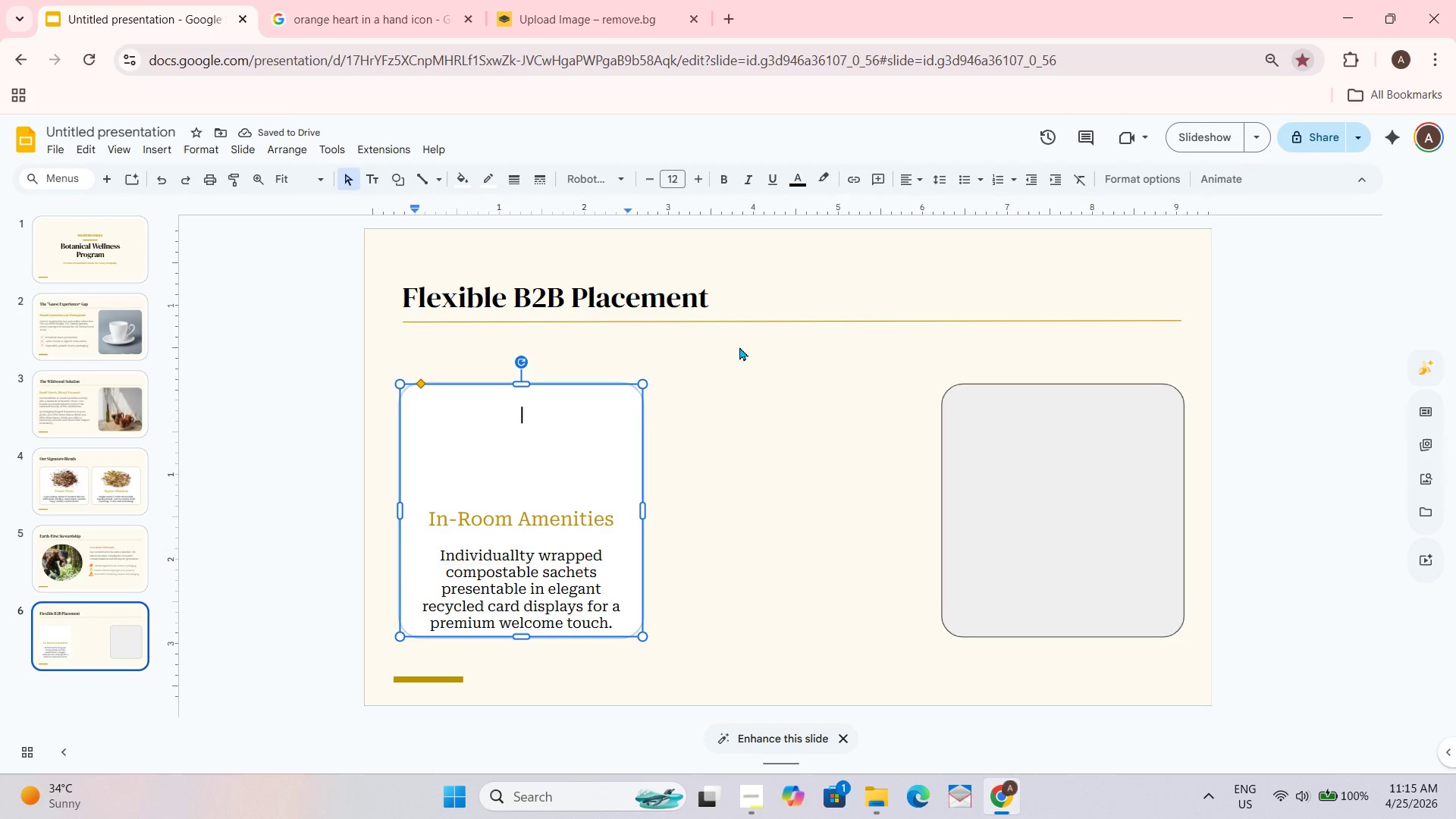 
left_click_drag(start_coordinate=[734, 396], to_coordinate=[733, 406])
 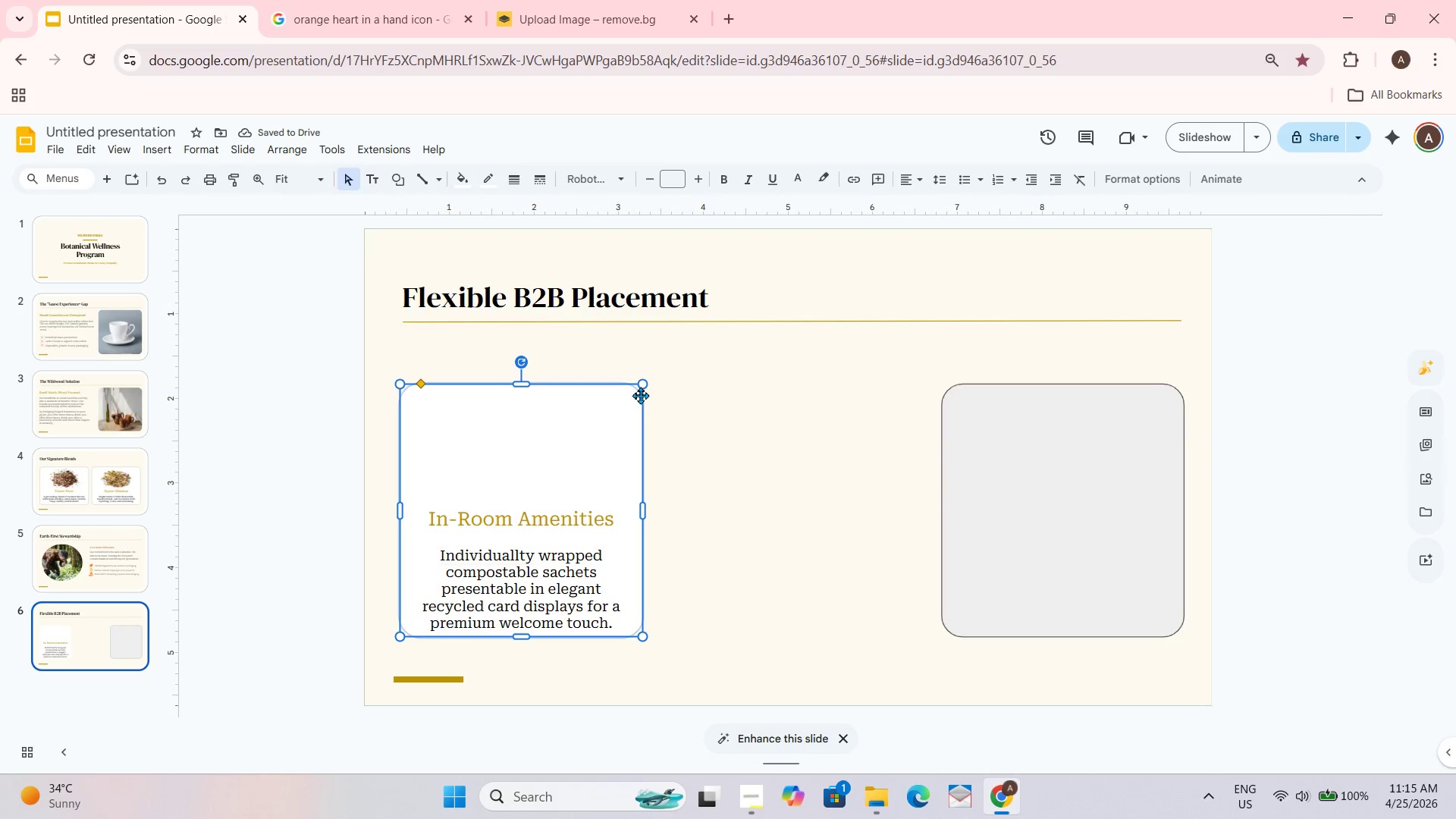 
key(Control+ControlLeft)
 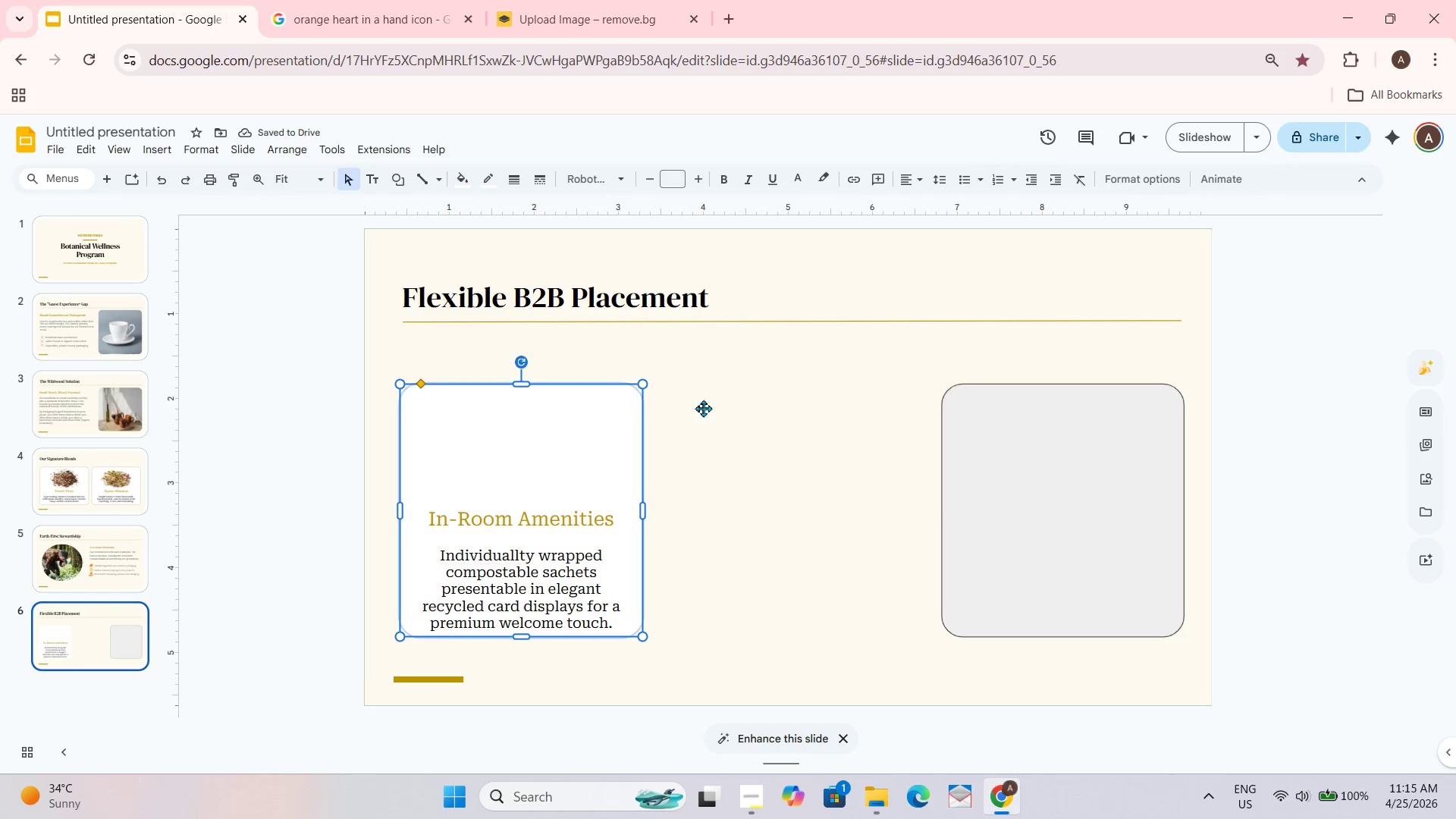 
key(Control+D)
 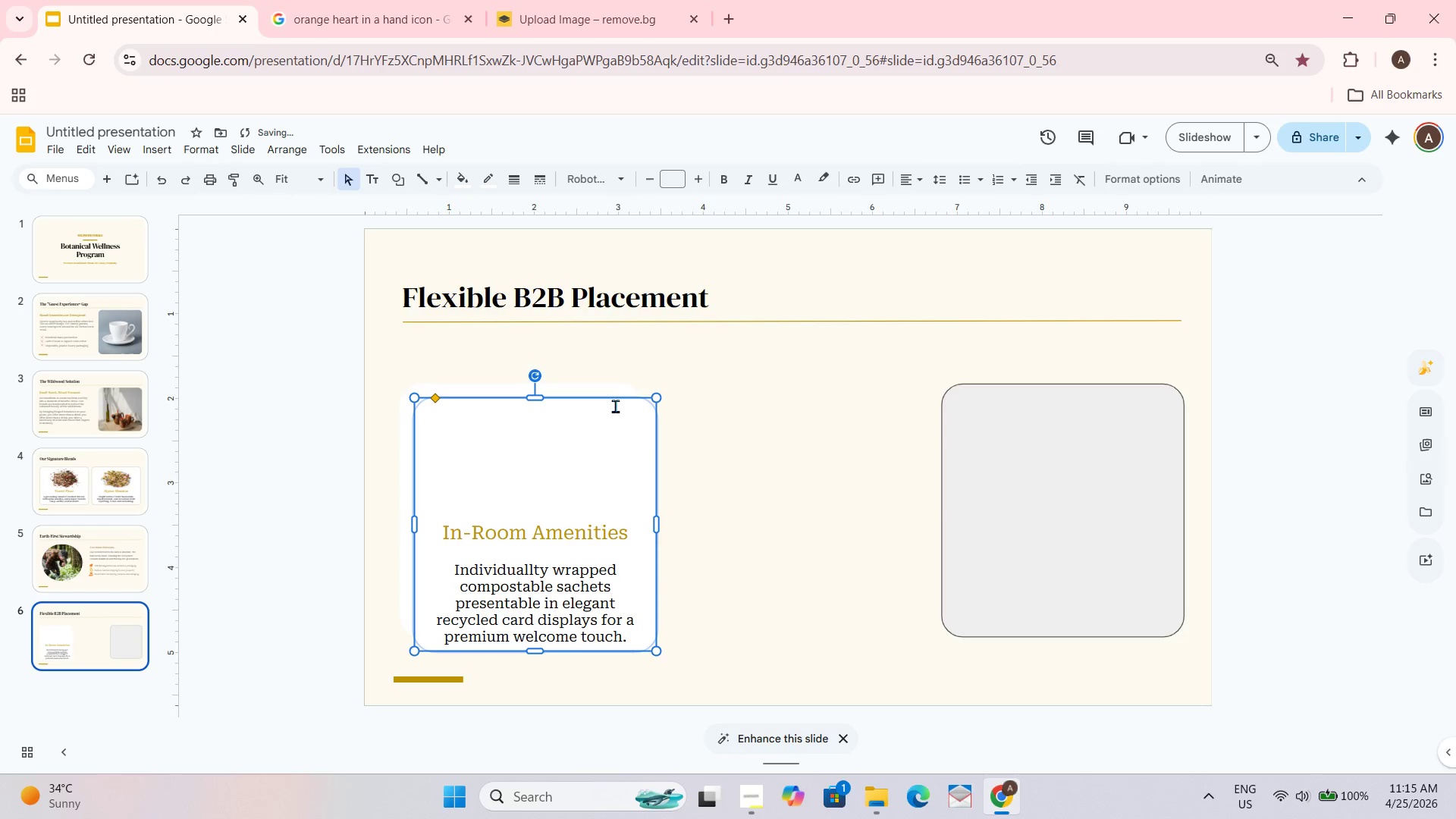 
left_click_drag(start_coordinate=[615, 406], to_coordinate=[741, 403])
 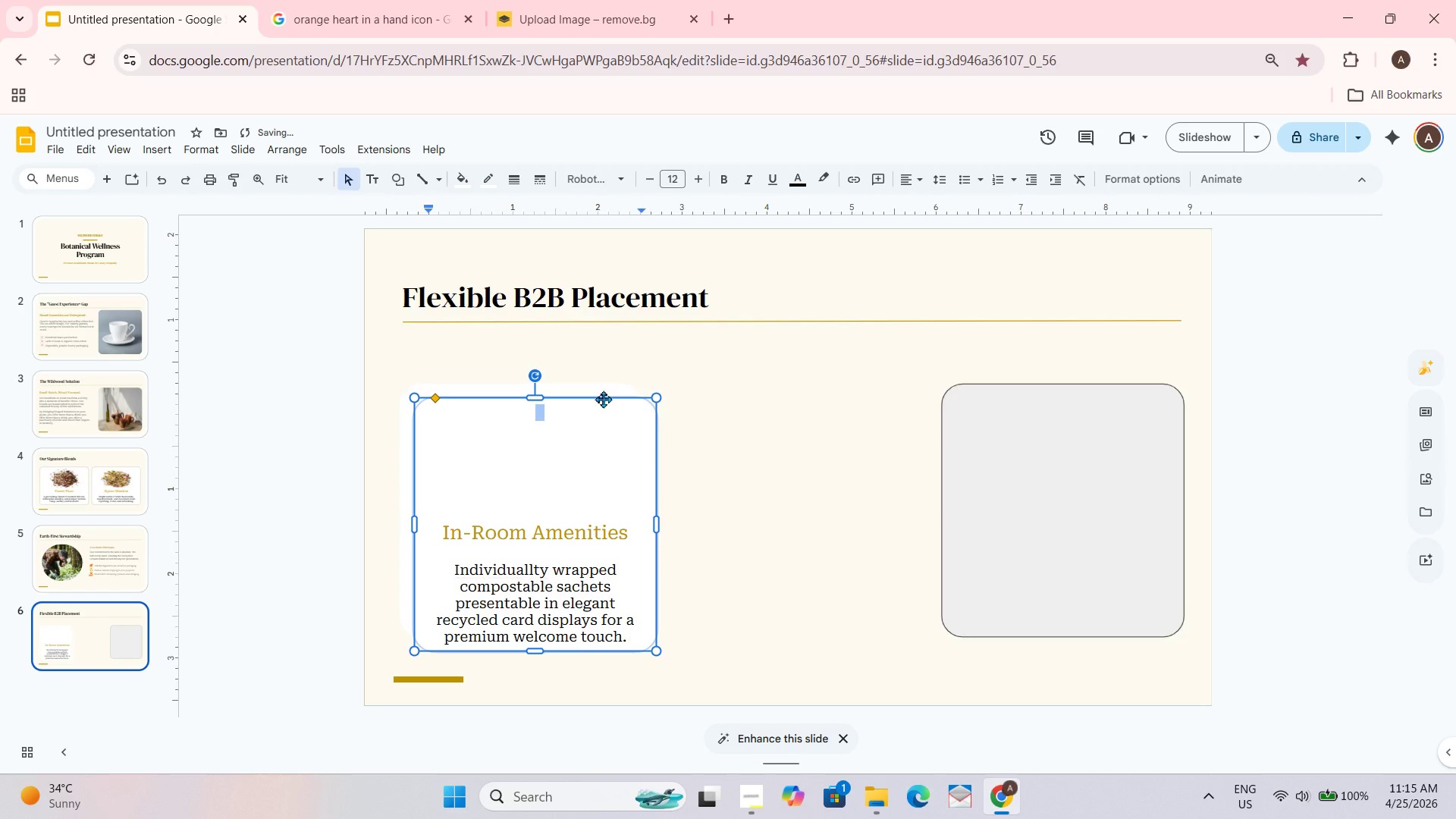 
left_click_drag(start_coordinate=[603, 397], to_coordinate=[839, 384])
 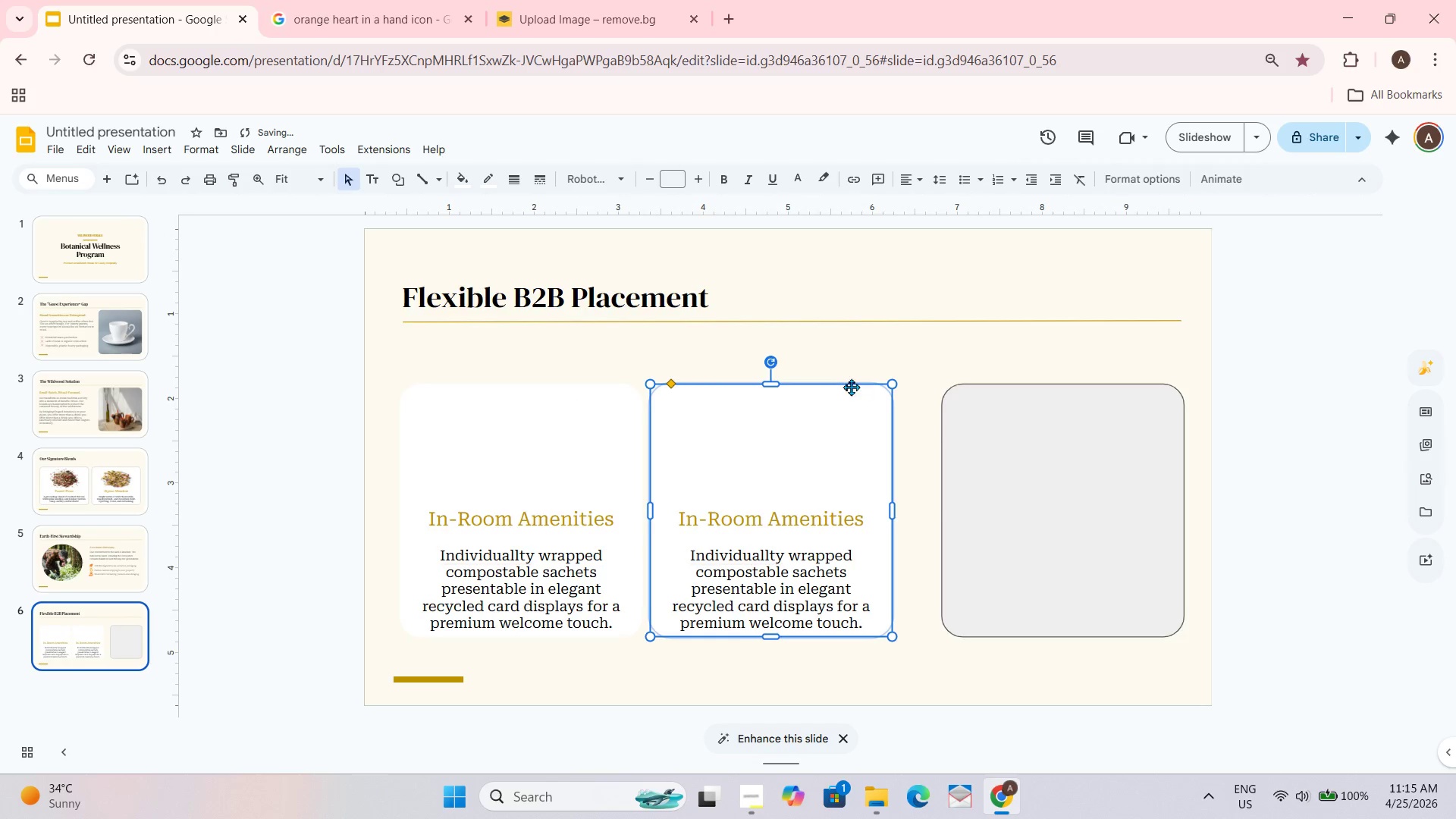 
left_click_drag(start_coordinate=[851, 387], to_coordinate=[871, 387])
 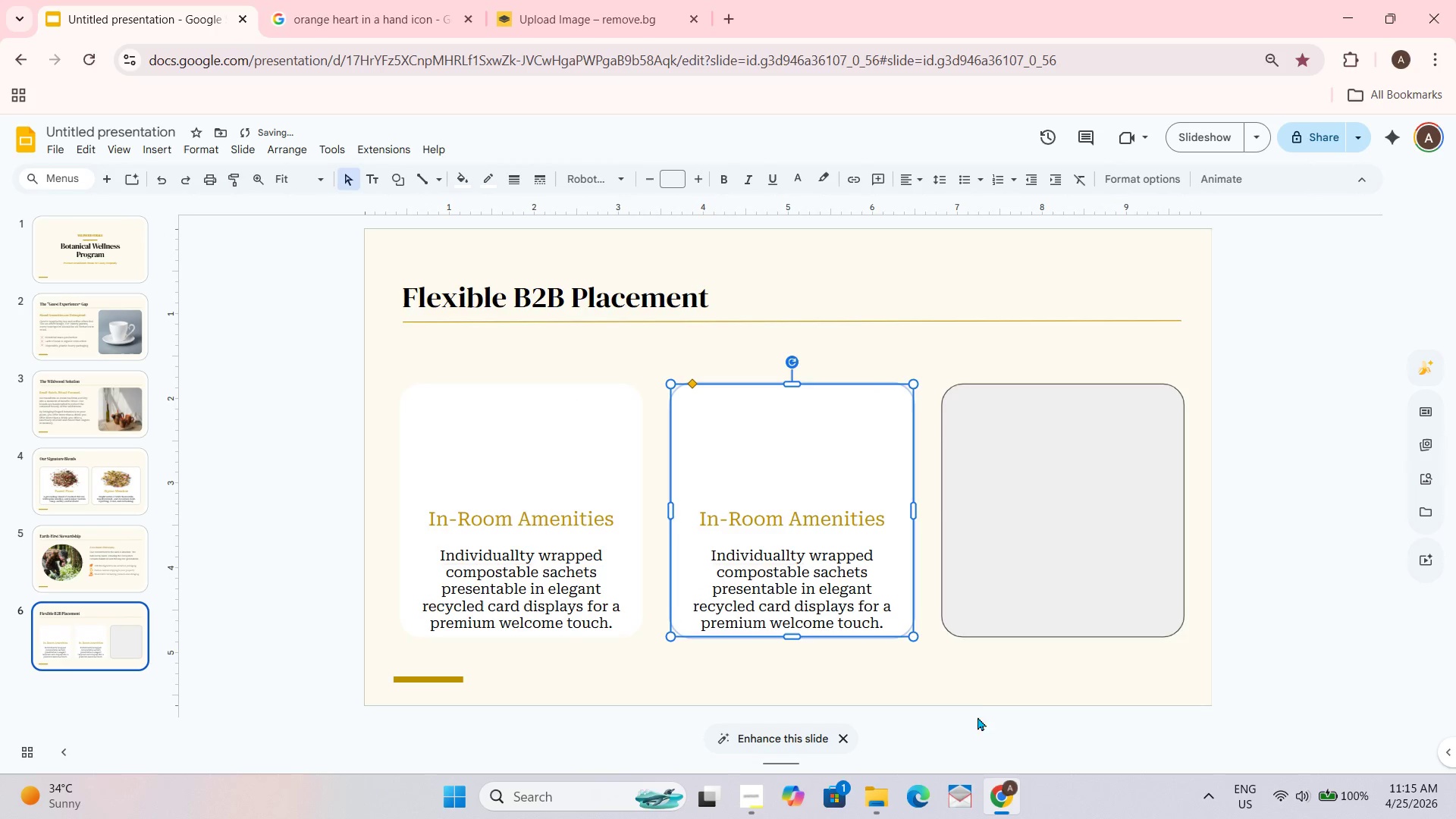 
left_click([987, 690])
 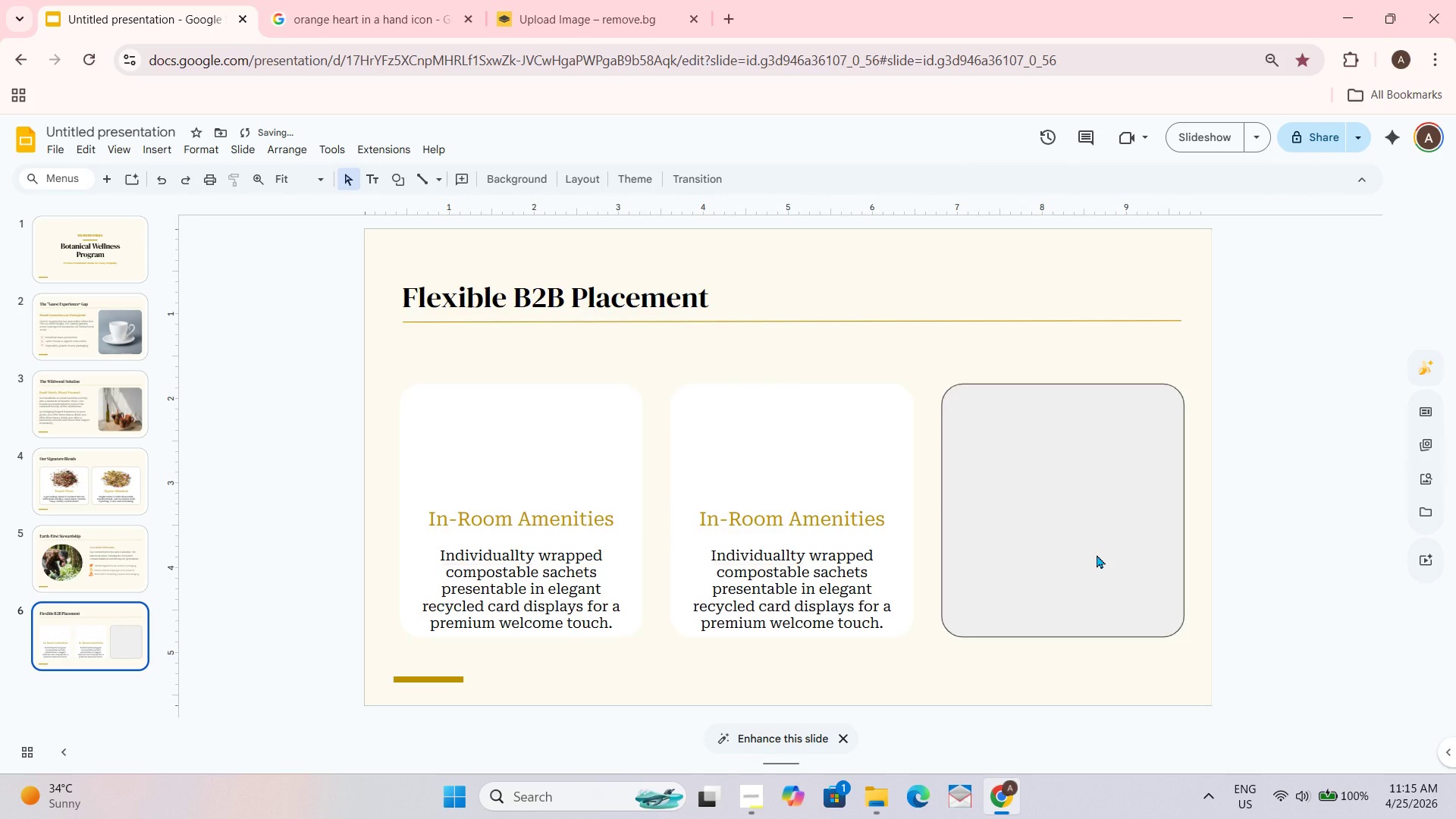 
left_click([1097, 554])
 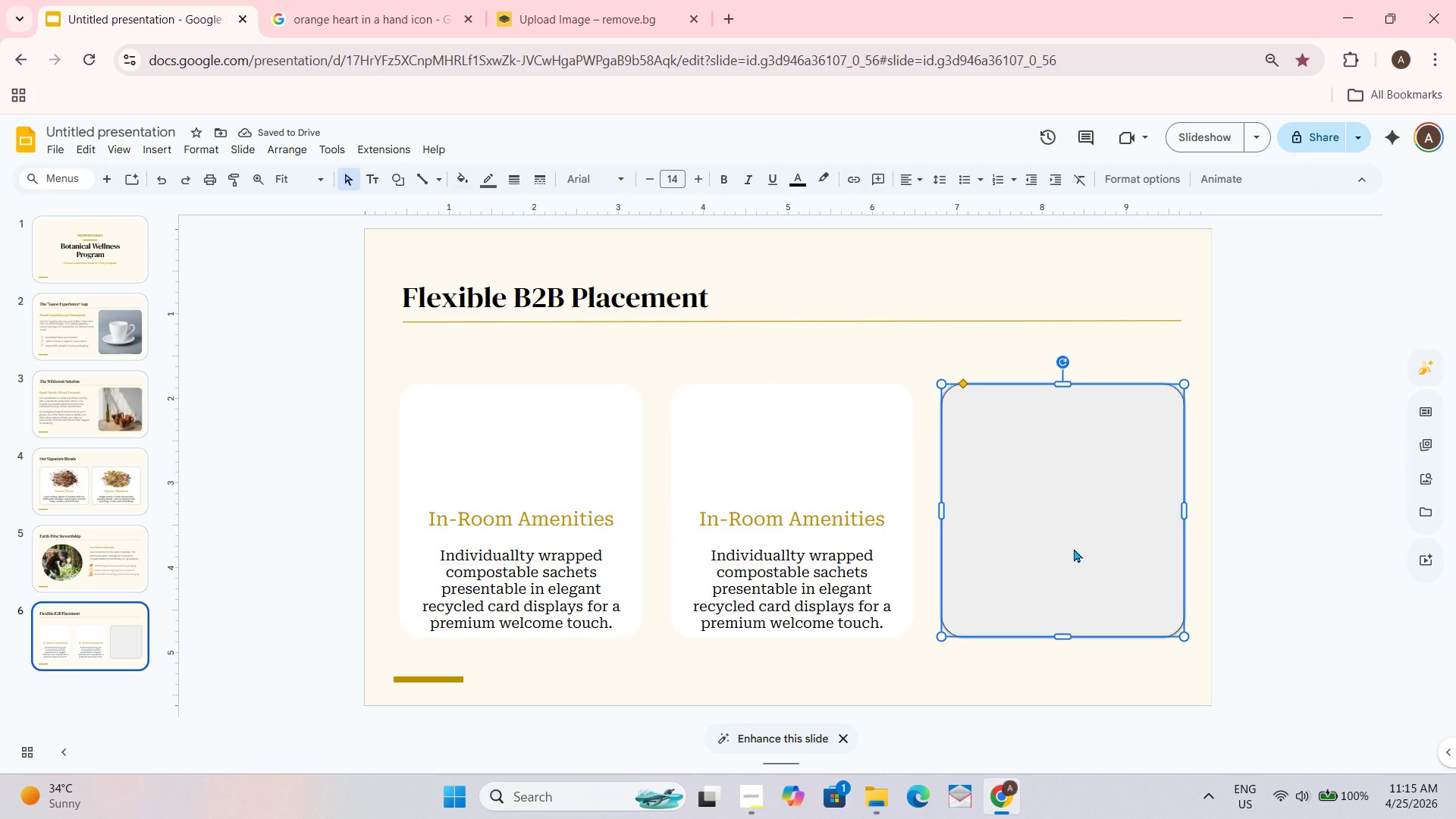 
key(Delete)
 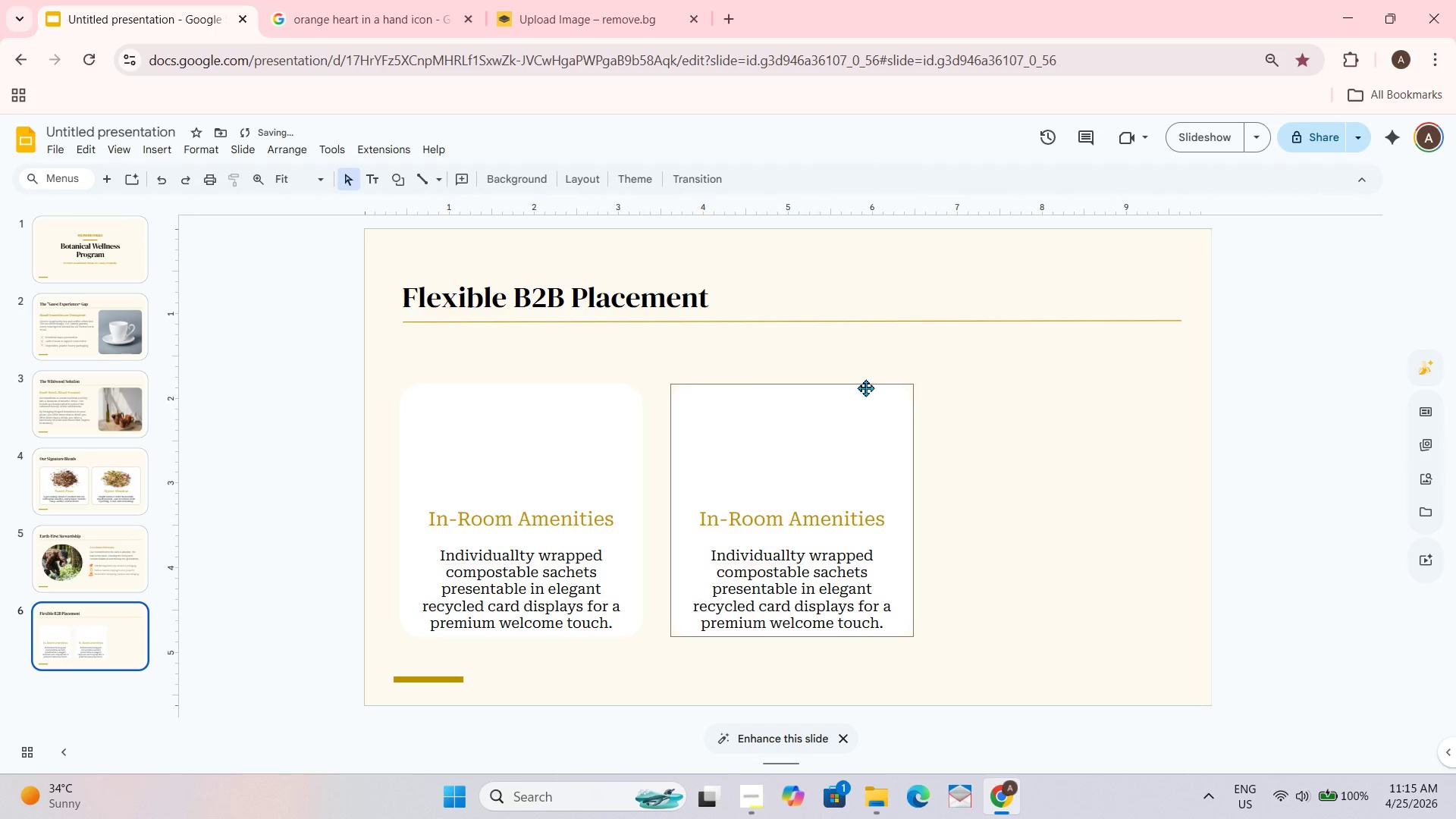 
key(Control+ControlLeft)
 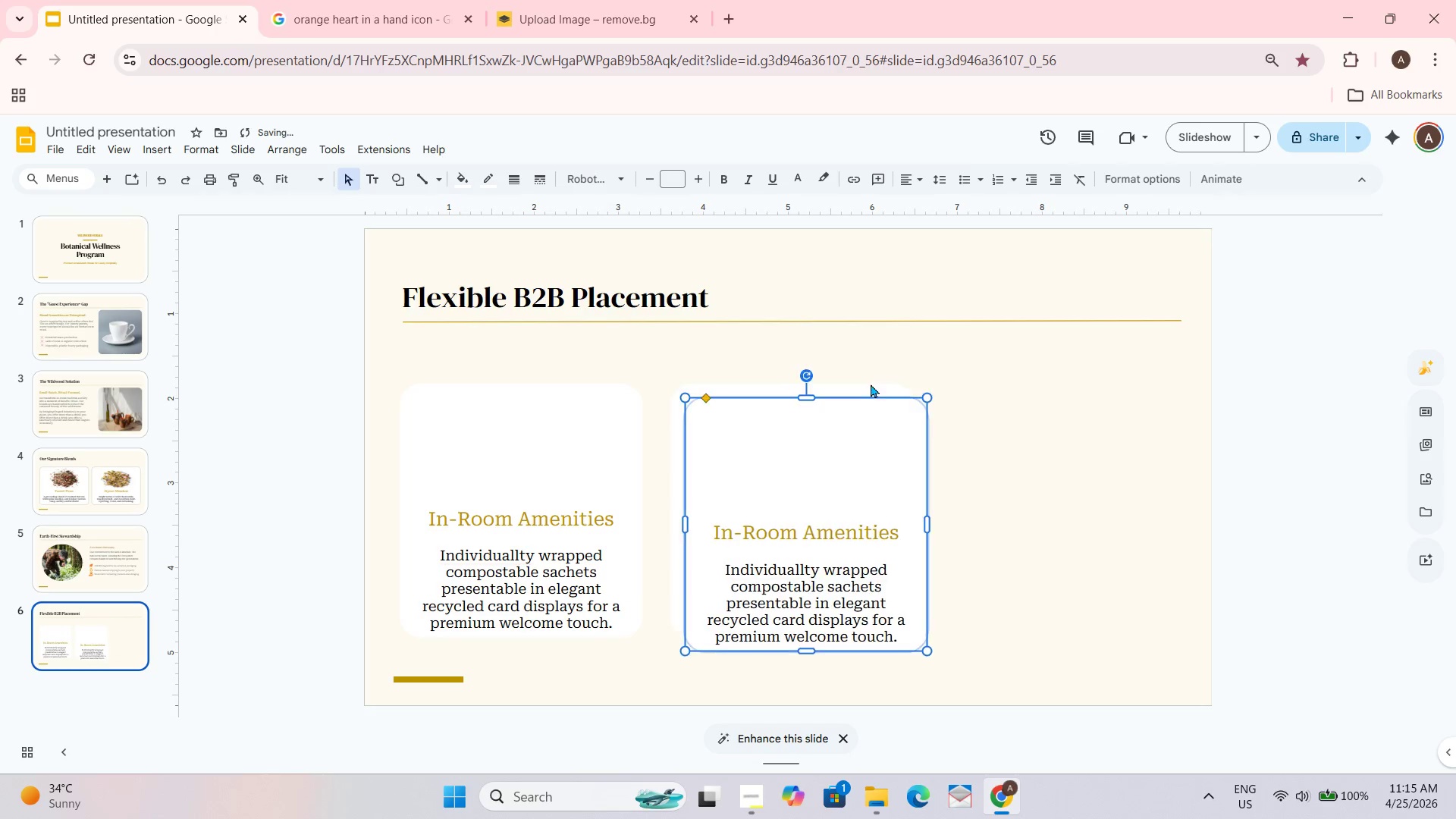 
key(Control+D)
 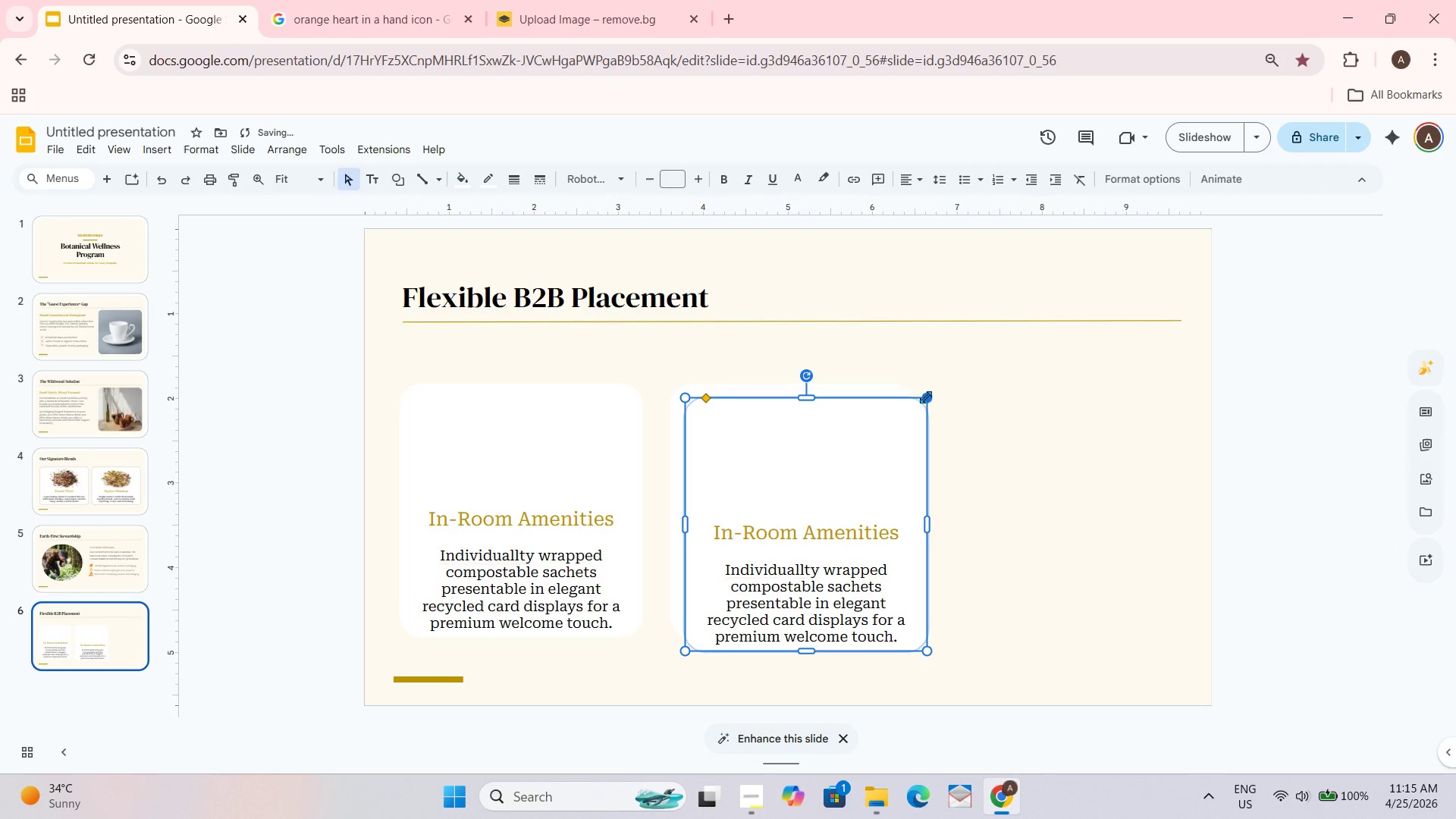 
left_click([917, 395])
 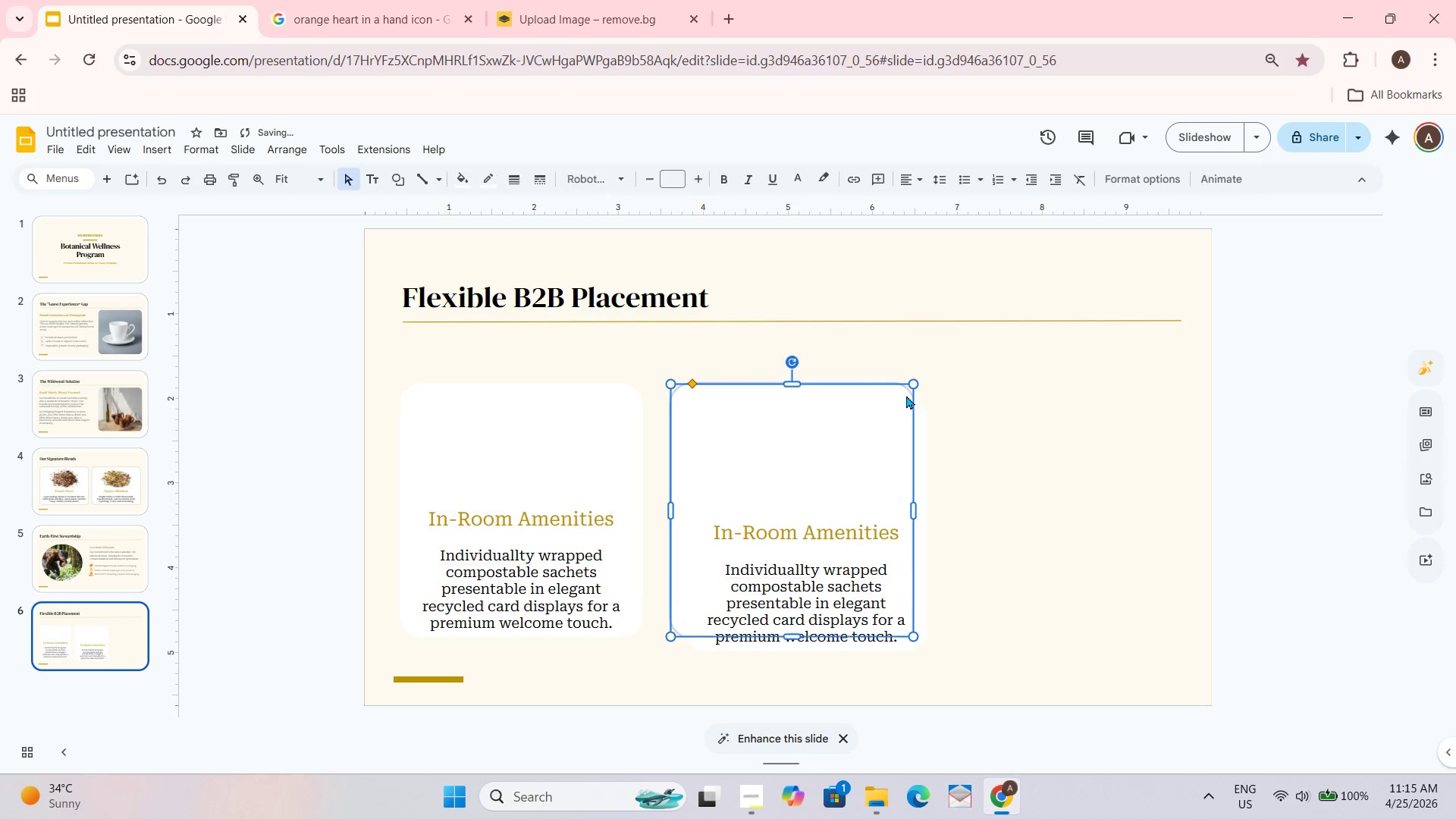 
double_click([906, 395])
 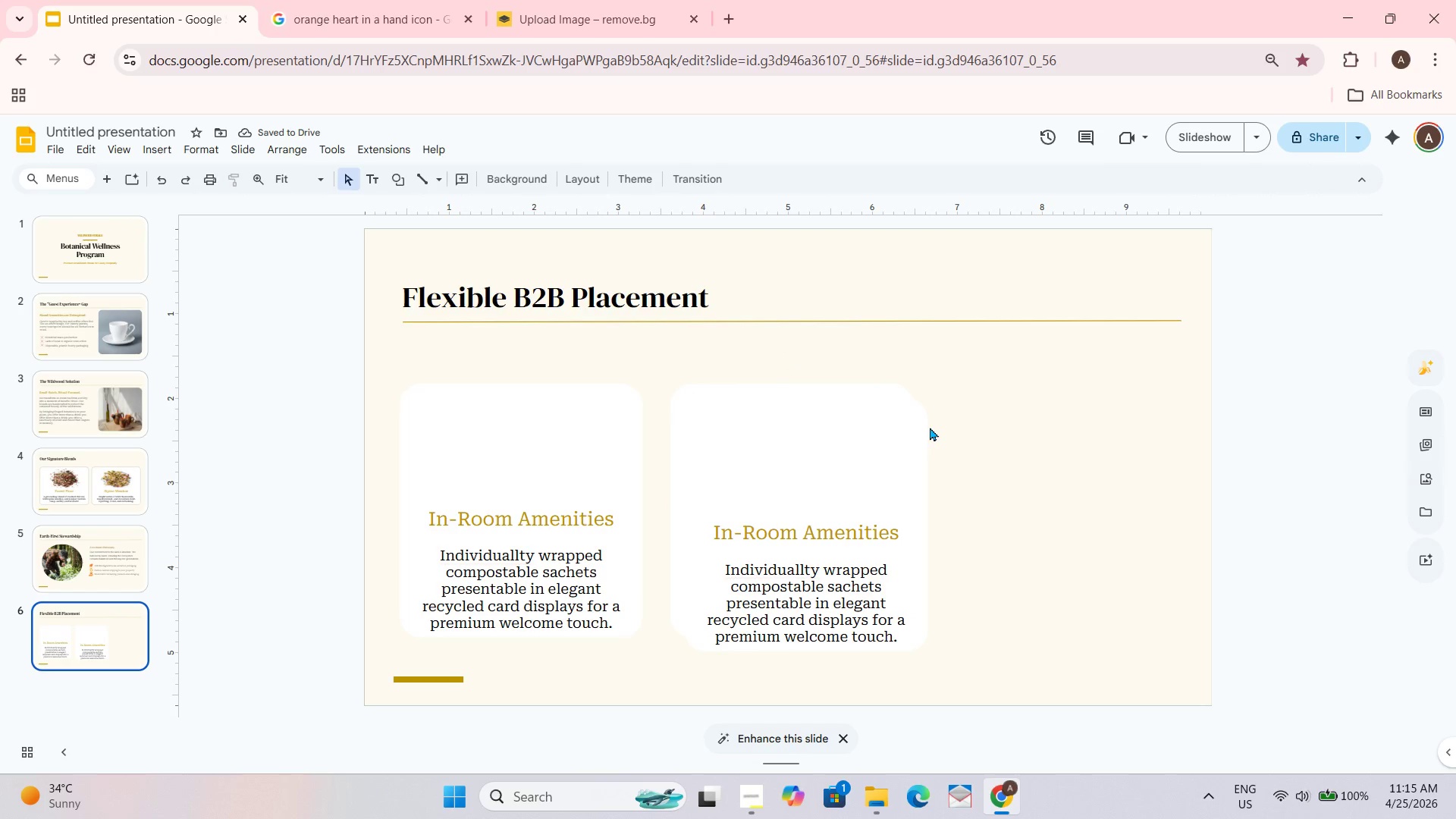 
double_click([910, 421])
 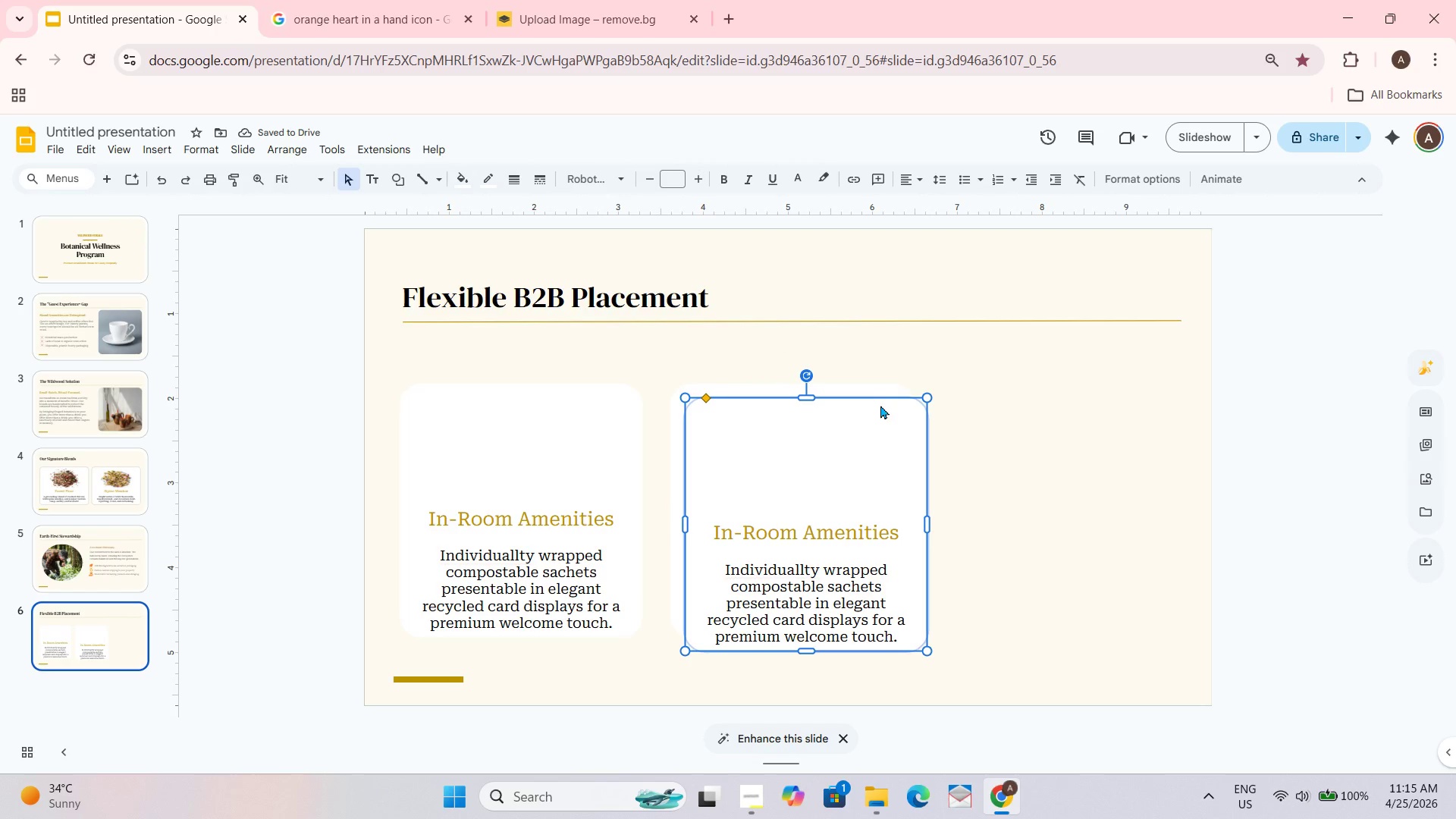 
left_click_drag(start_coordinate=[881, 398], to_coordinate=[1132, 385])
 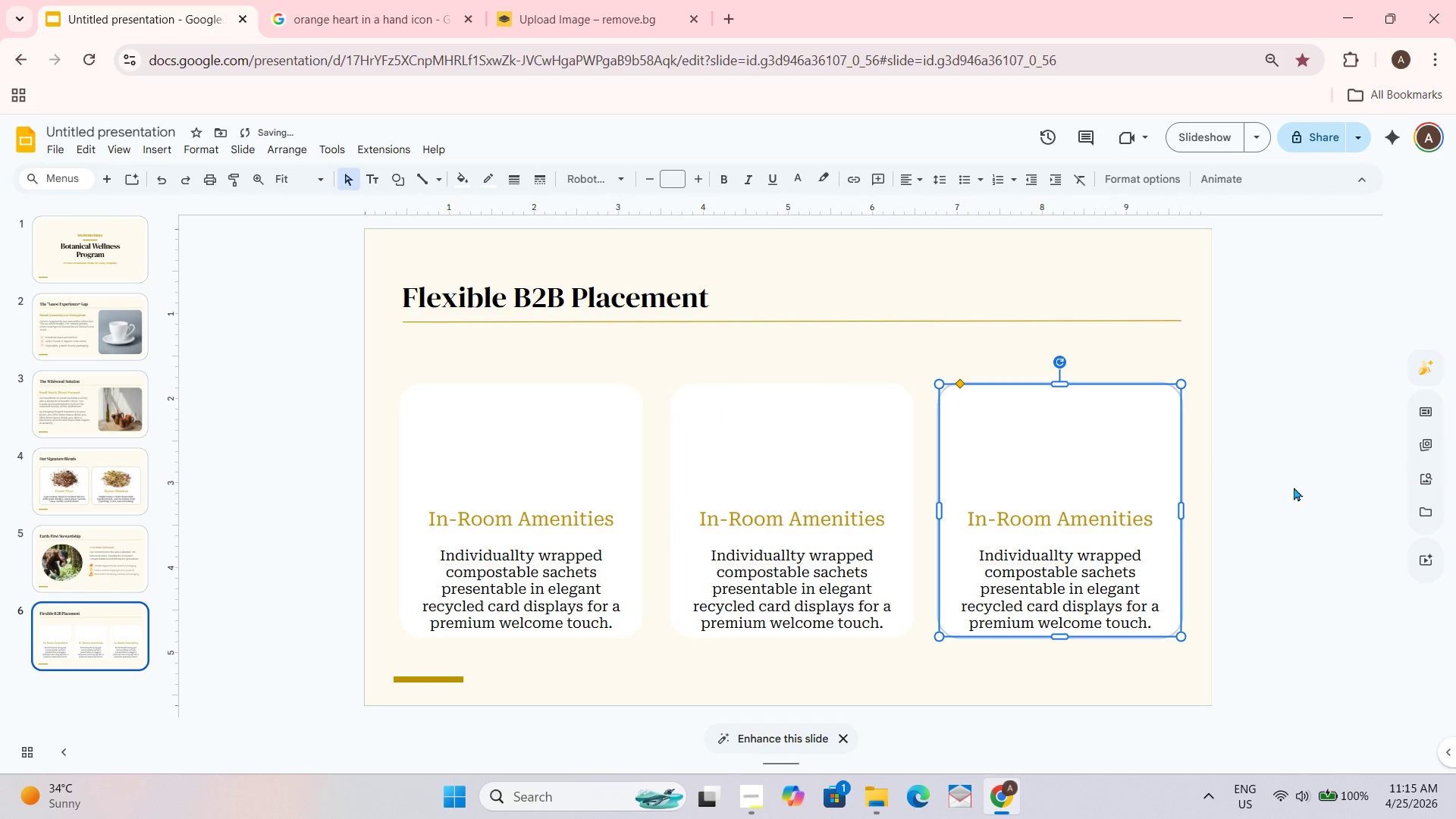 
left_click([1294, 487])
 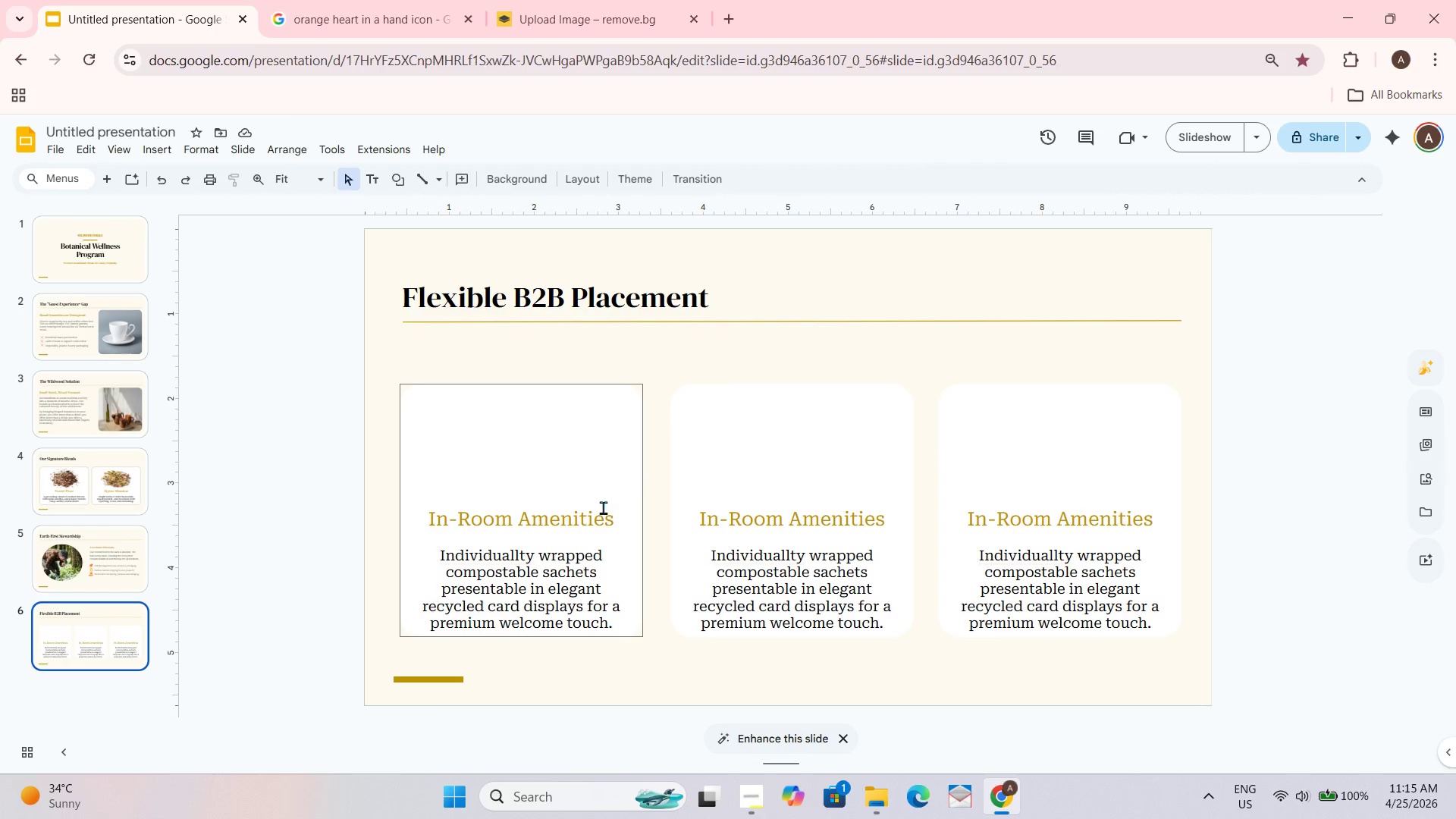 
wait(14.48)
 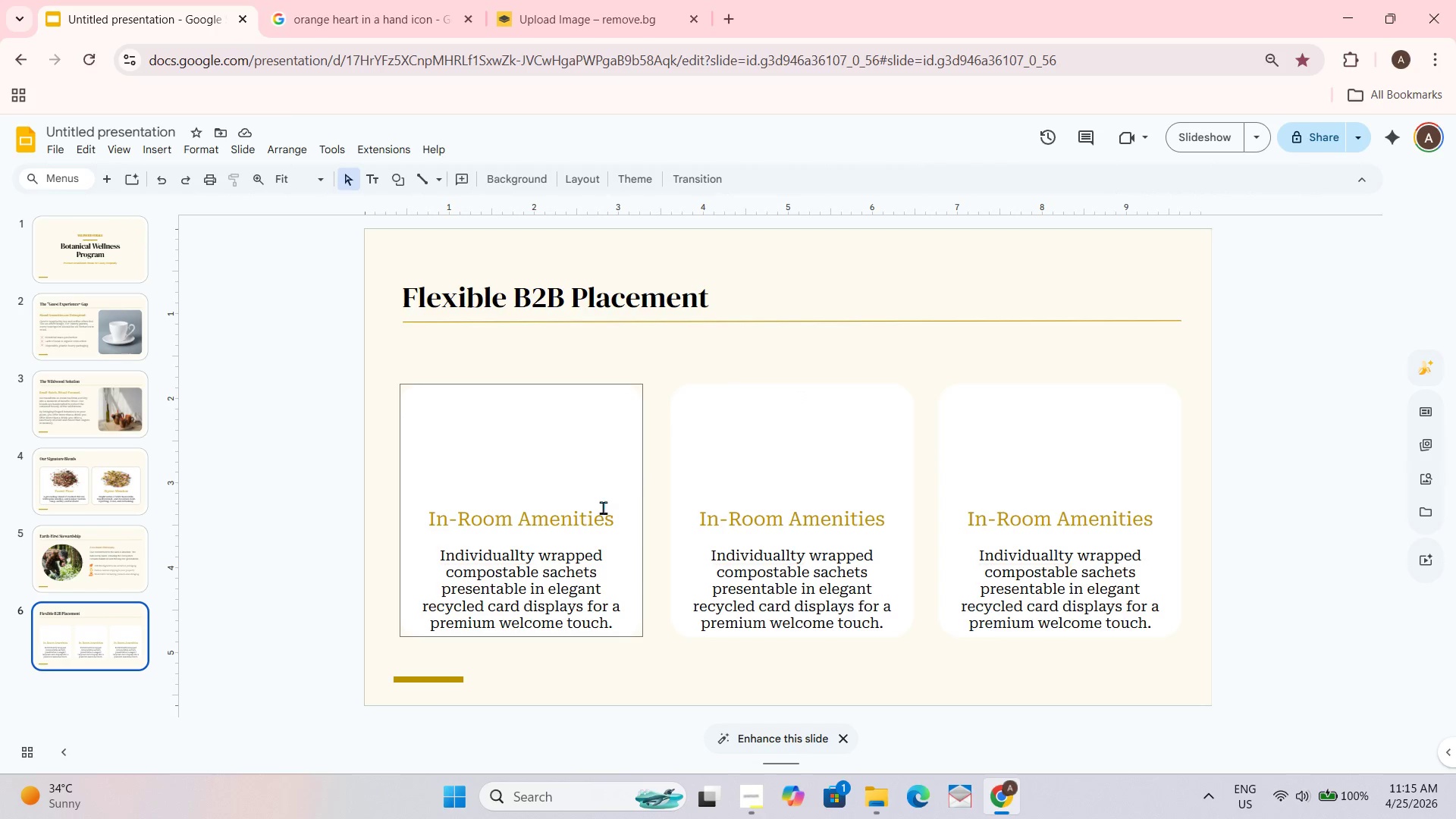 
left_click_drag(start_coordinate=[711, 554], to_coordinate=[890, 635])
 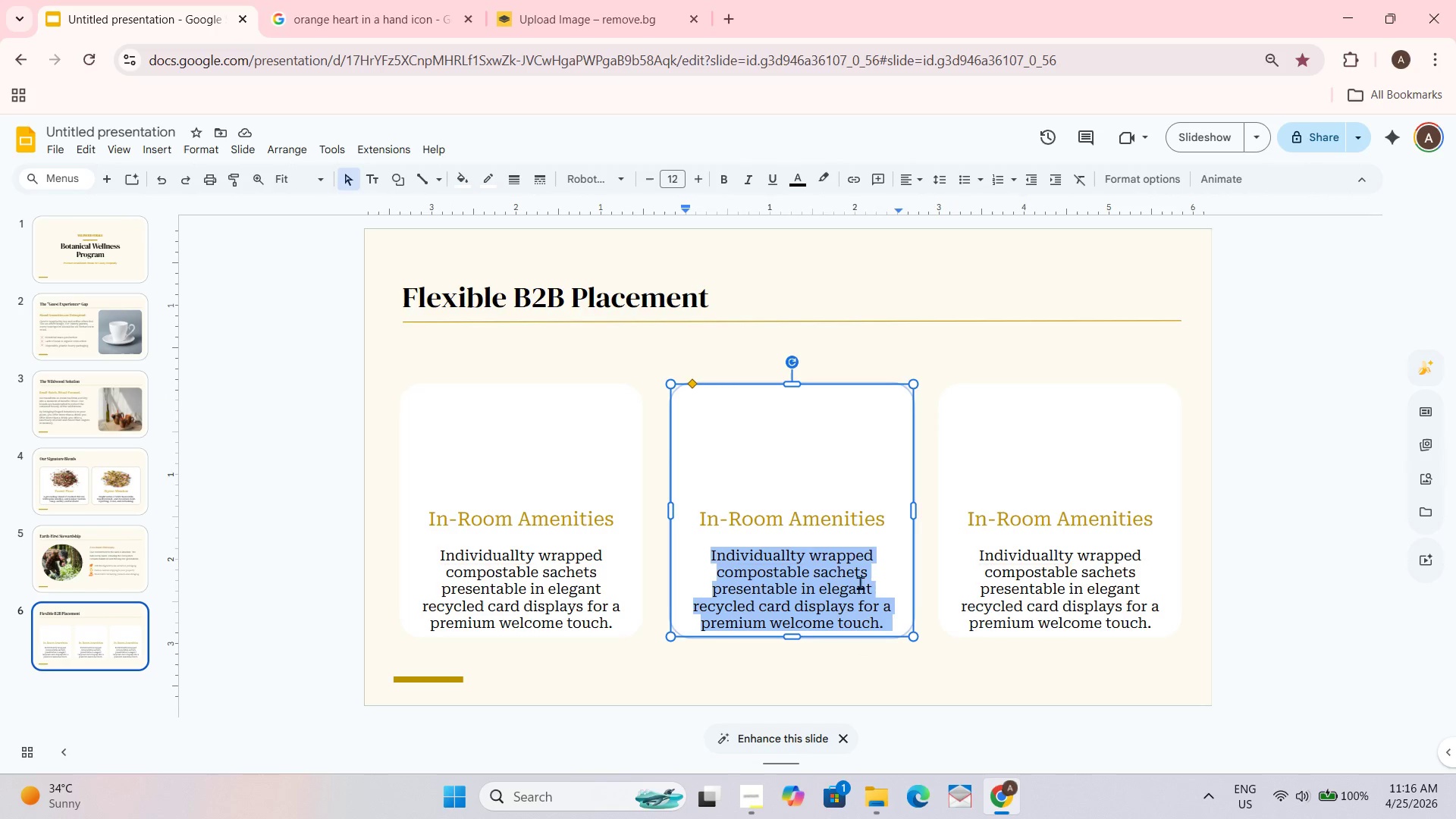 
key(Backspace)
 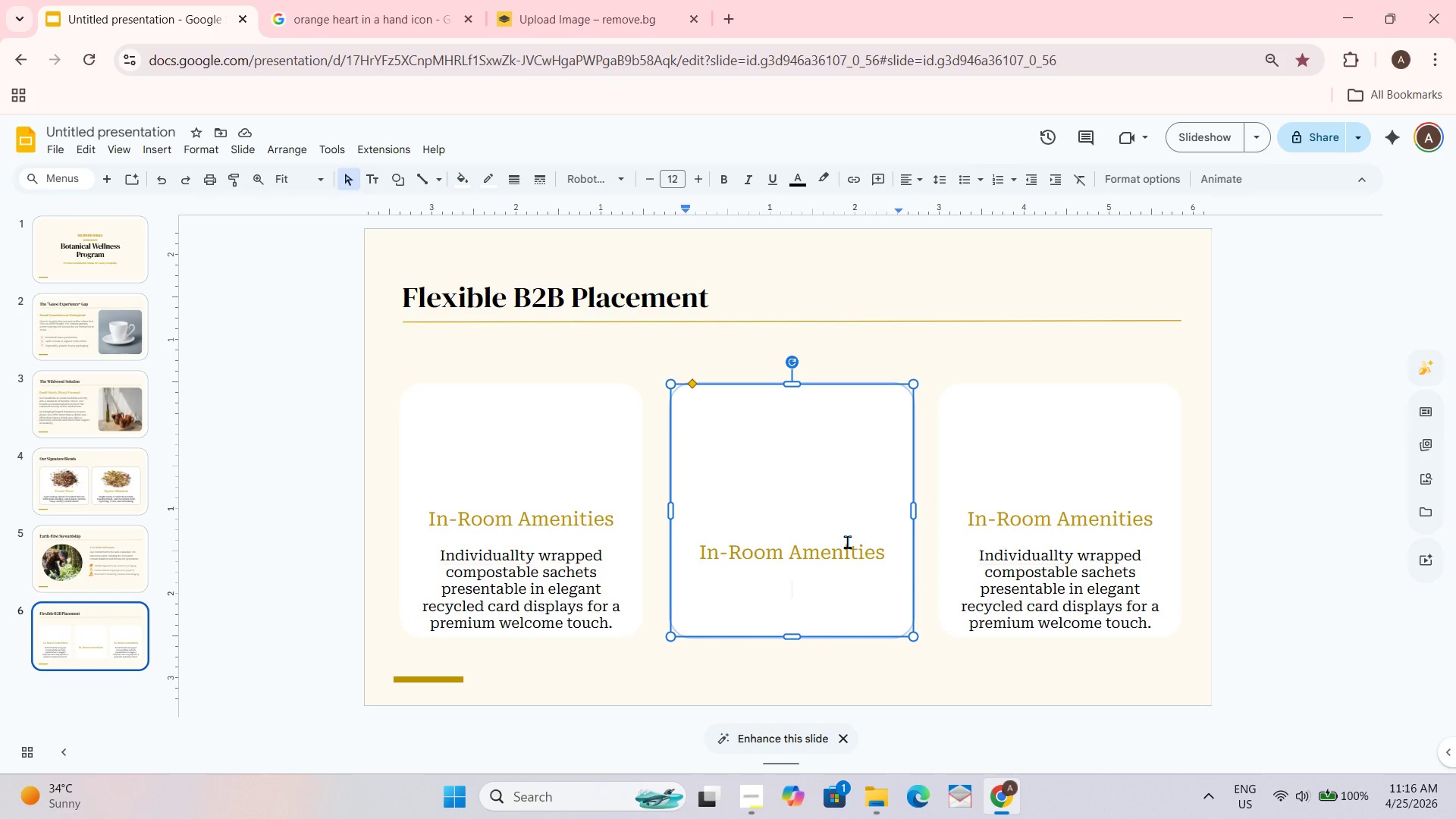 
wait(22.95)
 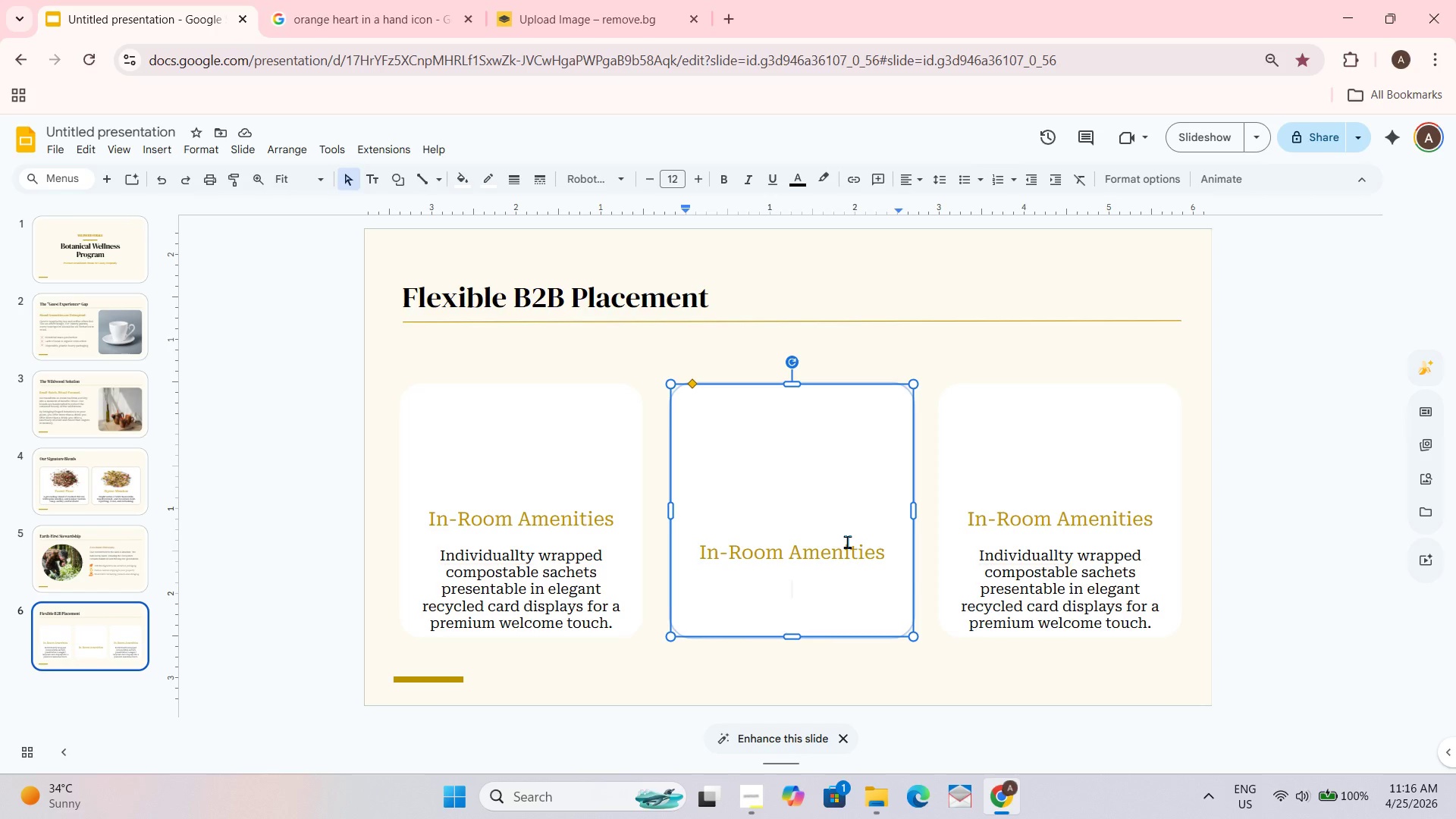 
left_click([428, 518])
 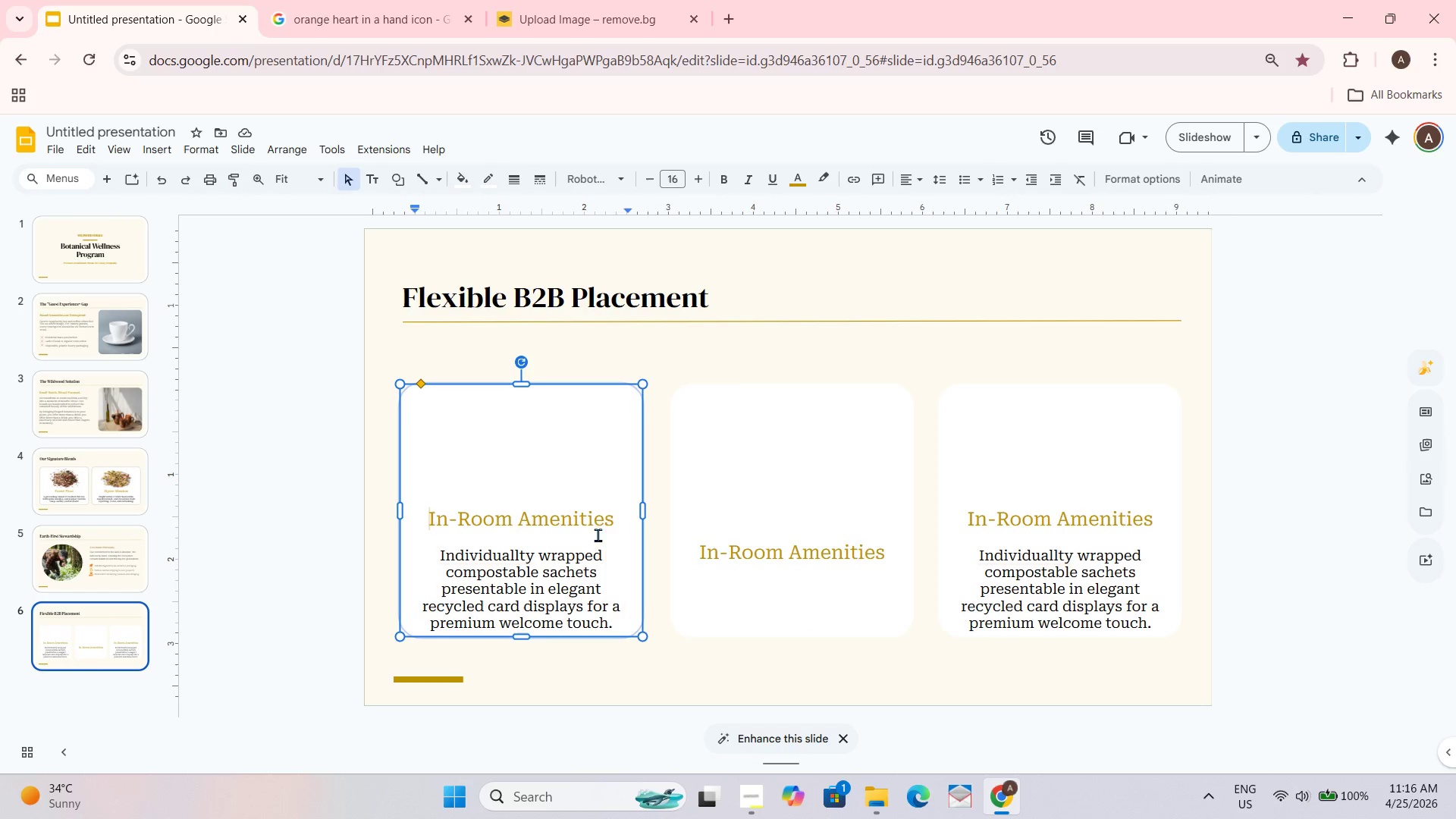 
key(Backspace)
 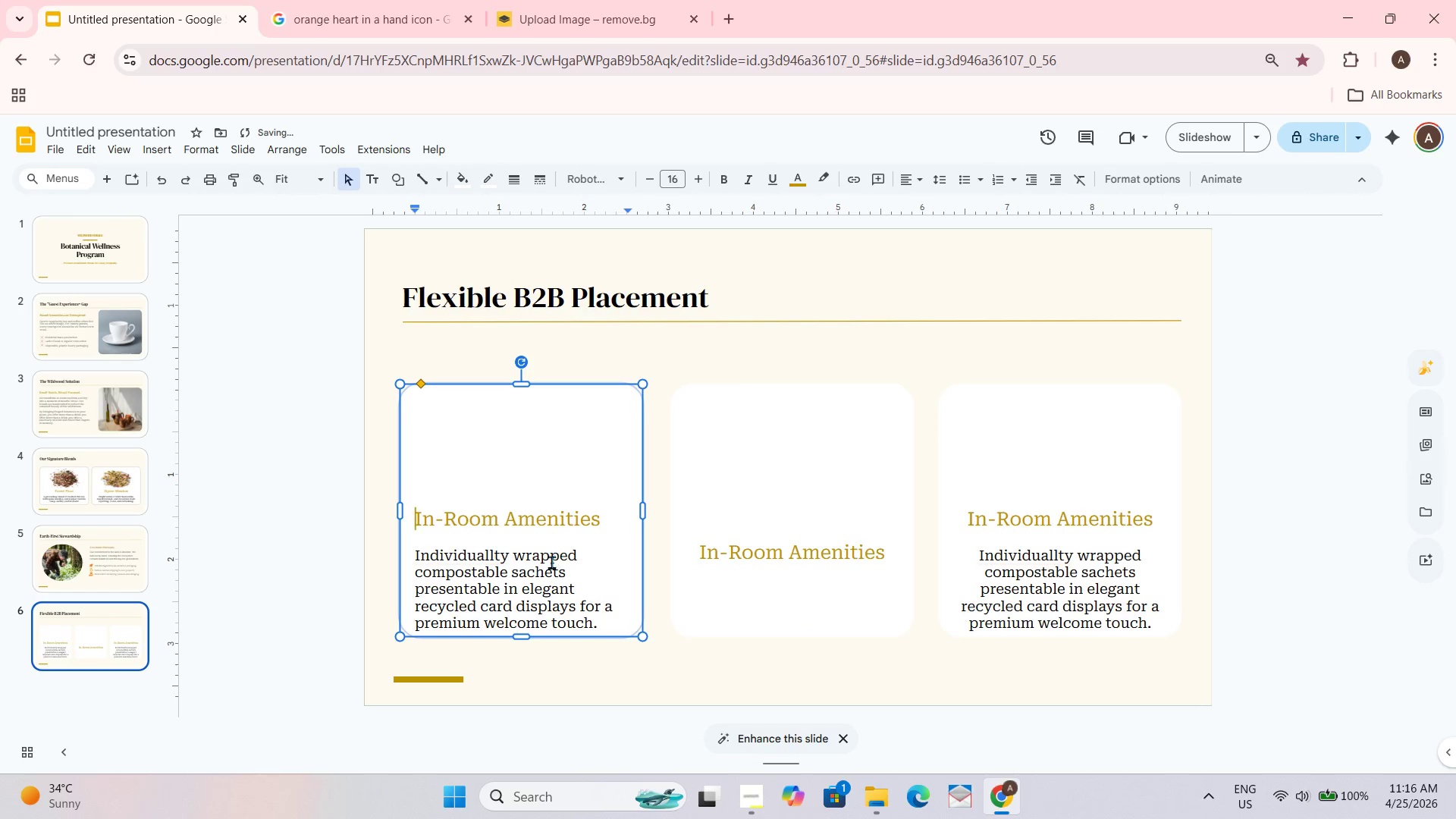 
key(Control+Z)
 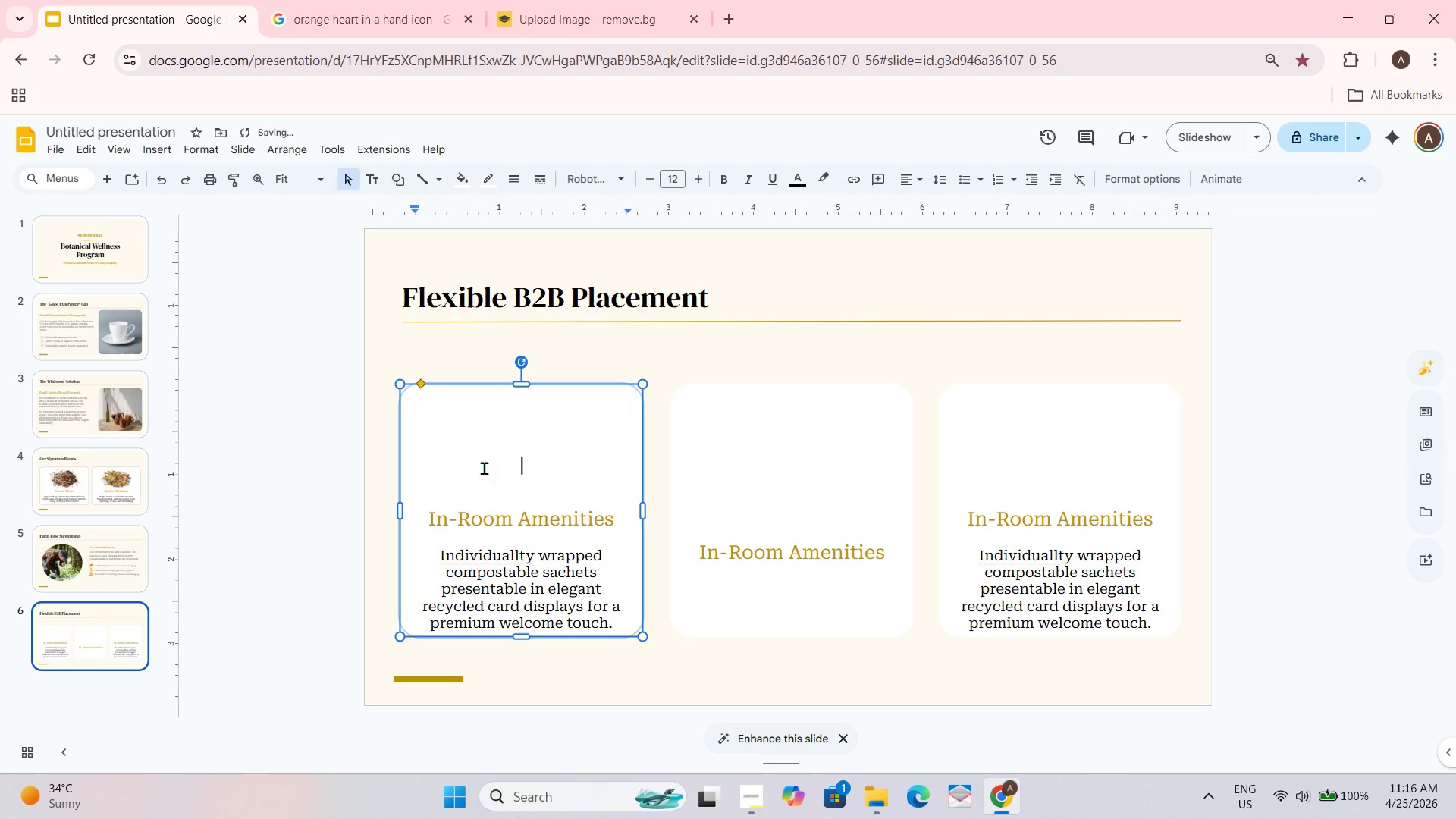 
left_click([525, 488])
 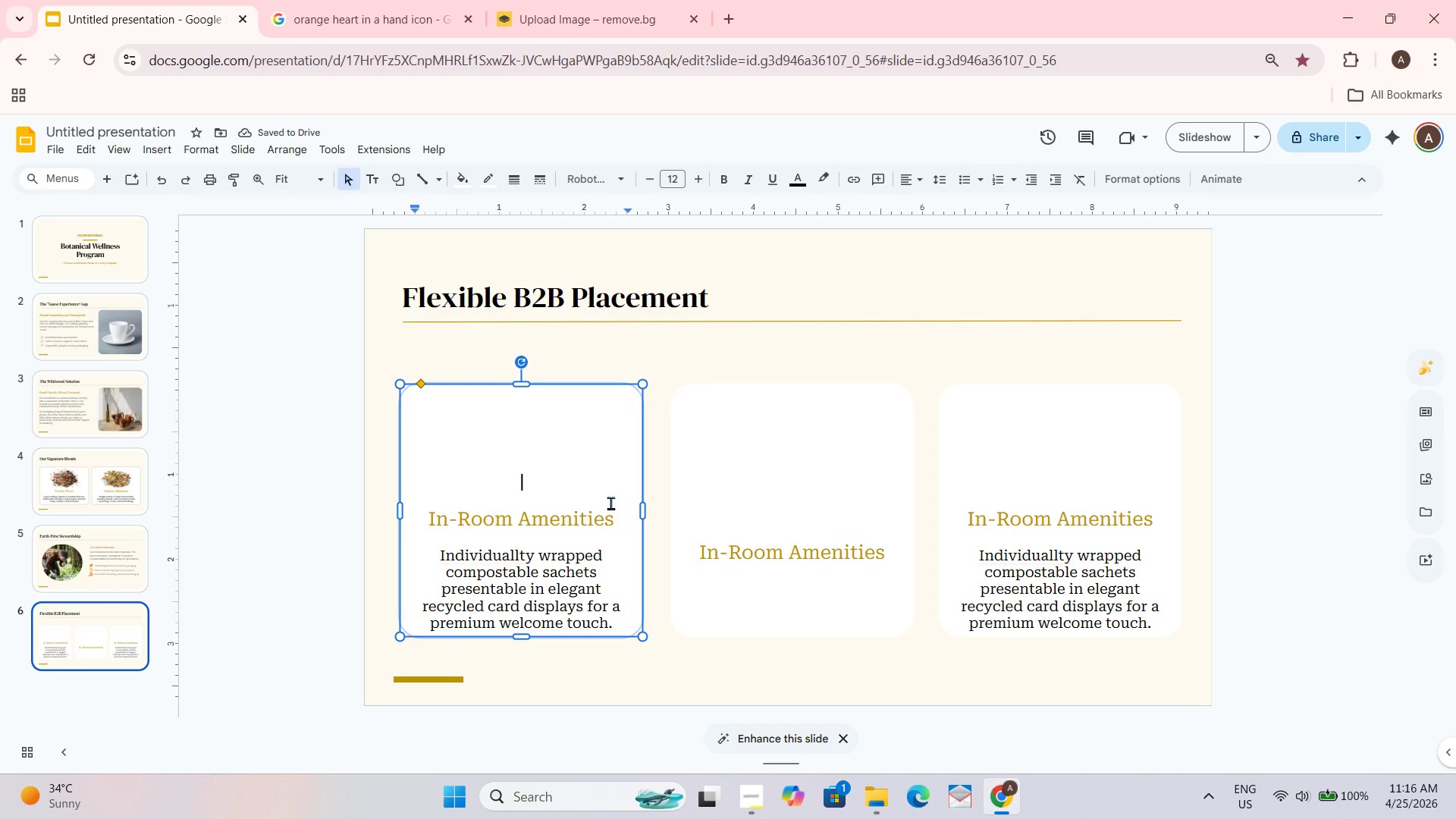 
key(Backspace)
 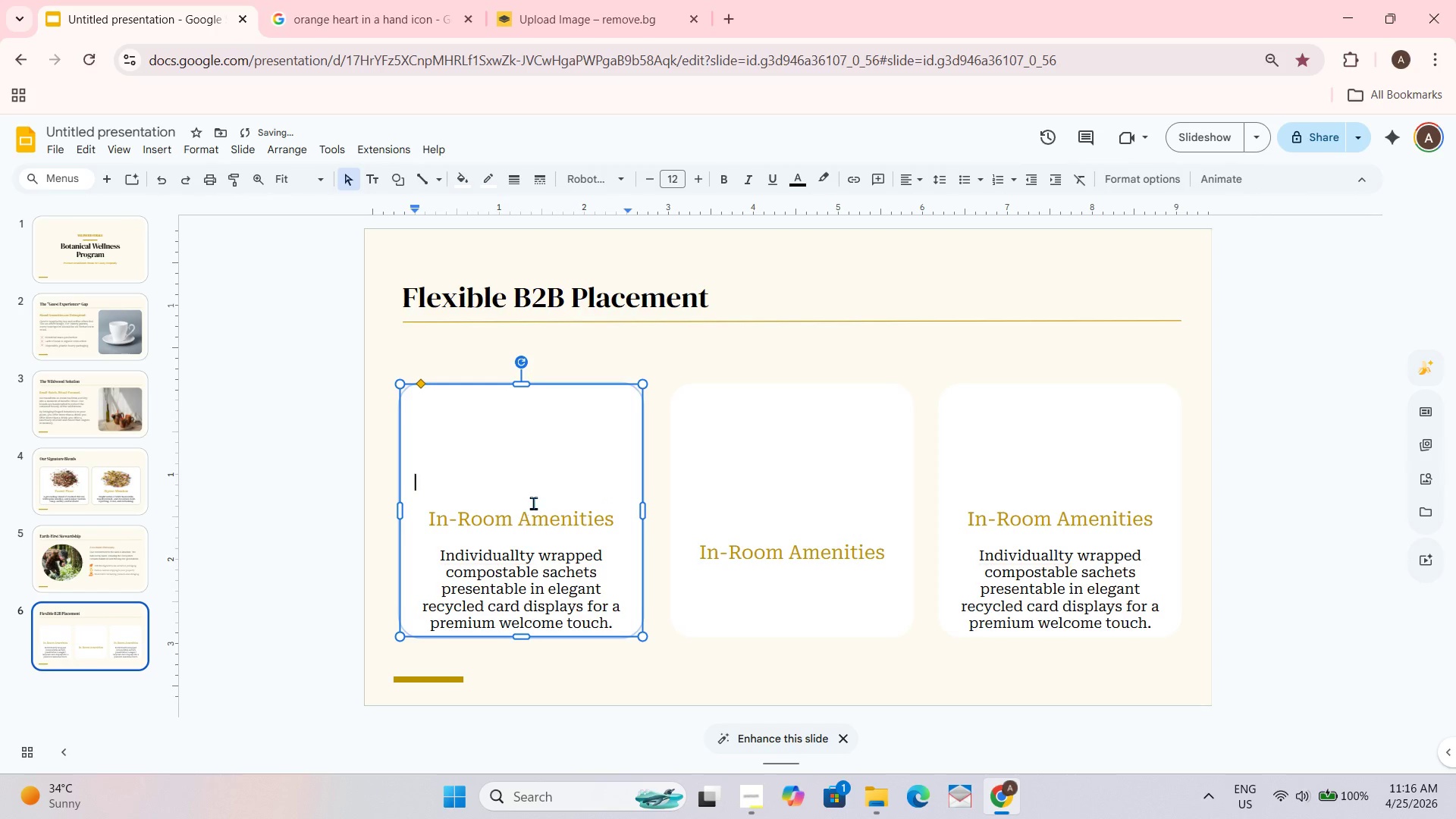 
key(Backspace)
 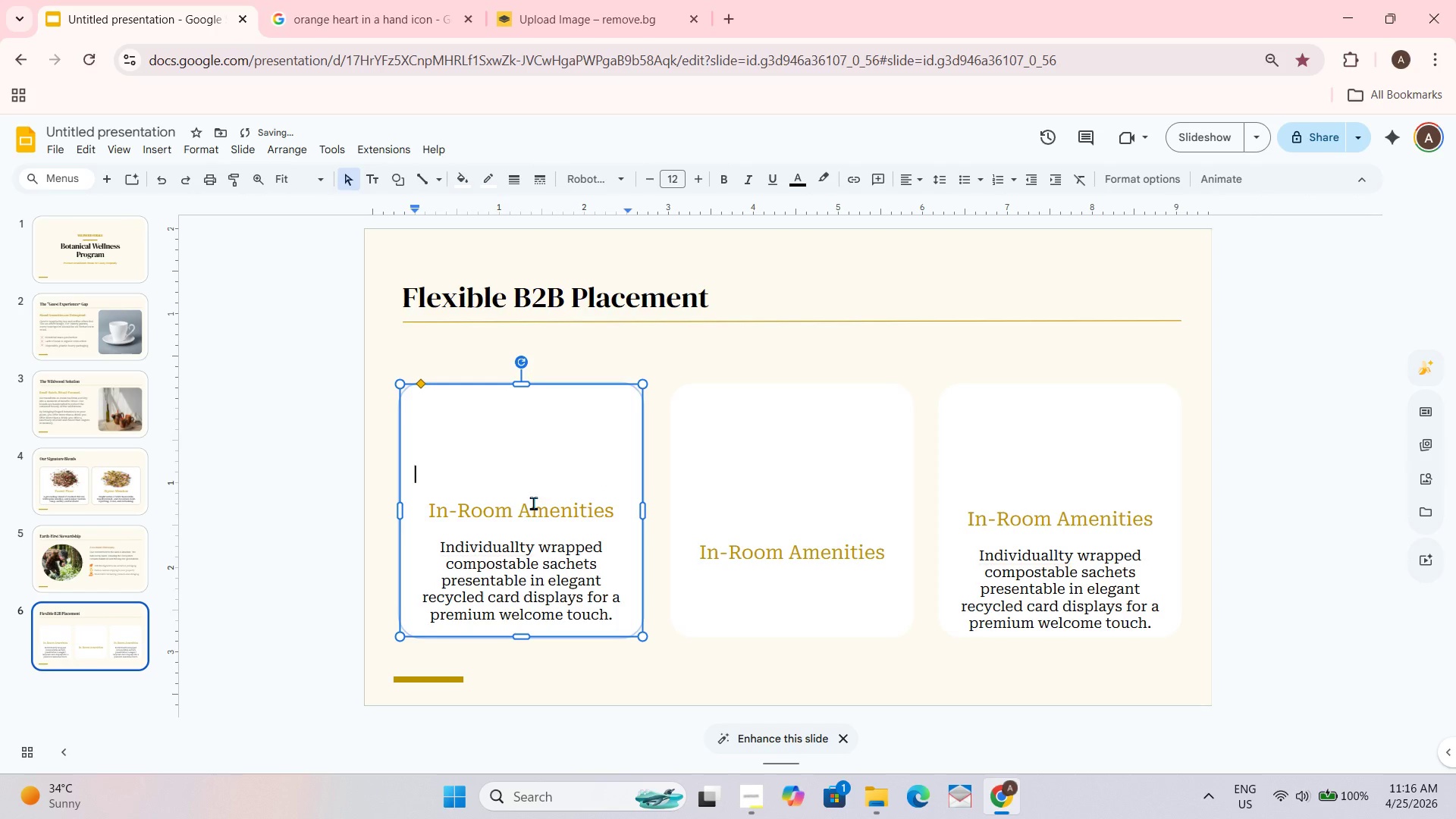 
key(Backspace)
 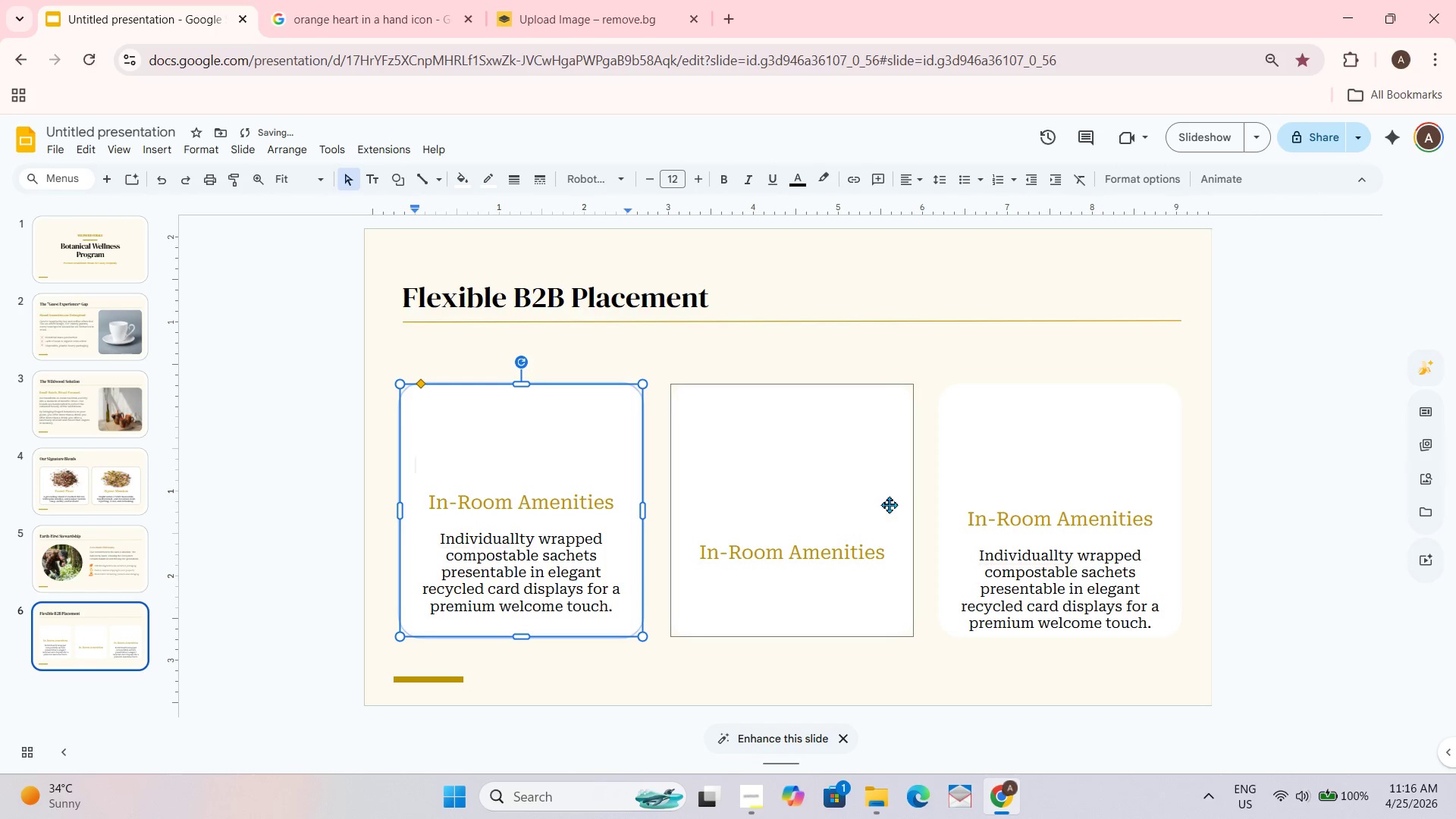 
left_click_drag(start_coordinate=[884, 354], to_coordinate=[861, 491])
 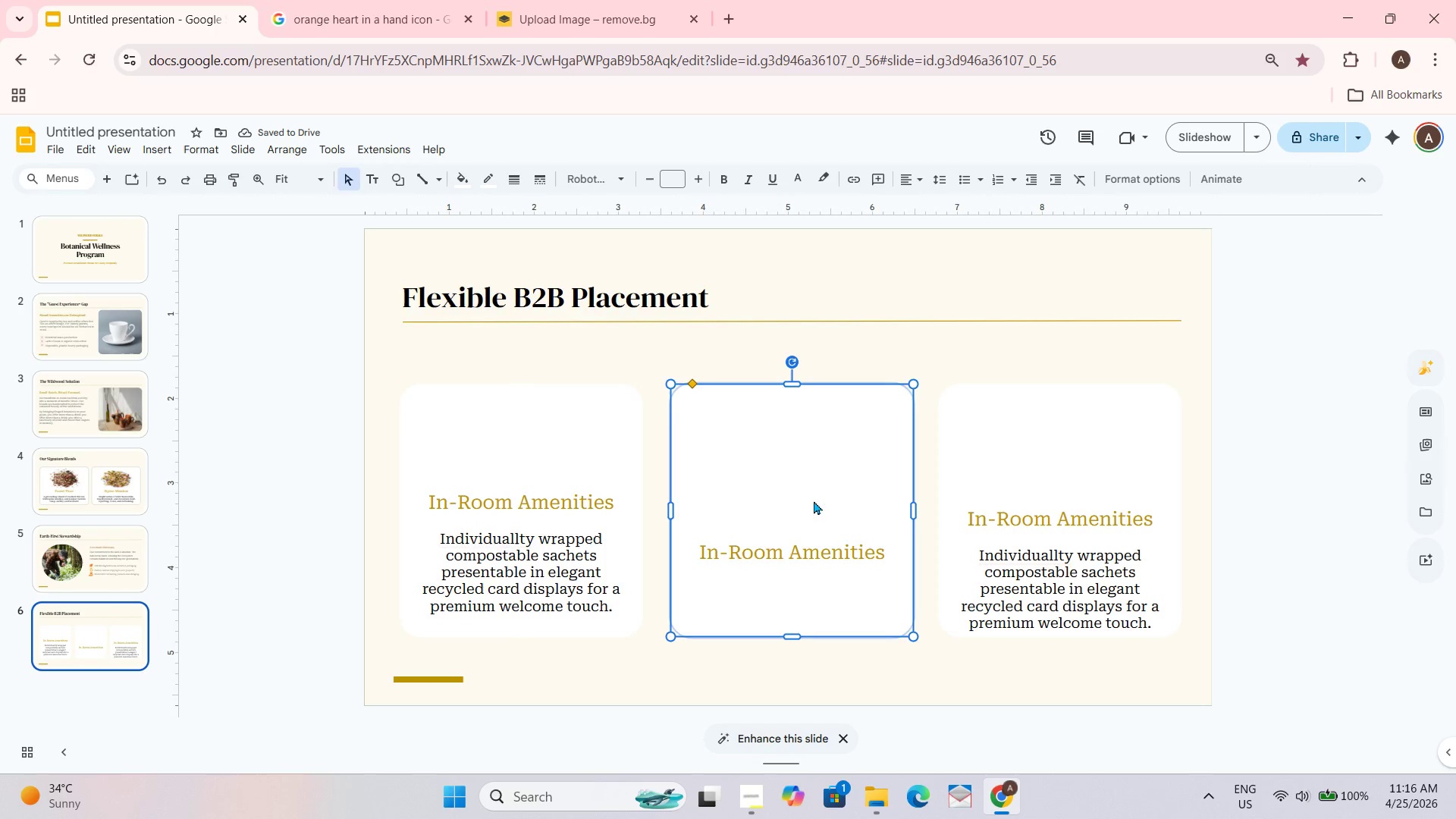 
key(Delete)
 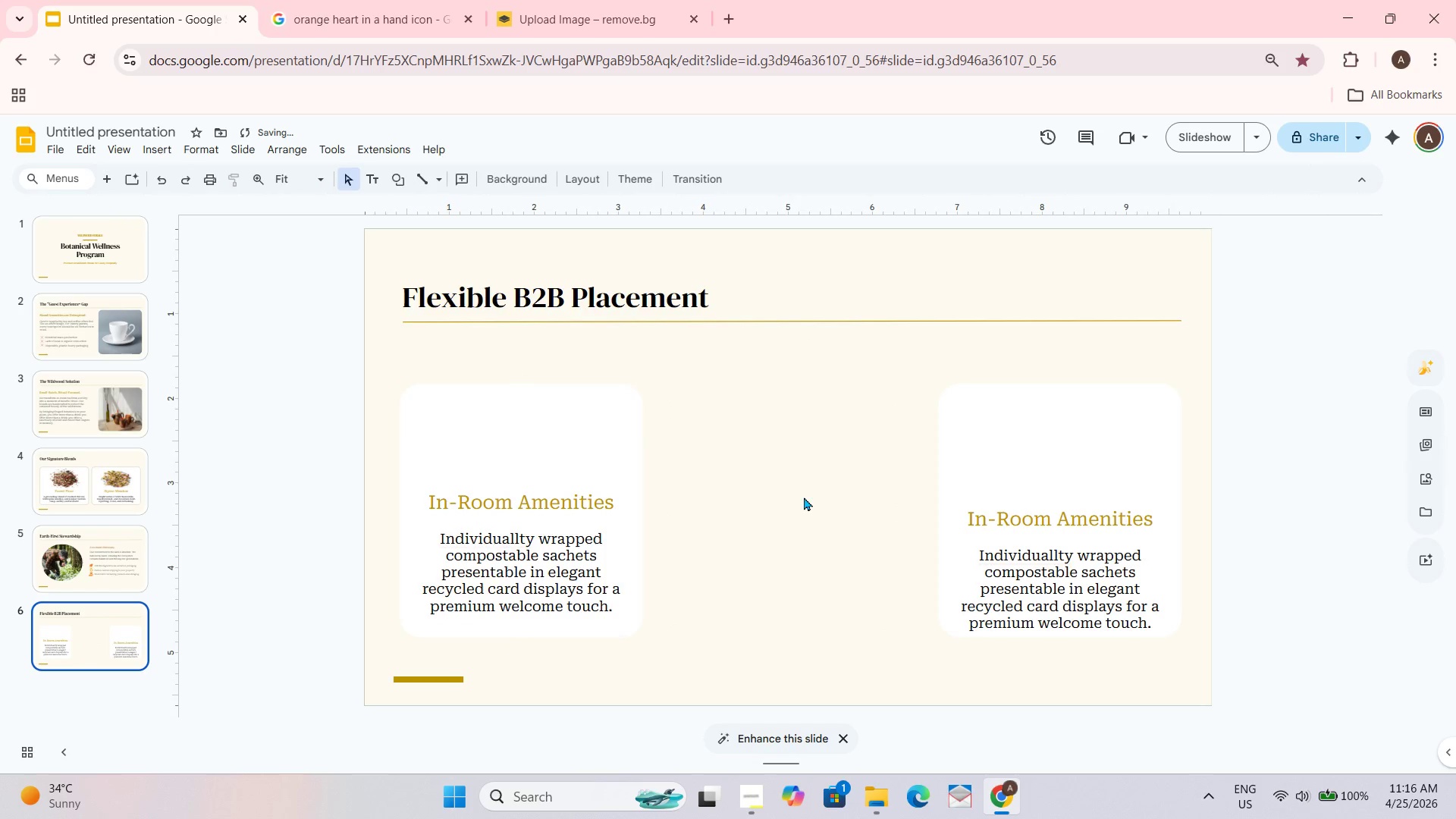 
hold_key(key=ContextMenu, duration=1.5)
 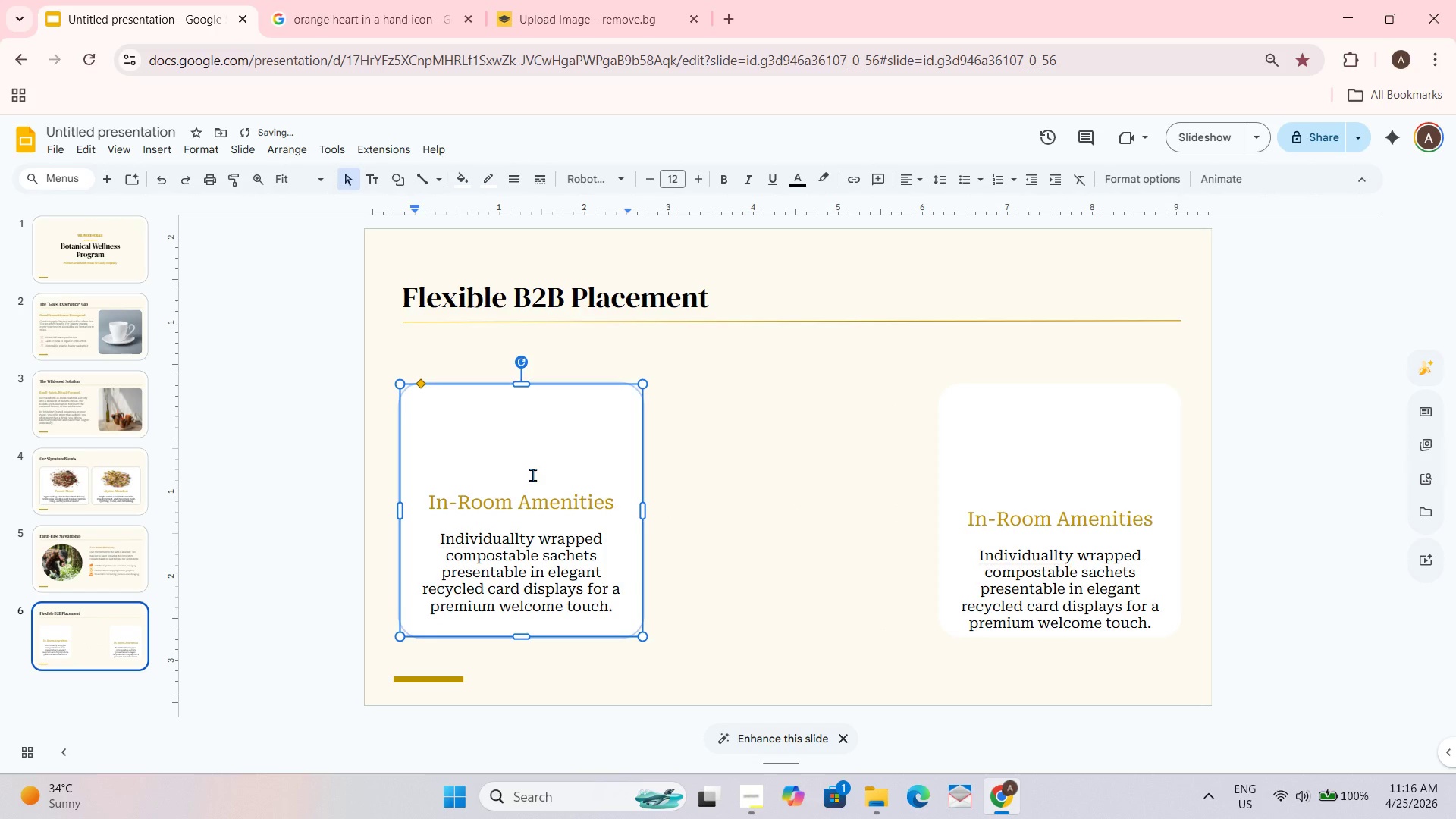 
left_click([510, 455])
 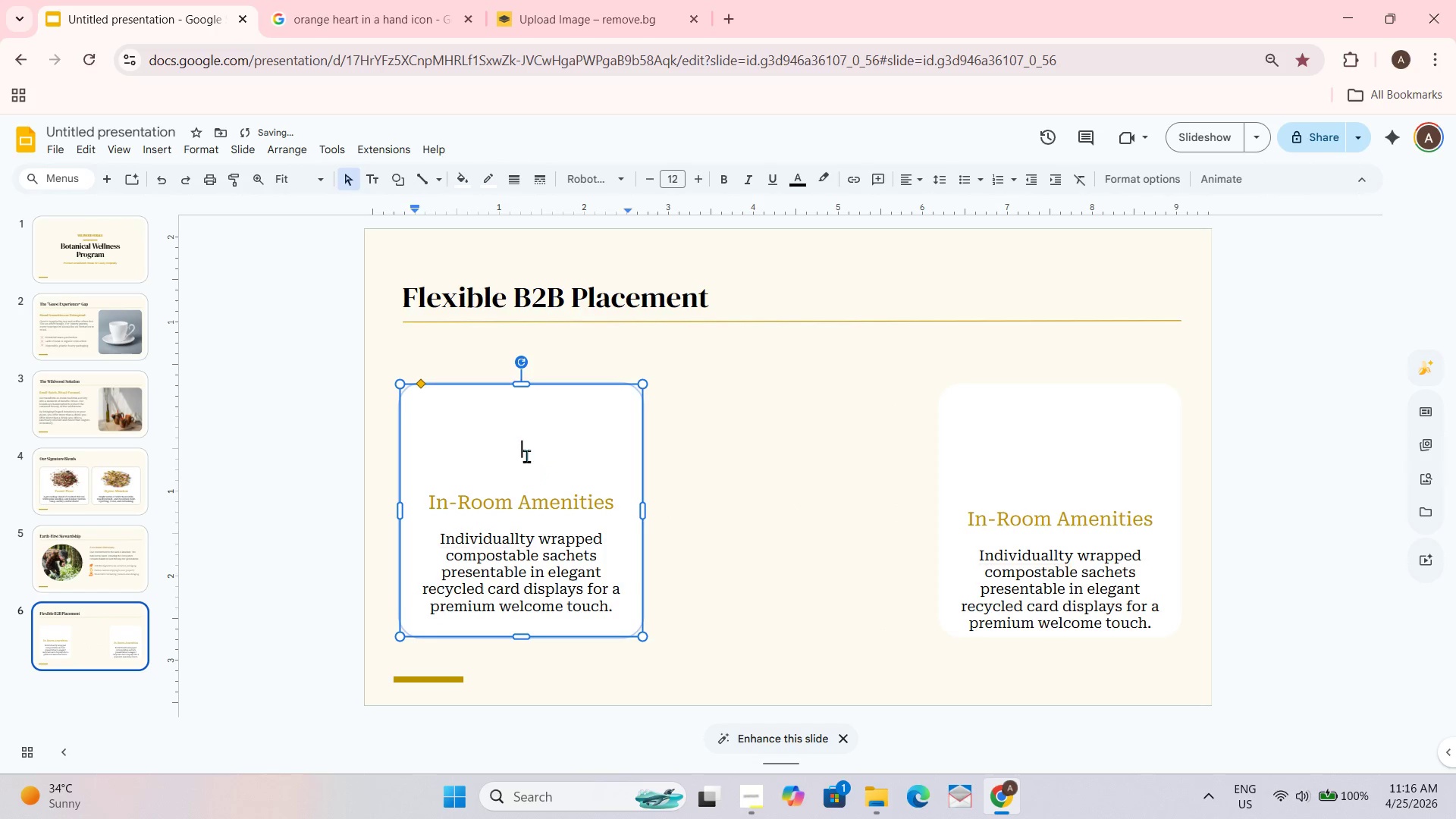 
key(Backspace)
 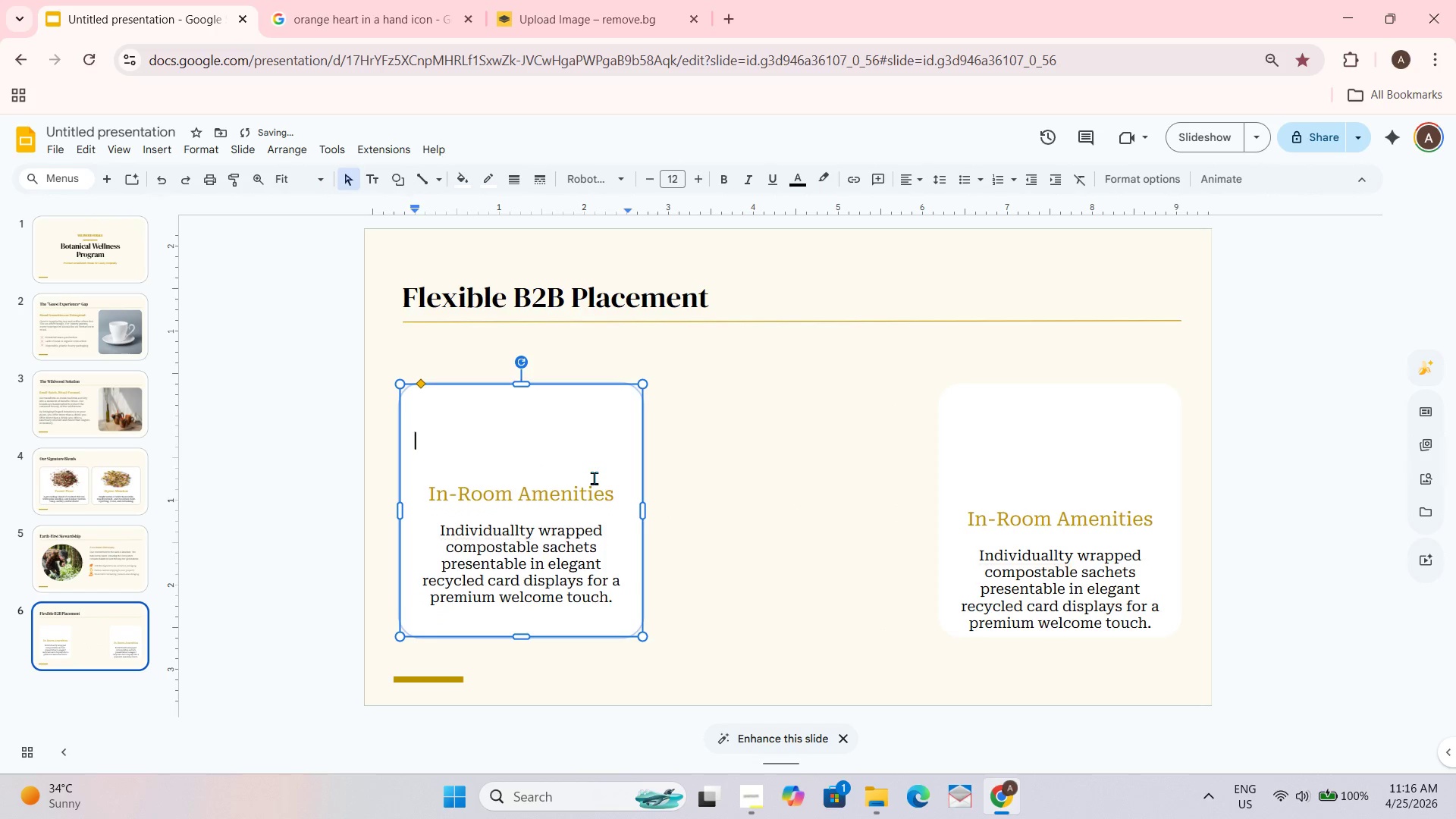 
key(Backspace)
 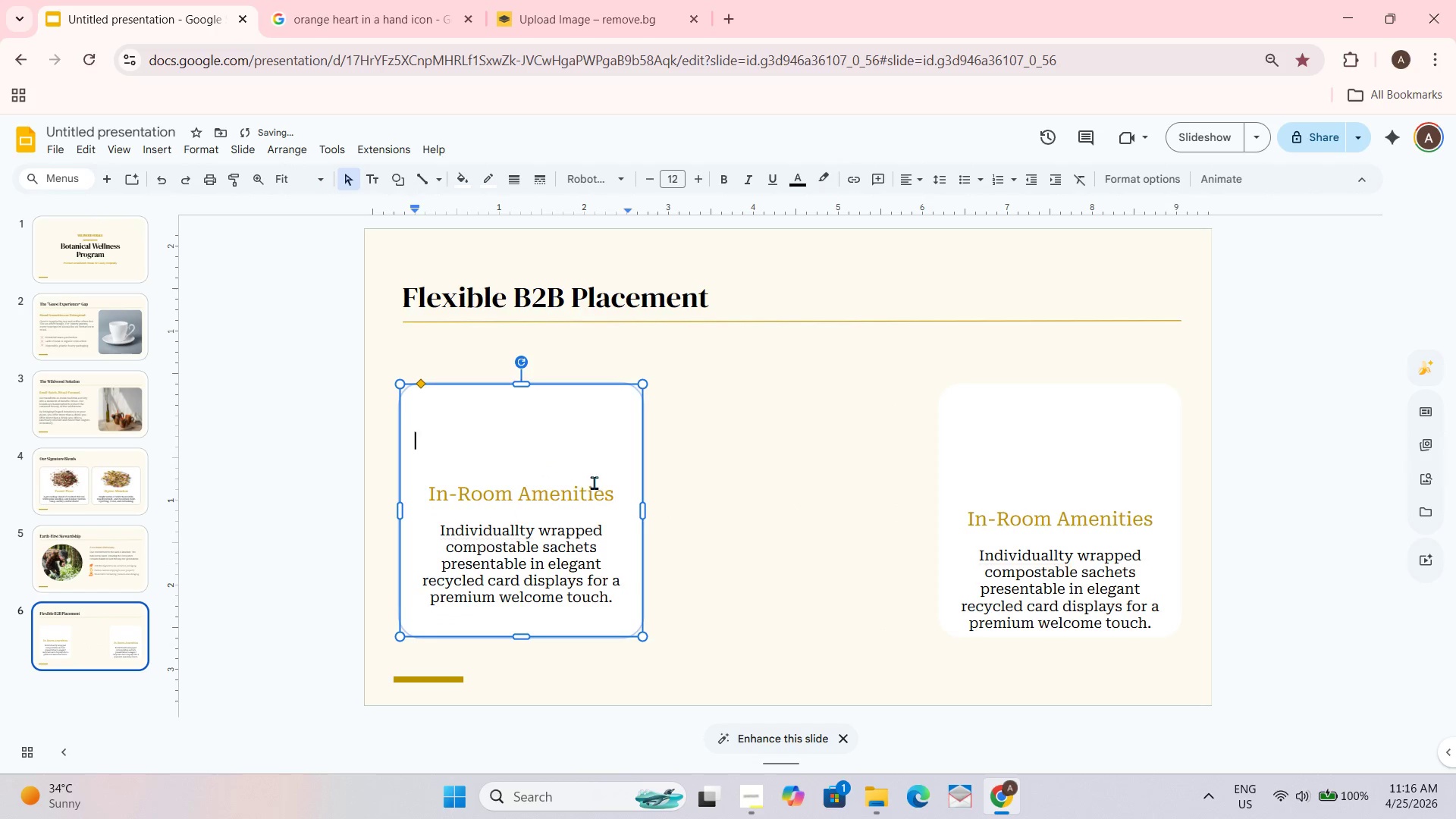 
key(Backspace)
 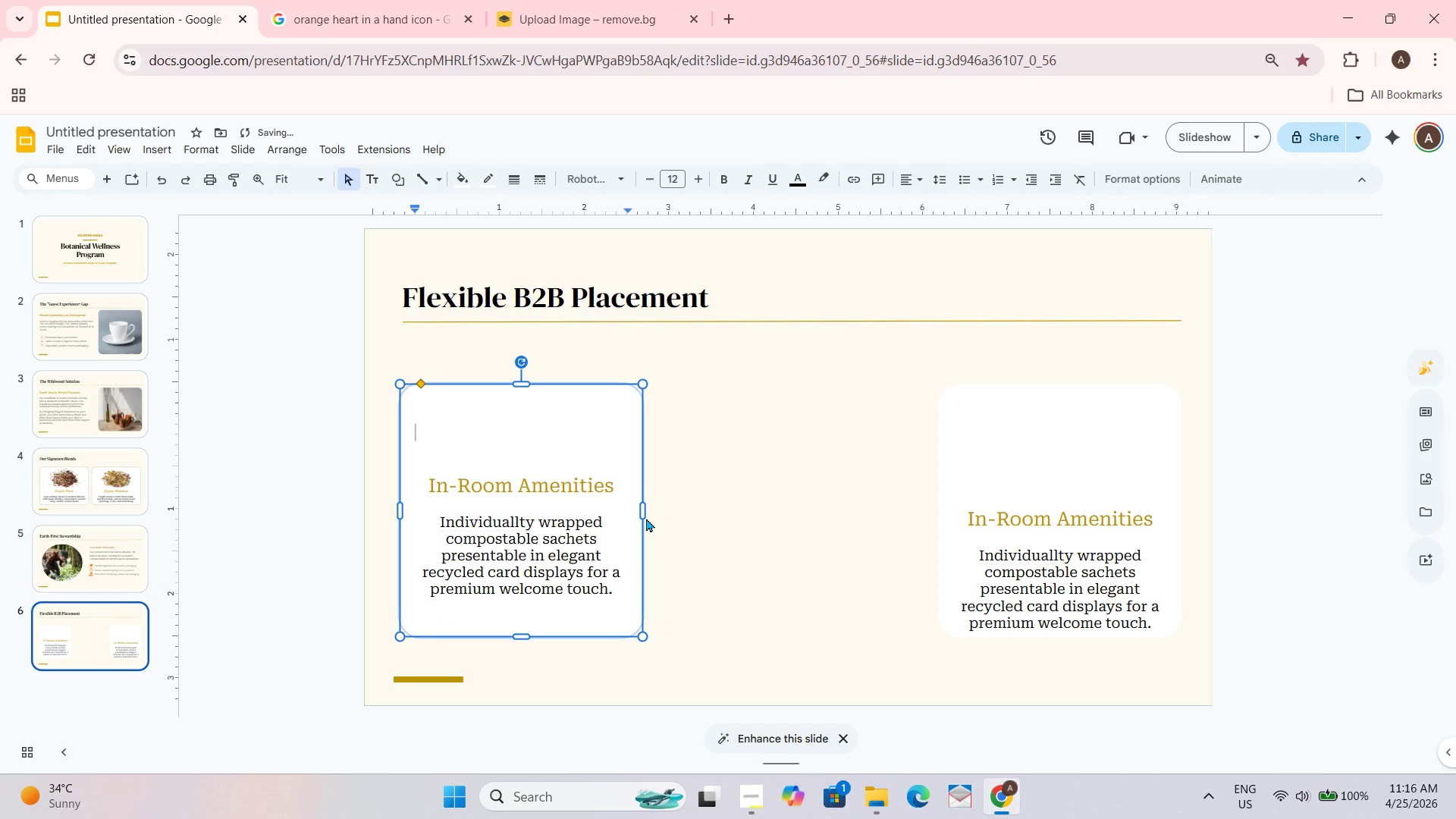 
key(Enter)
 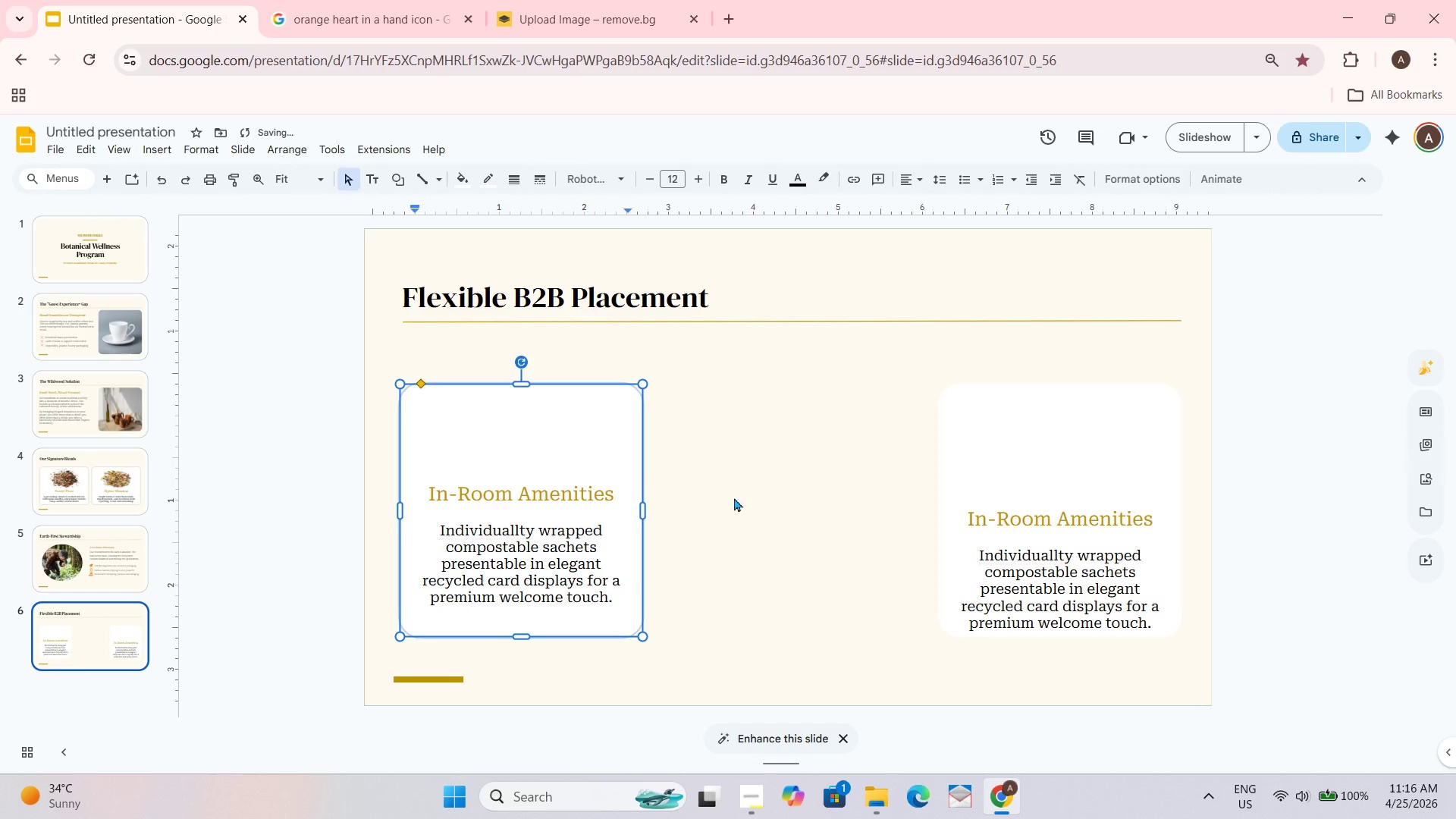 
left_click_drag(start_coordinate=[865, 475], to_coordinate=[852, 467])
 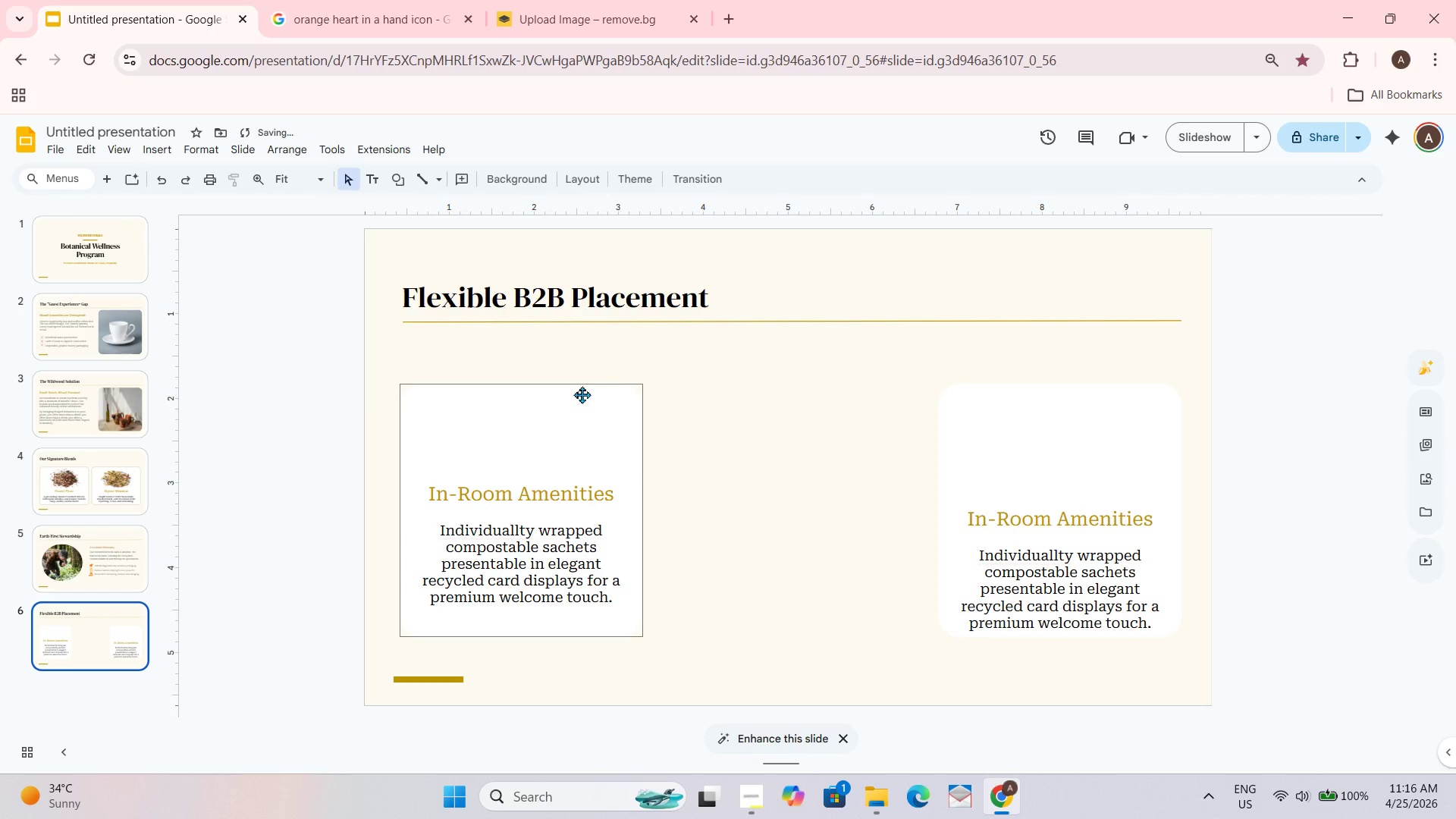 
left_click([598, 384])
 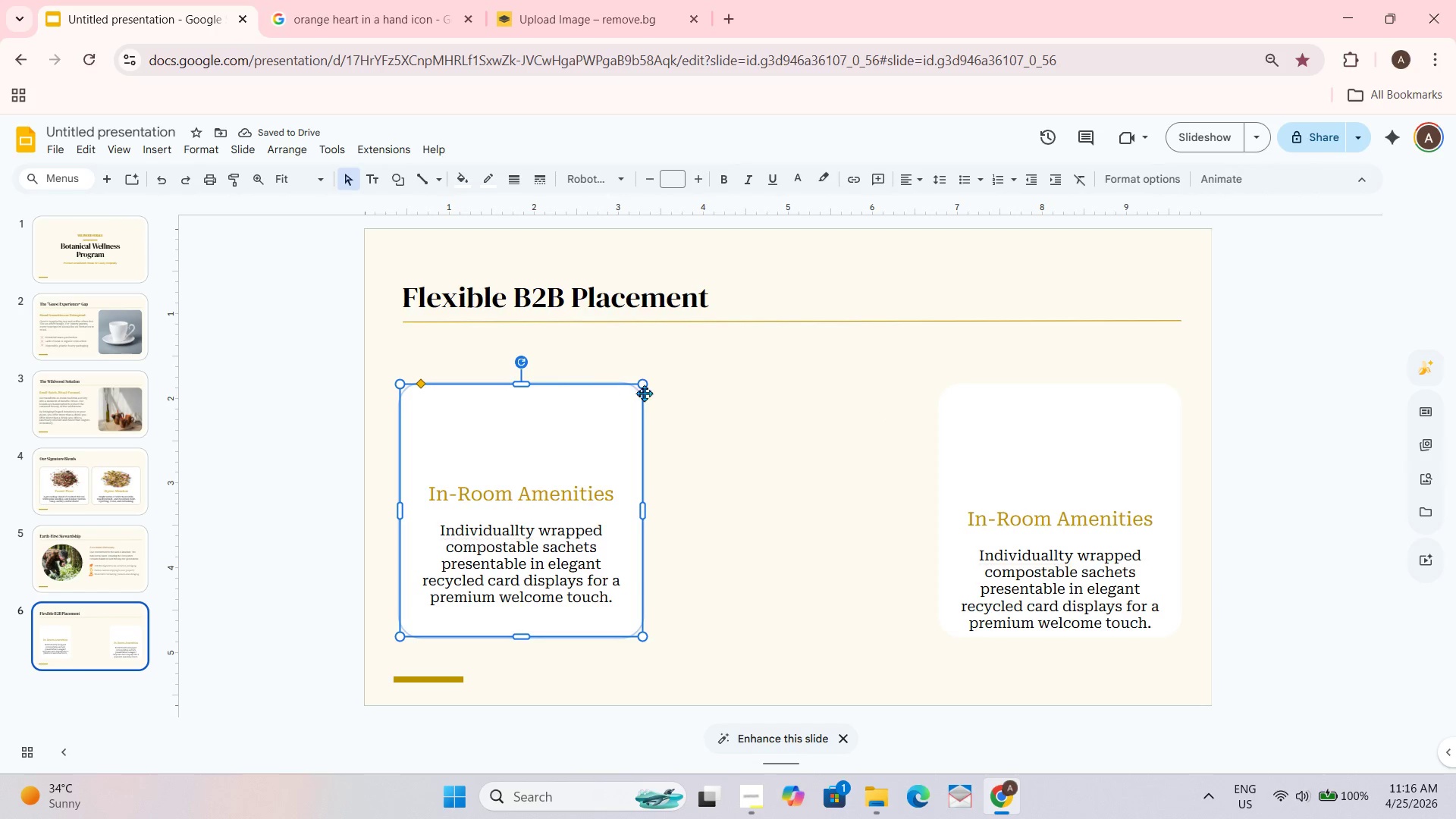 
key(Control+D)
 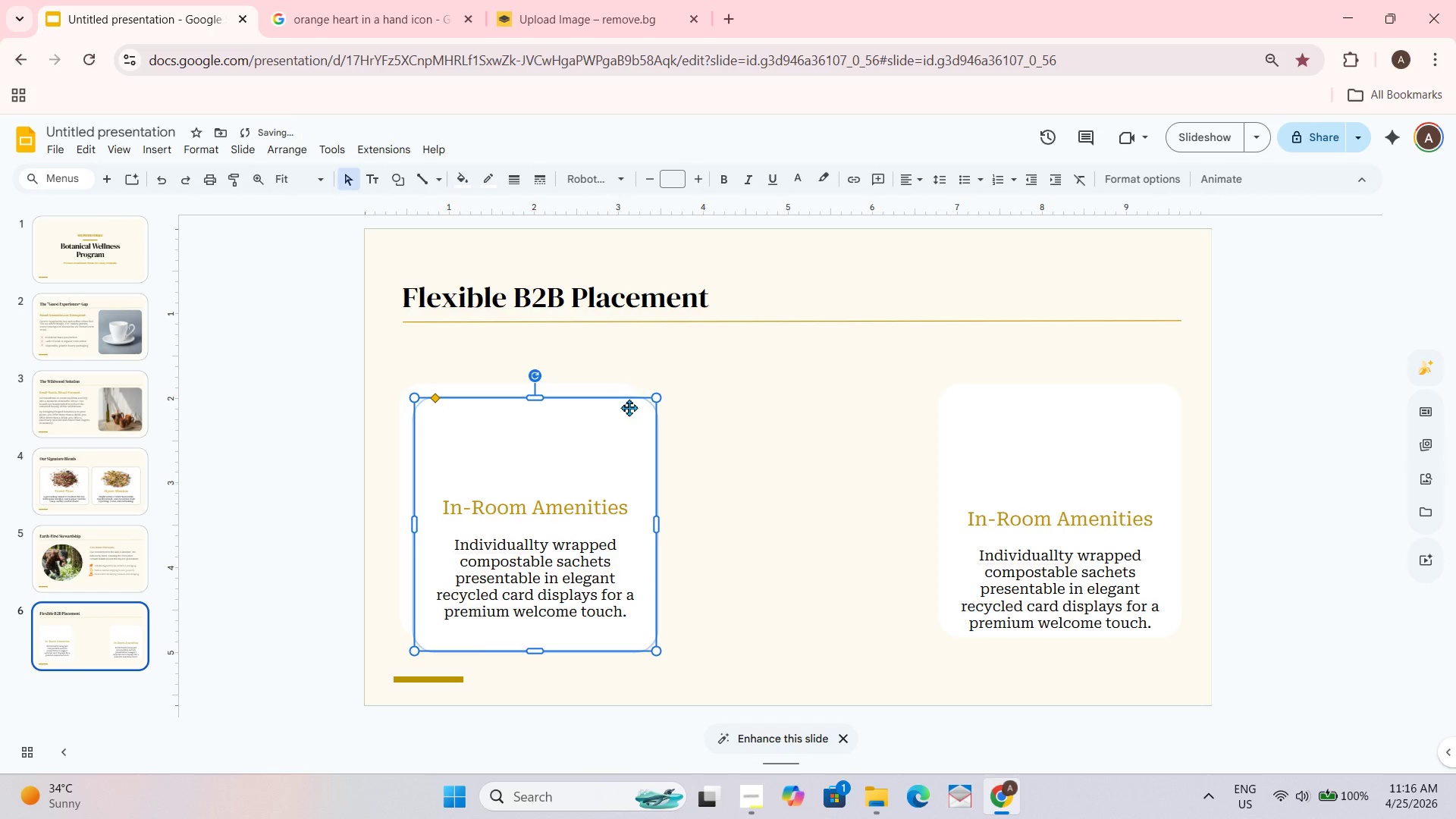 
left_click_drag(start_coordinate=[626, 400], to_coordinate=[872, 388])
 